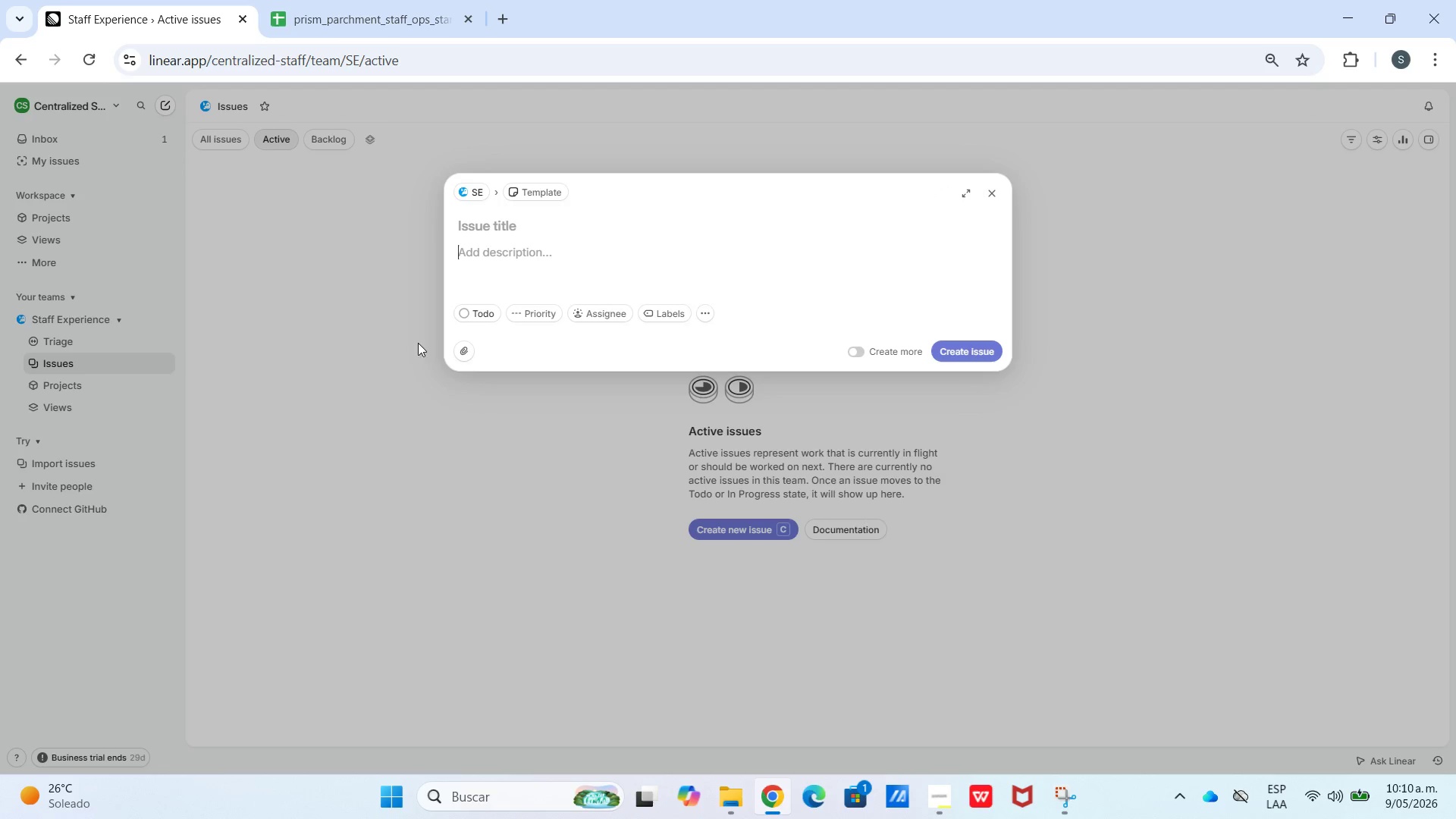 
left_click([523, 261])
 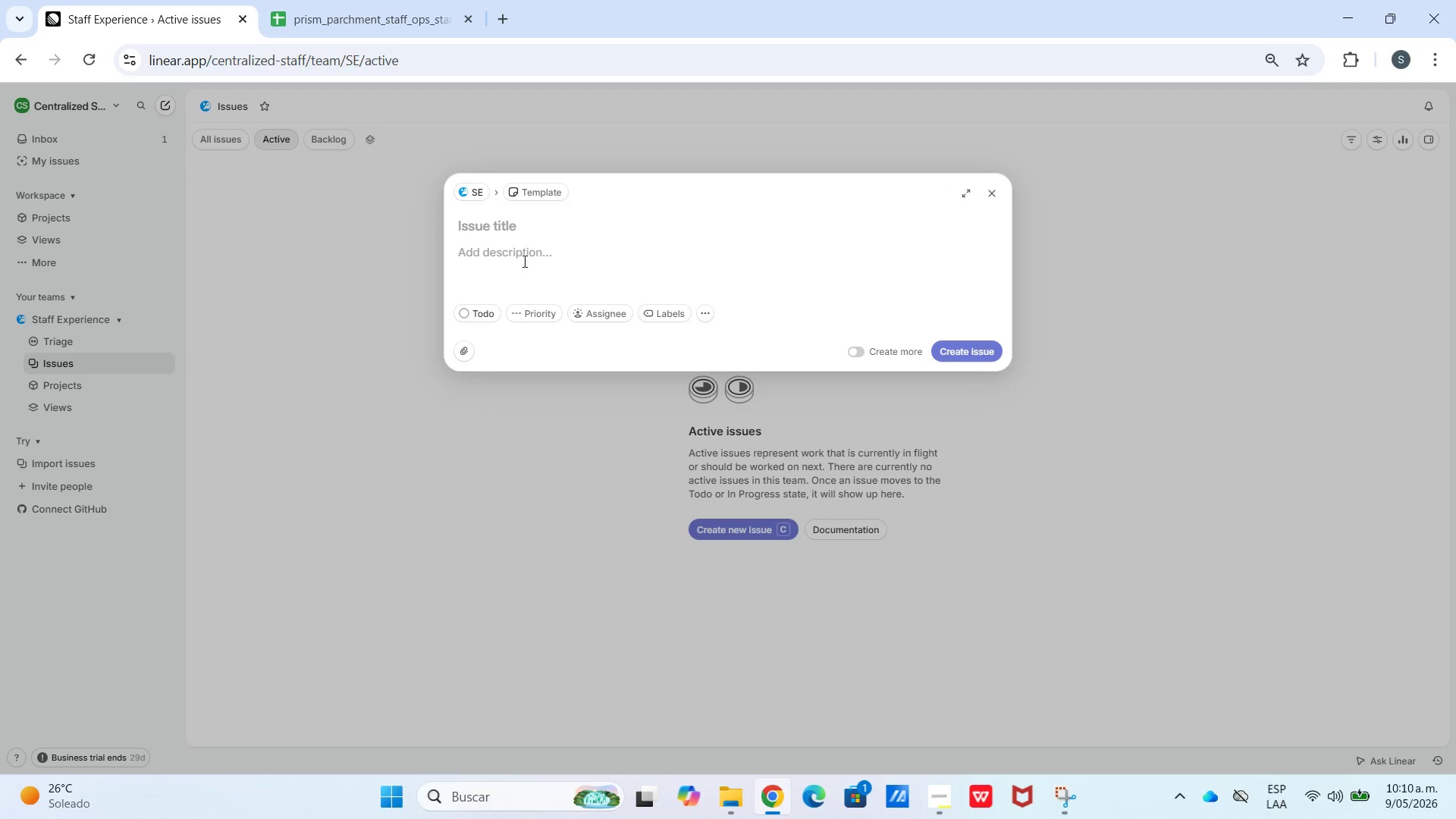 
hold_key(key=ControlLeft, duration=0.53)
 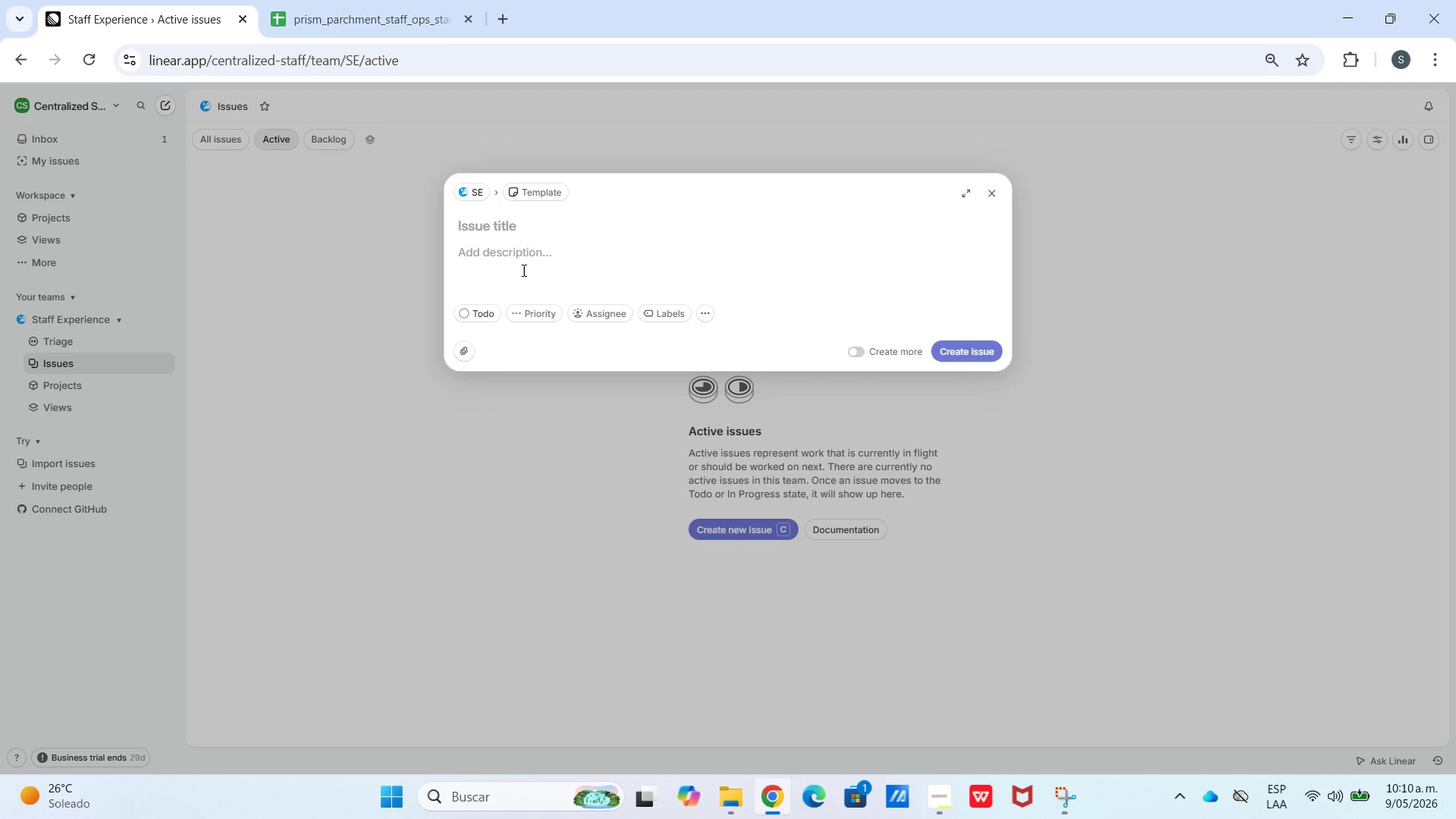 
key(Meta+V)
 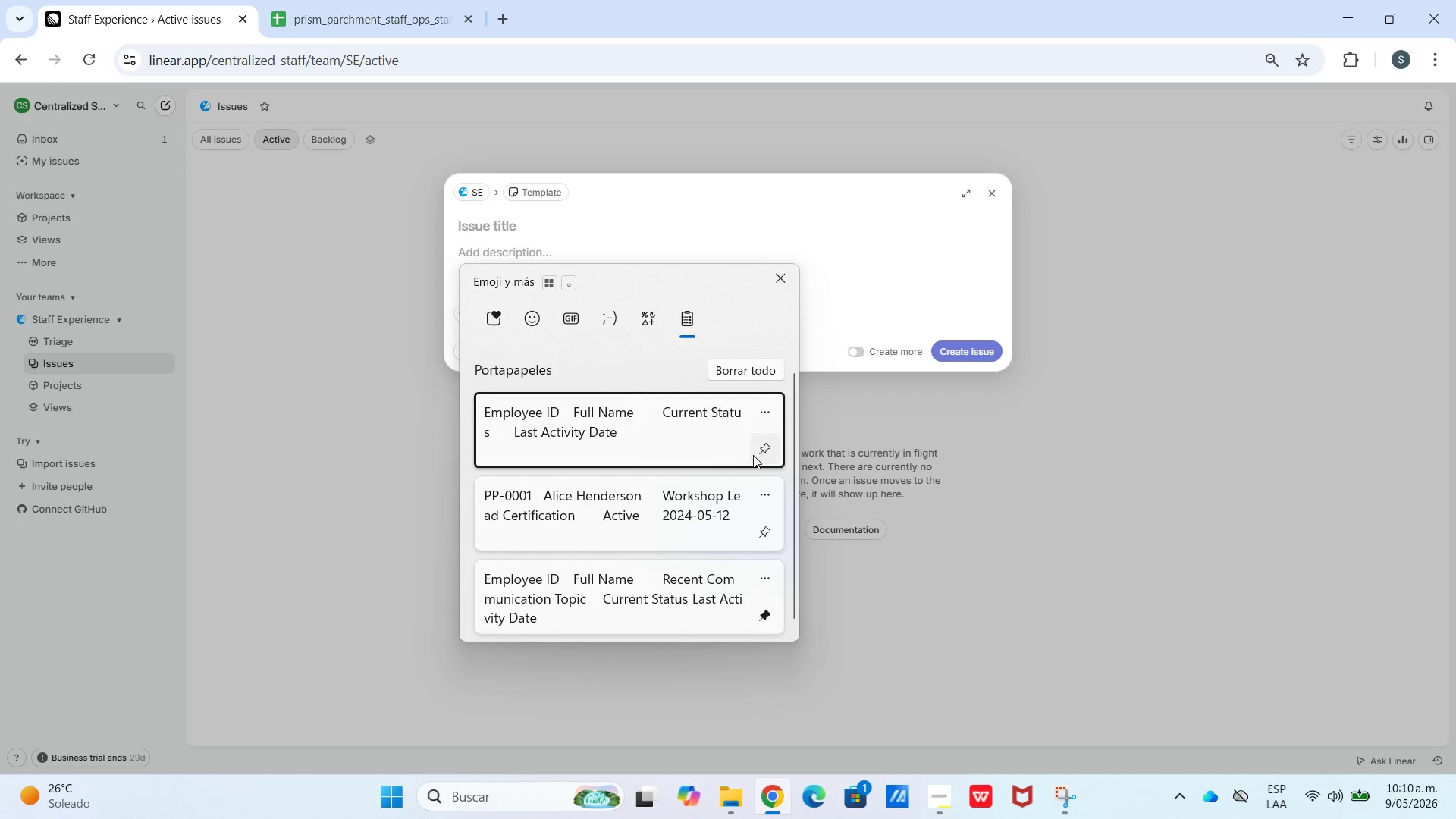 
left_click([767, 450])
 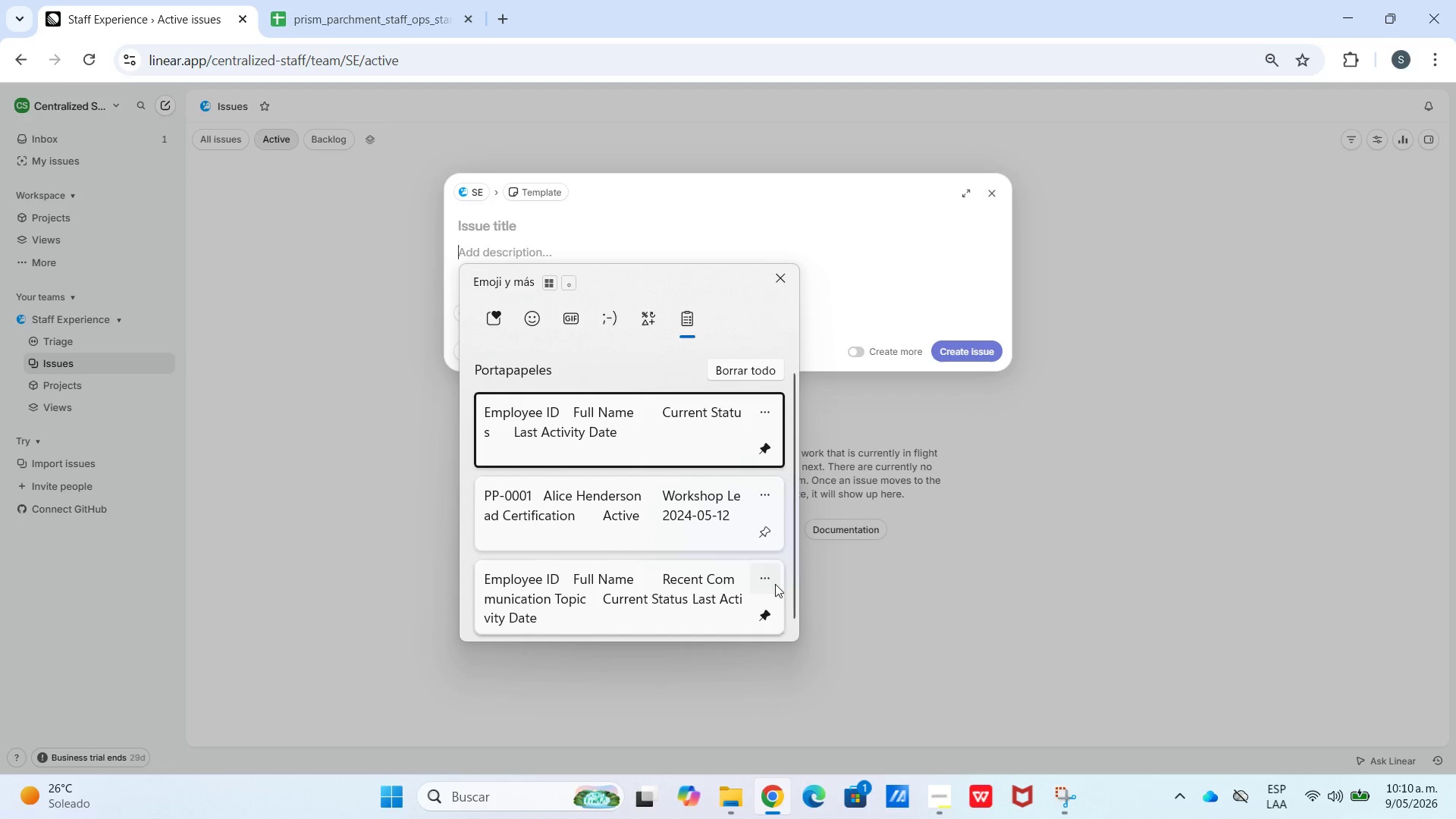 
left_click([764, 617])
 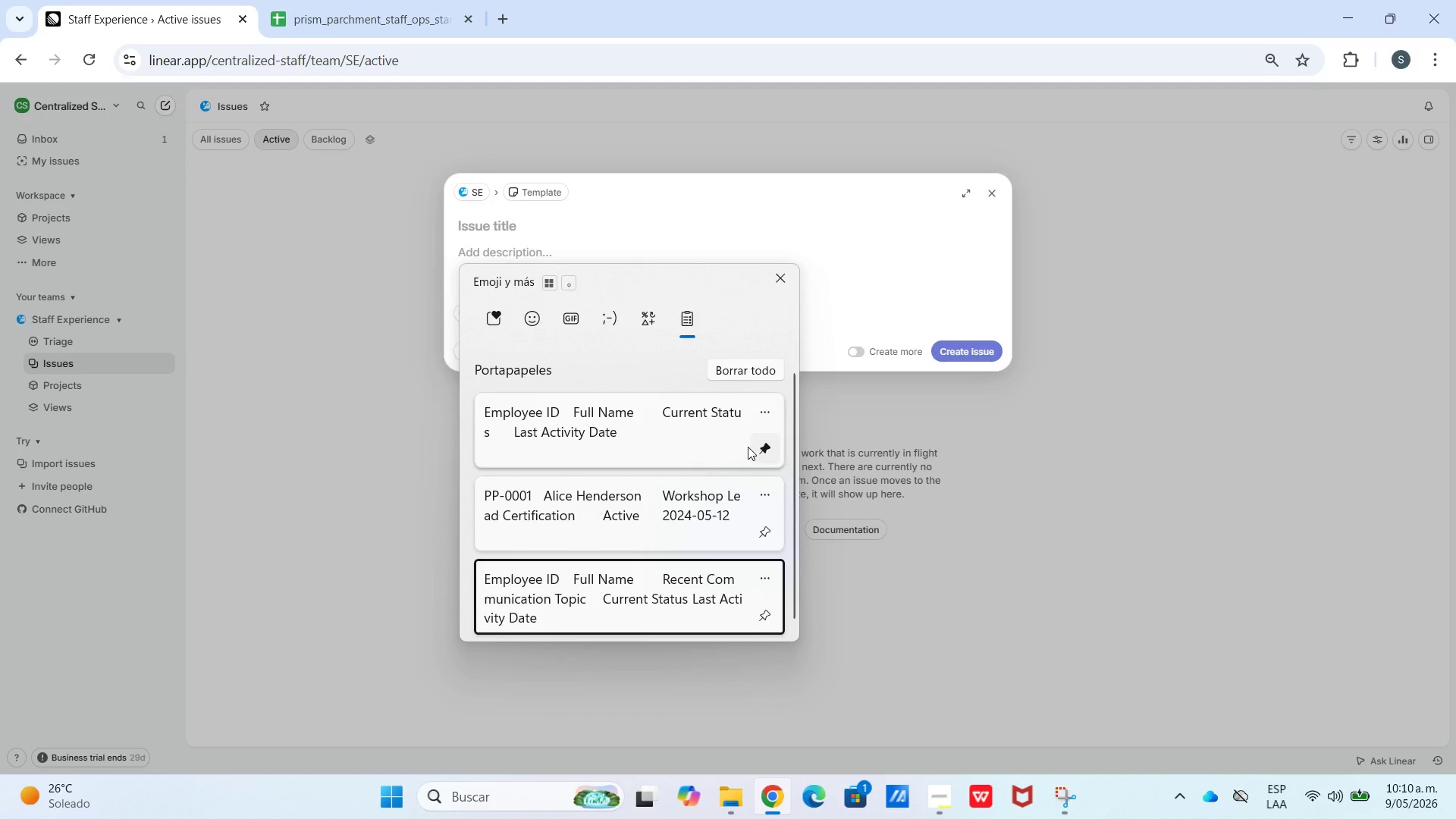 
left_click([730, 443])
 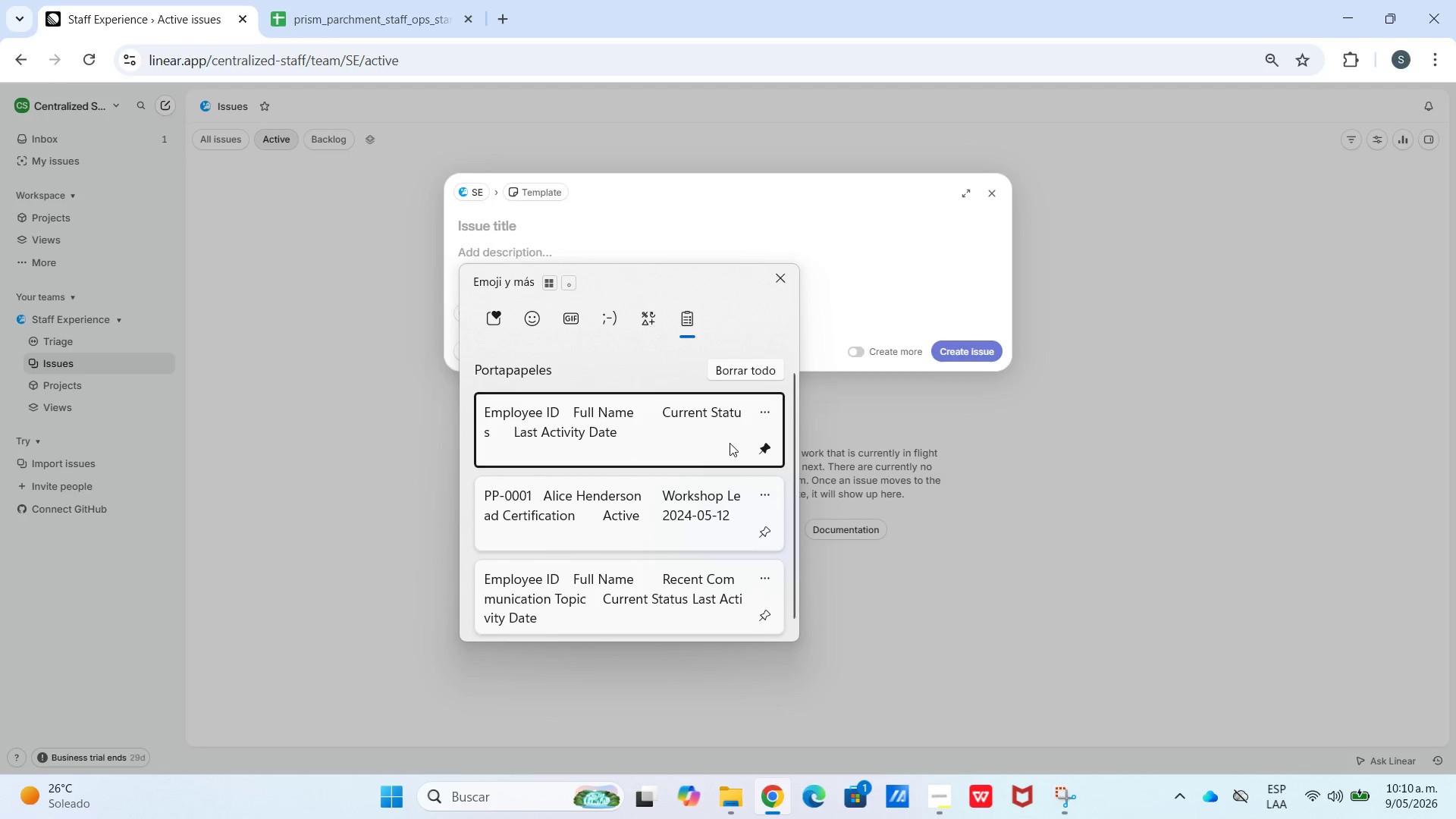 
key(Control+ControlLeft)
 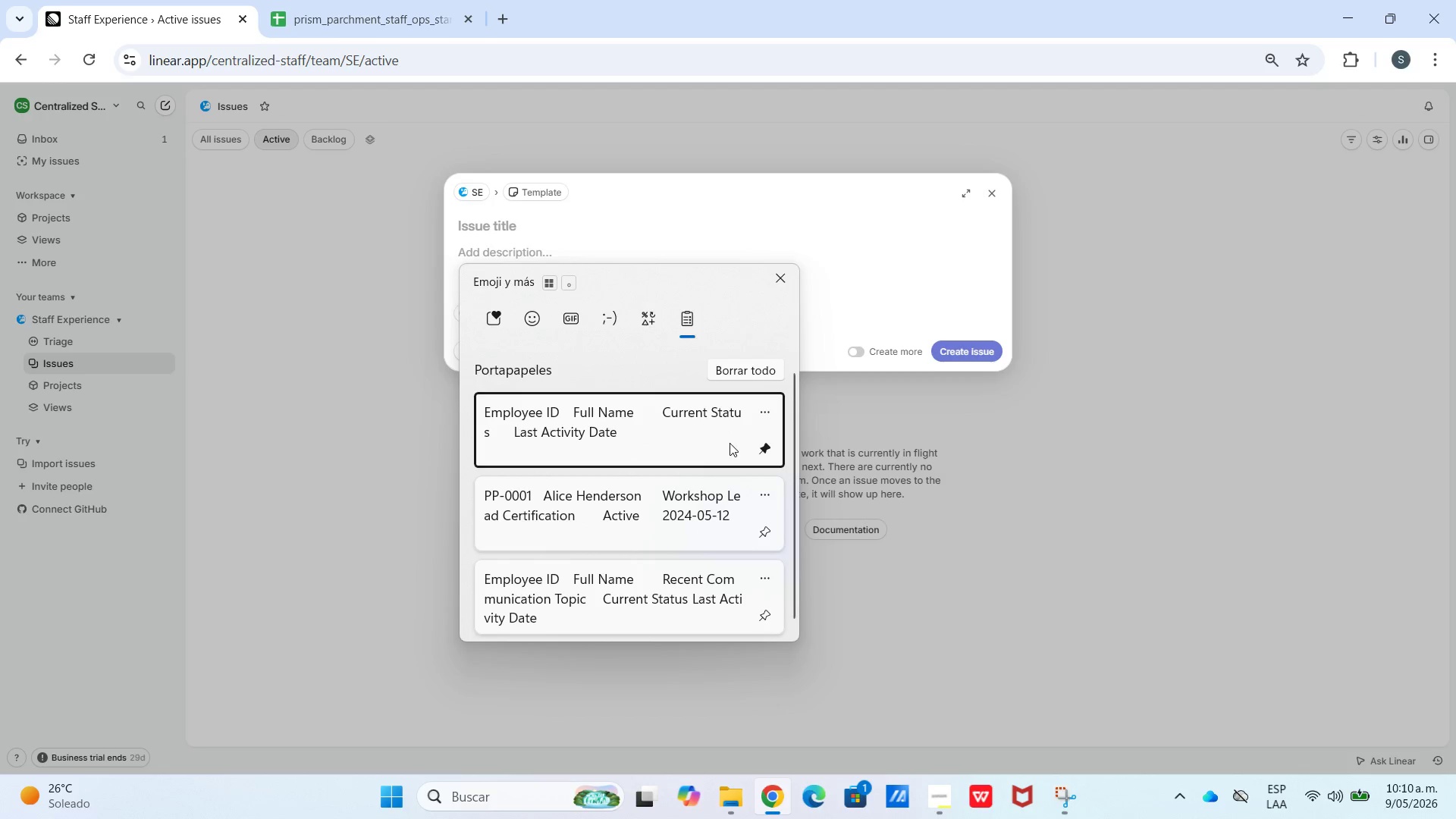 
key(Control+V)
 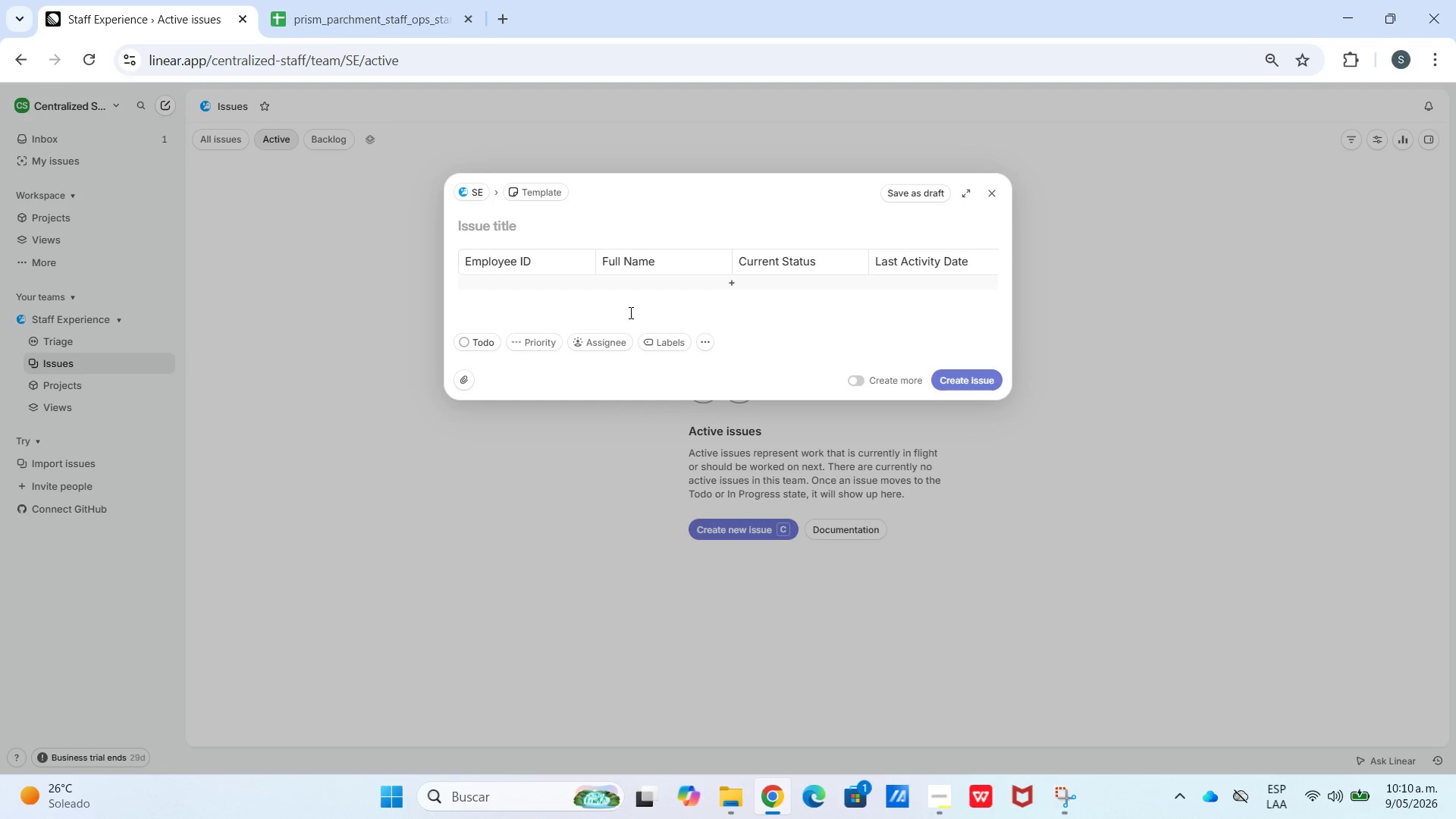 
left_click([623, 296])
 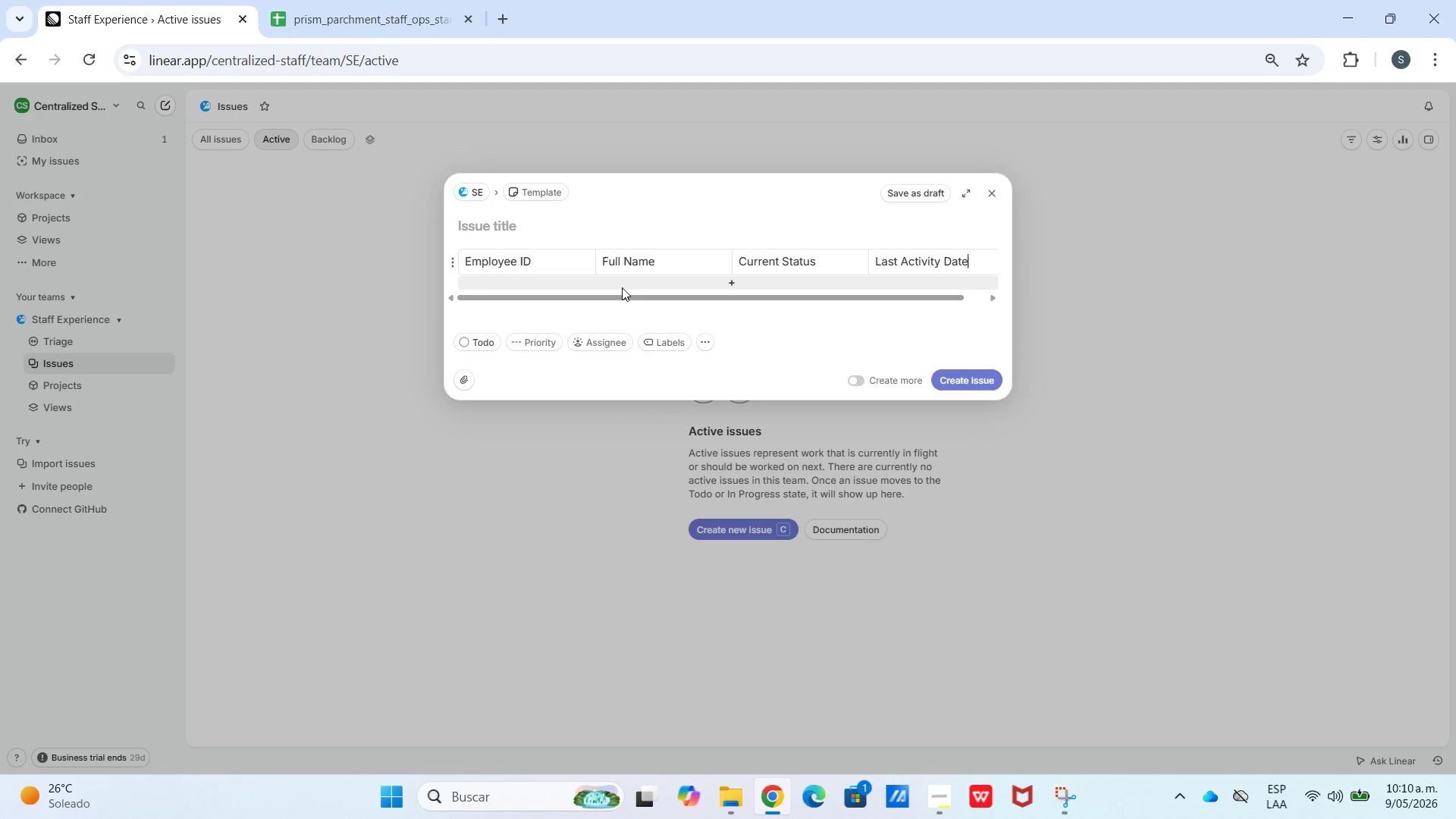 
left_click([622, 287])
 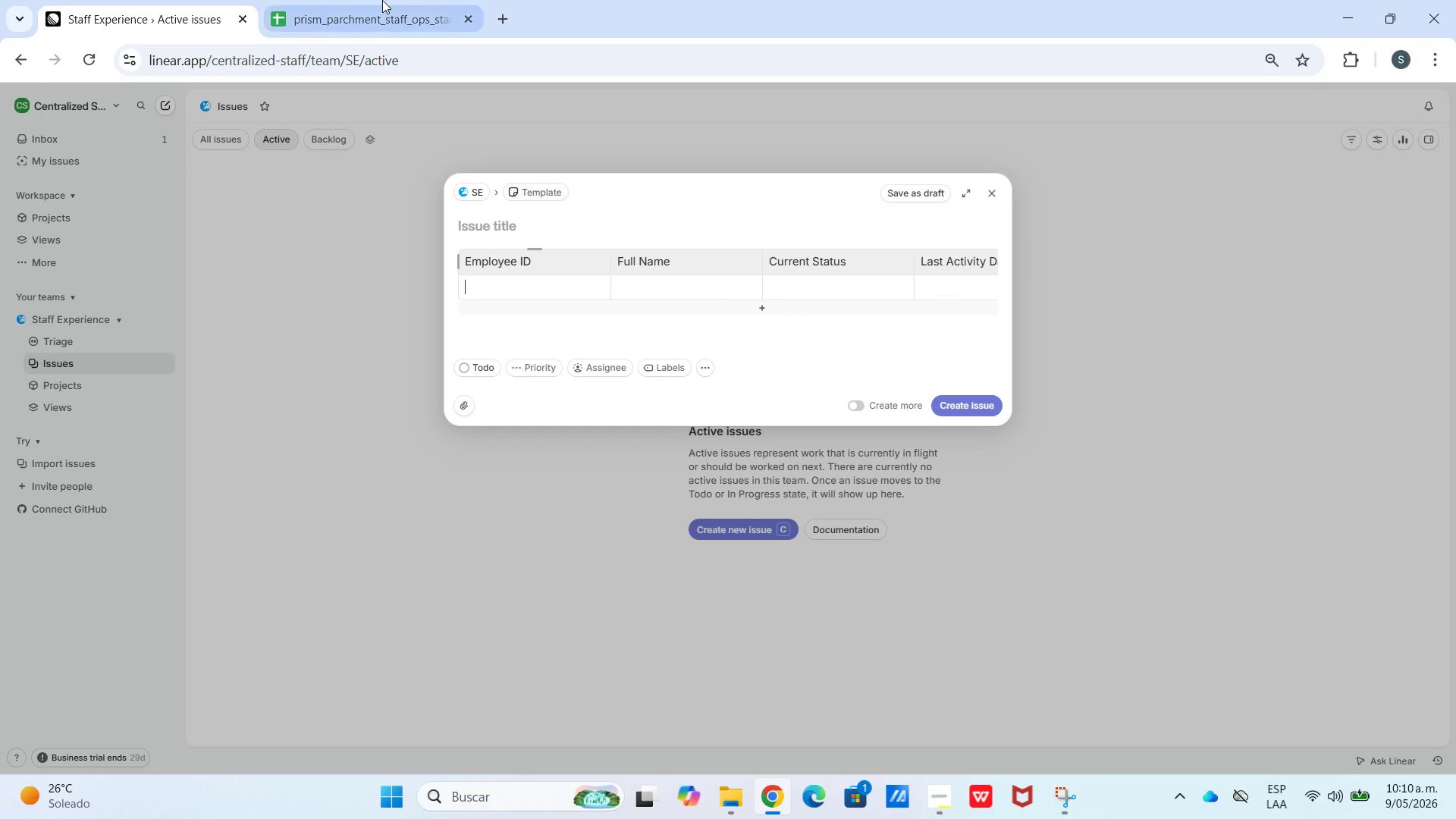 
left_click([382, 0])
 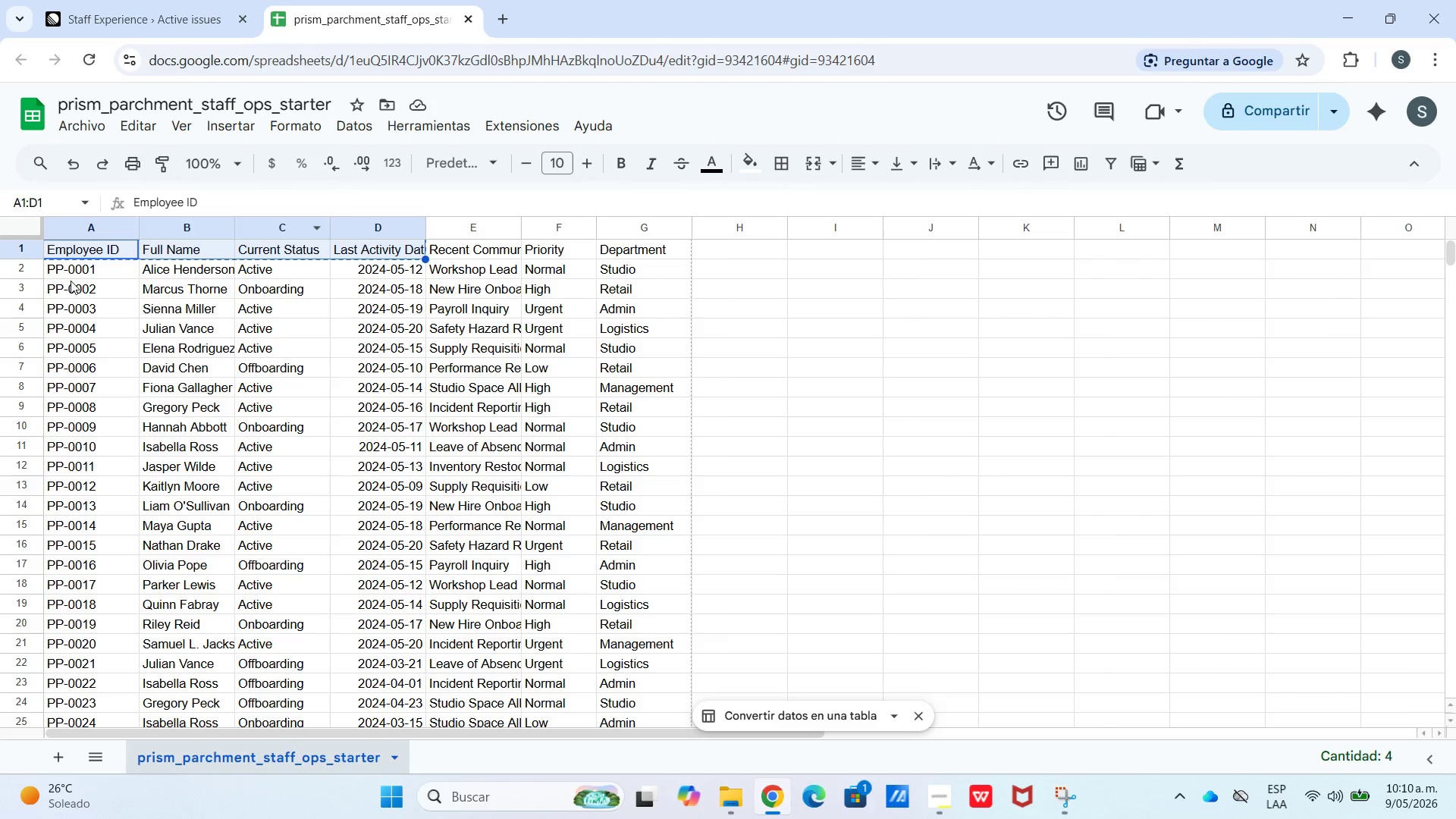 
left_click_drag(start_coordinate=[64, 264], to_coordinate=[338, 268])
 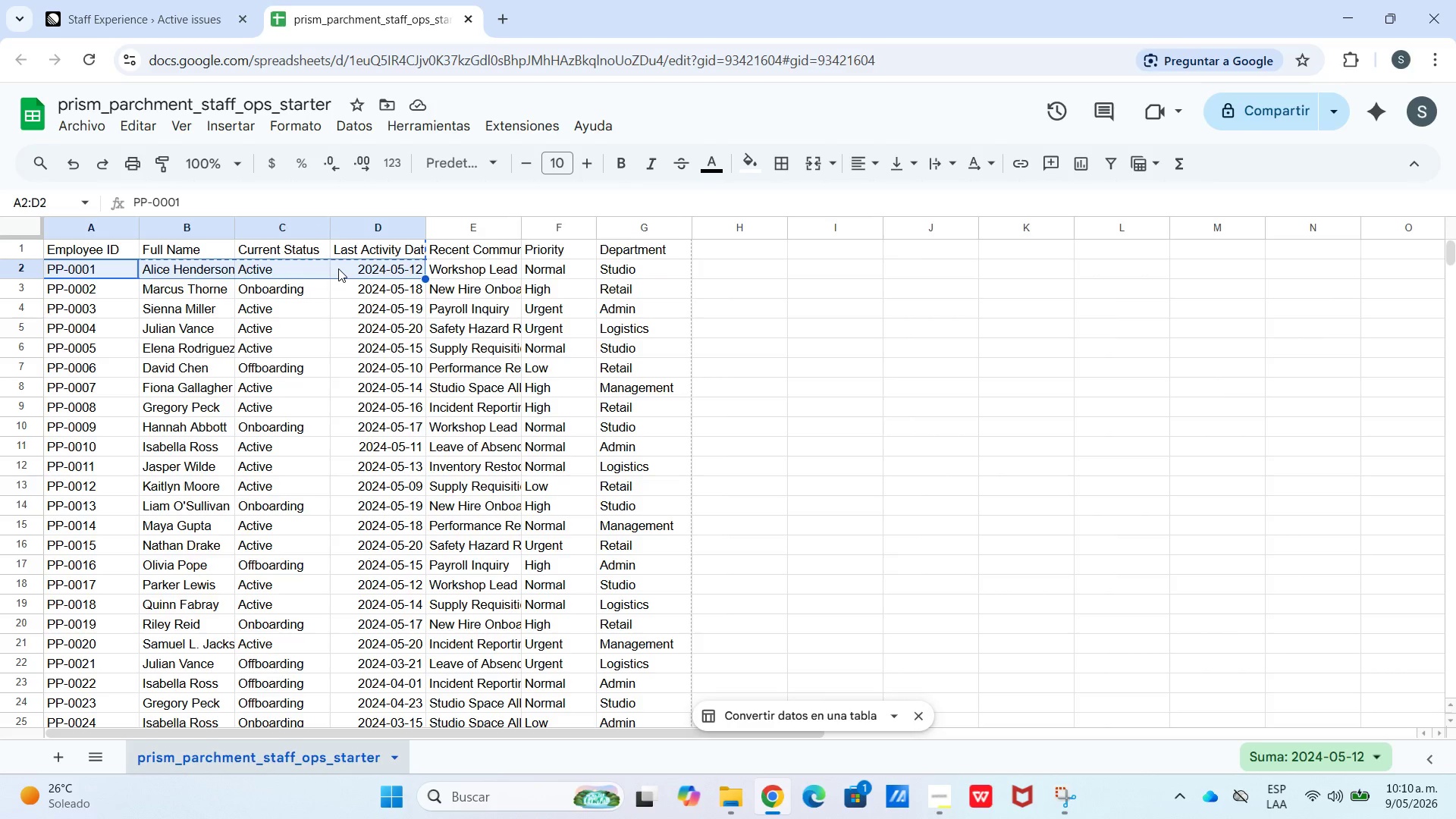 
key(Control+C)
 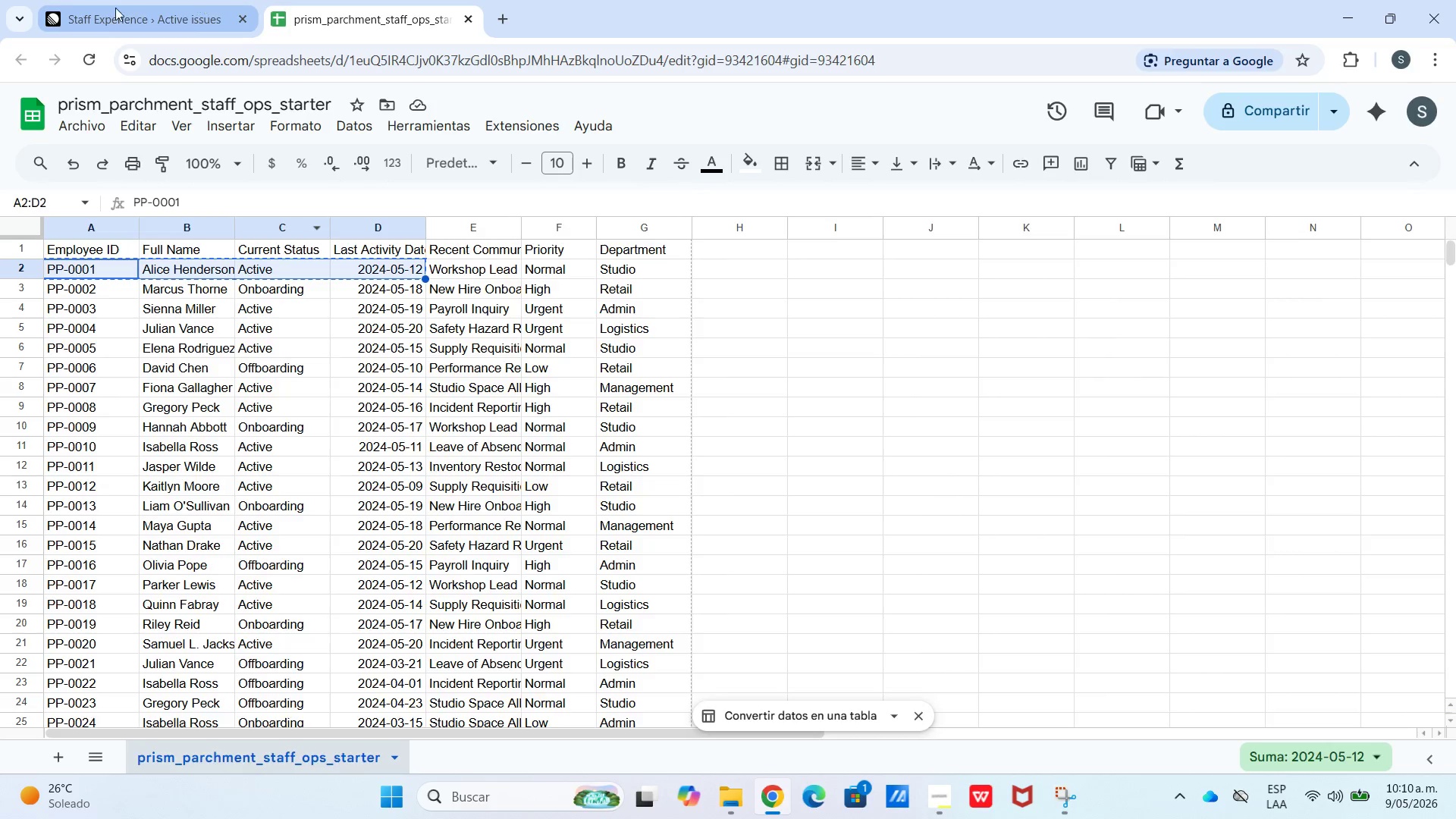 
left_click([114, 9])
 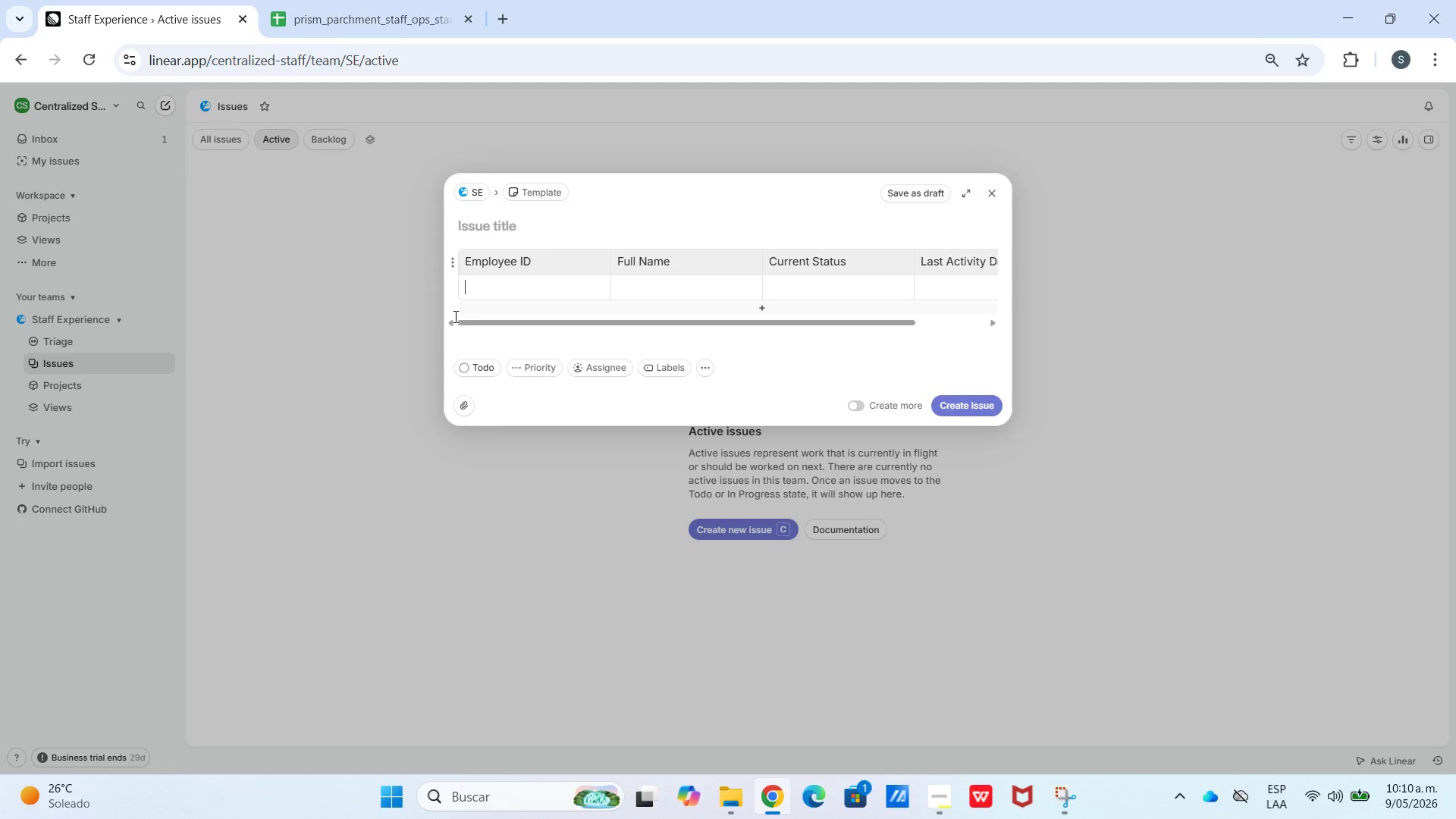 
key(Control+V)
 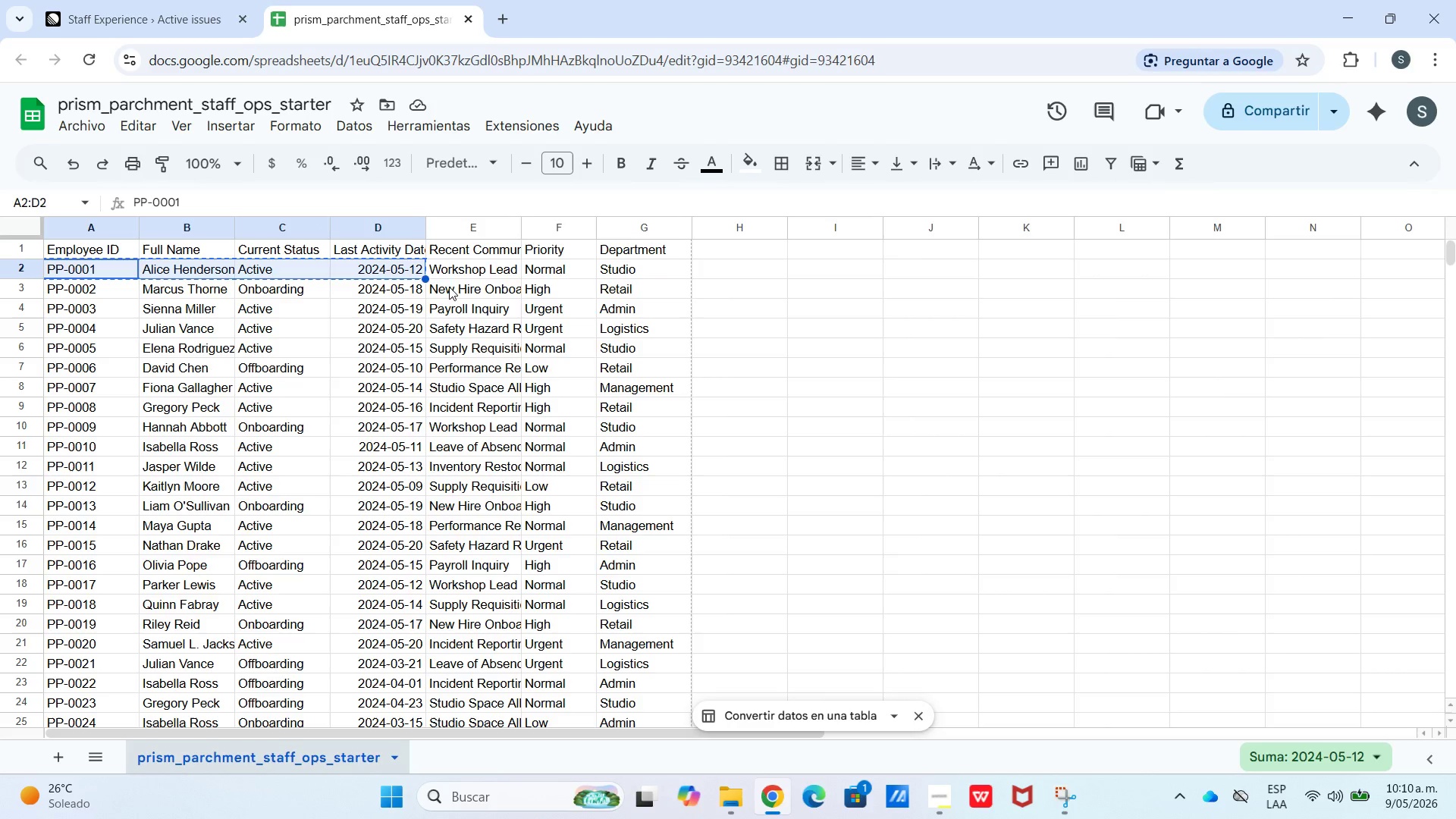 
key(Control+C)
 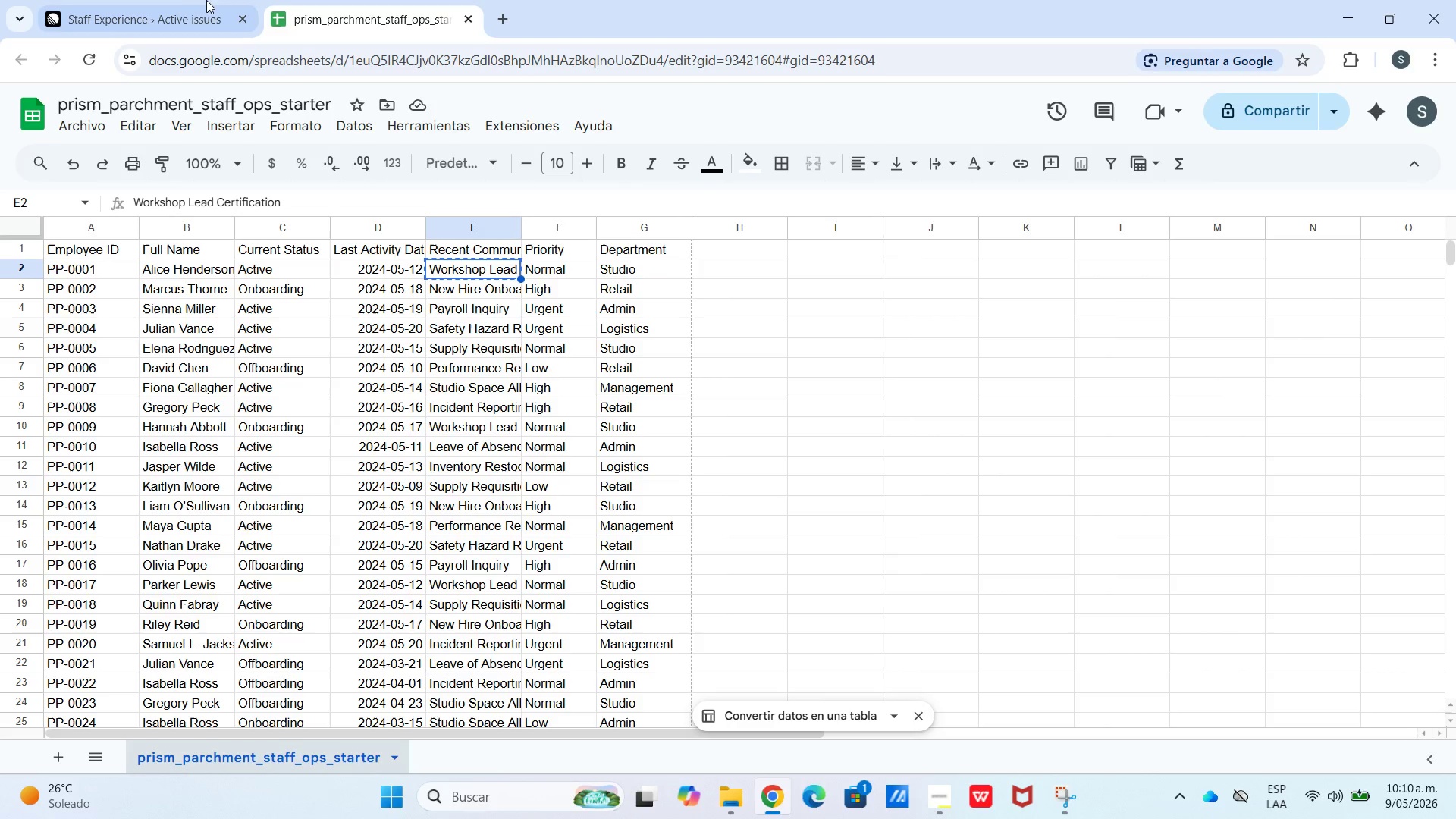 
left_click([174, 0])
 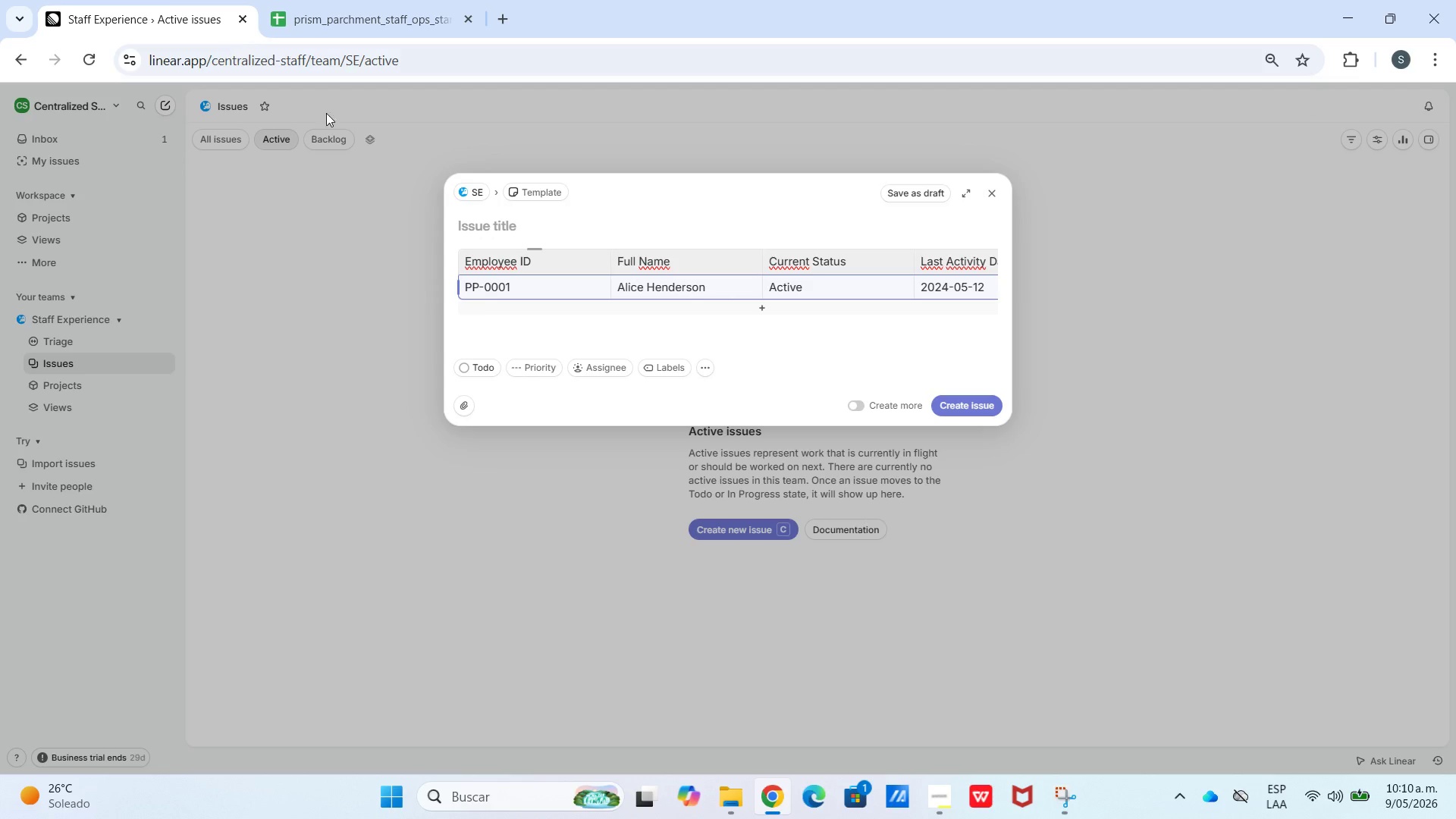 
hold_key(key=ControlLeft, duration=0.56)
 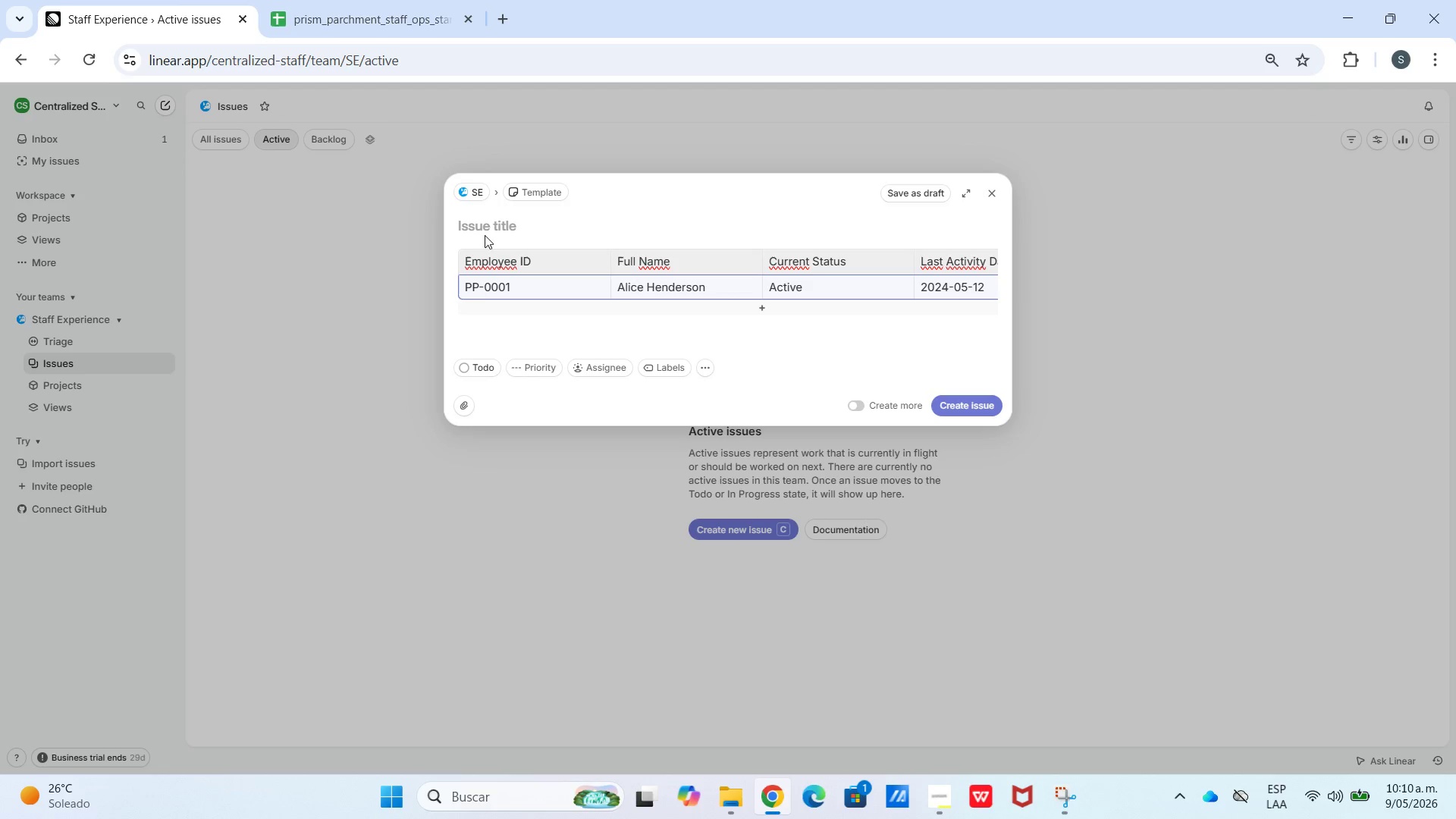 
double_click([488, 221])
 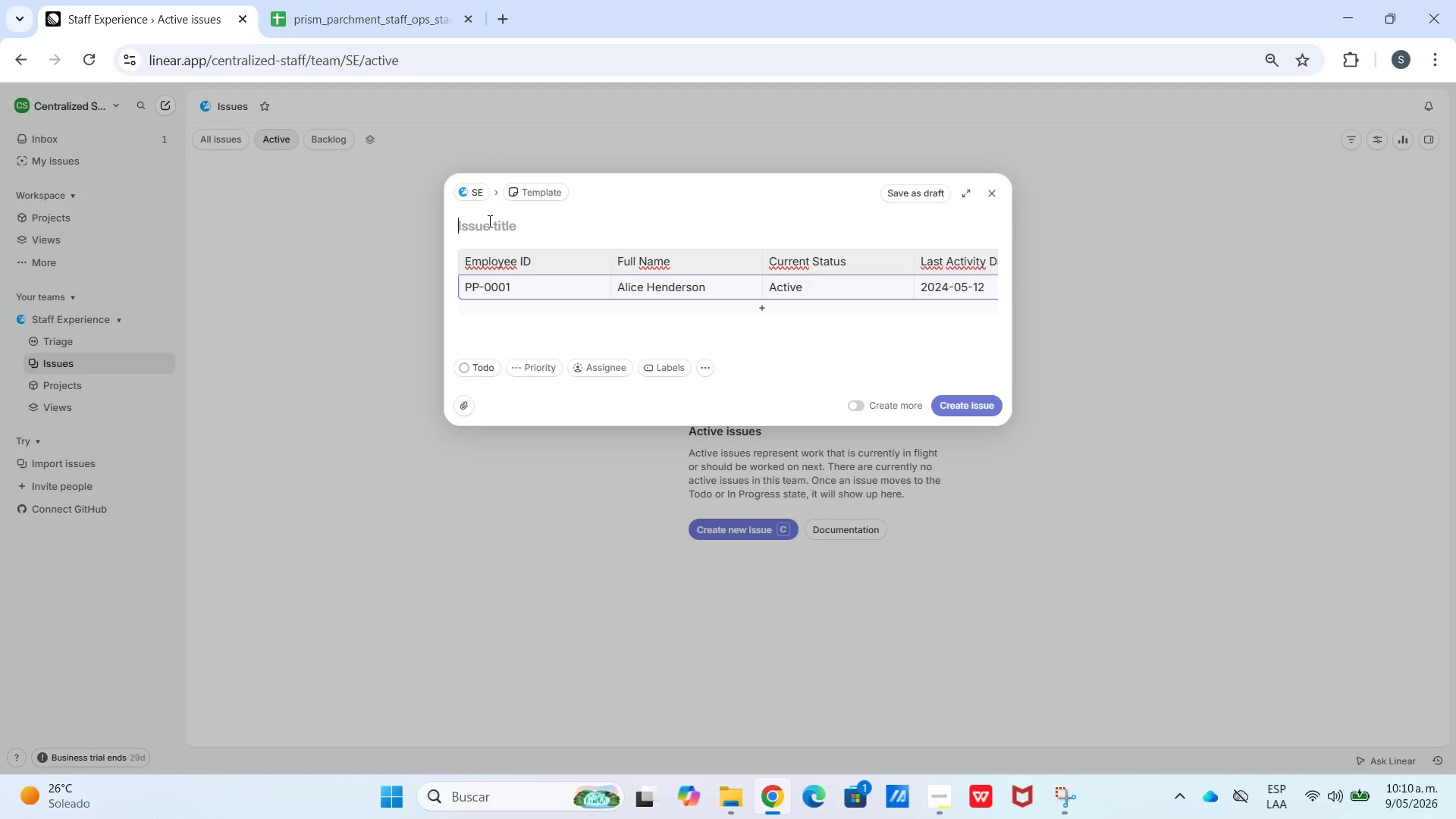 
key(Control+V)
 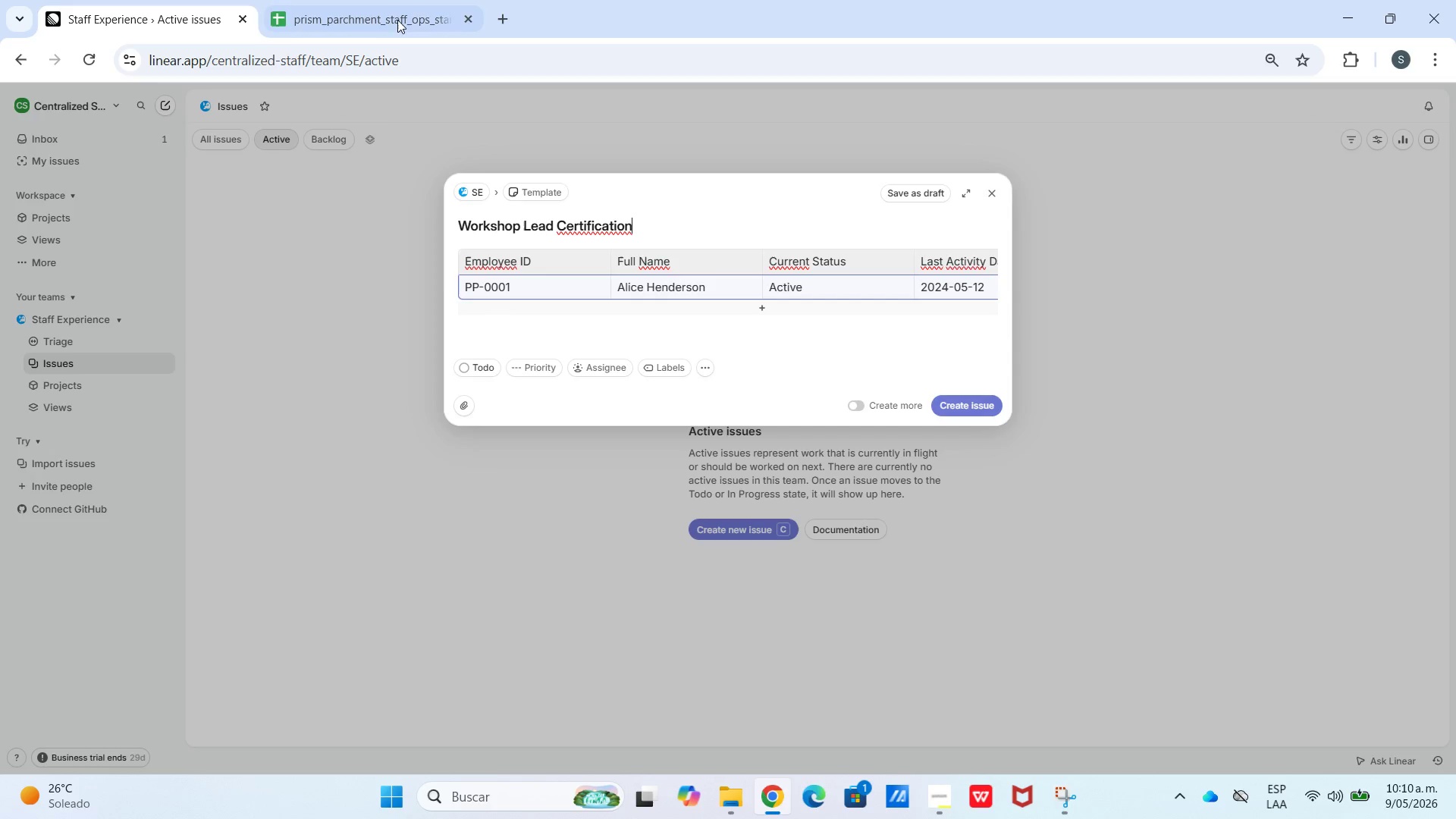 
left_click([388, 16])
 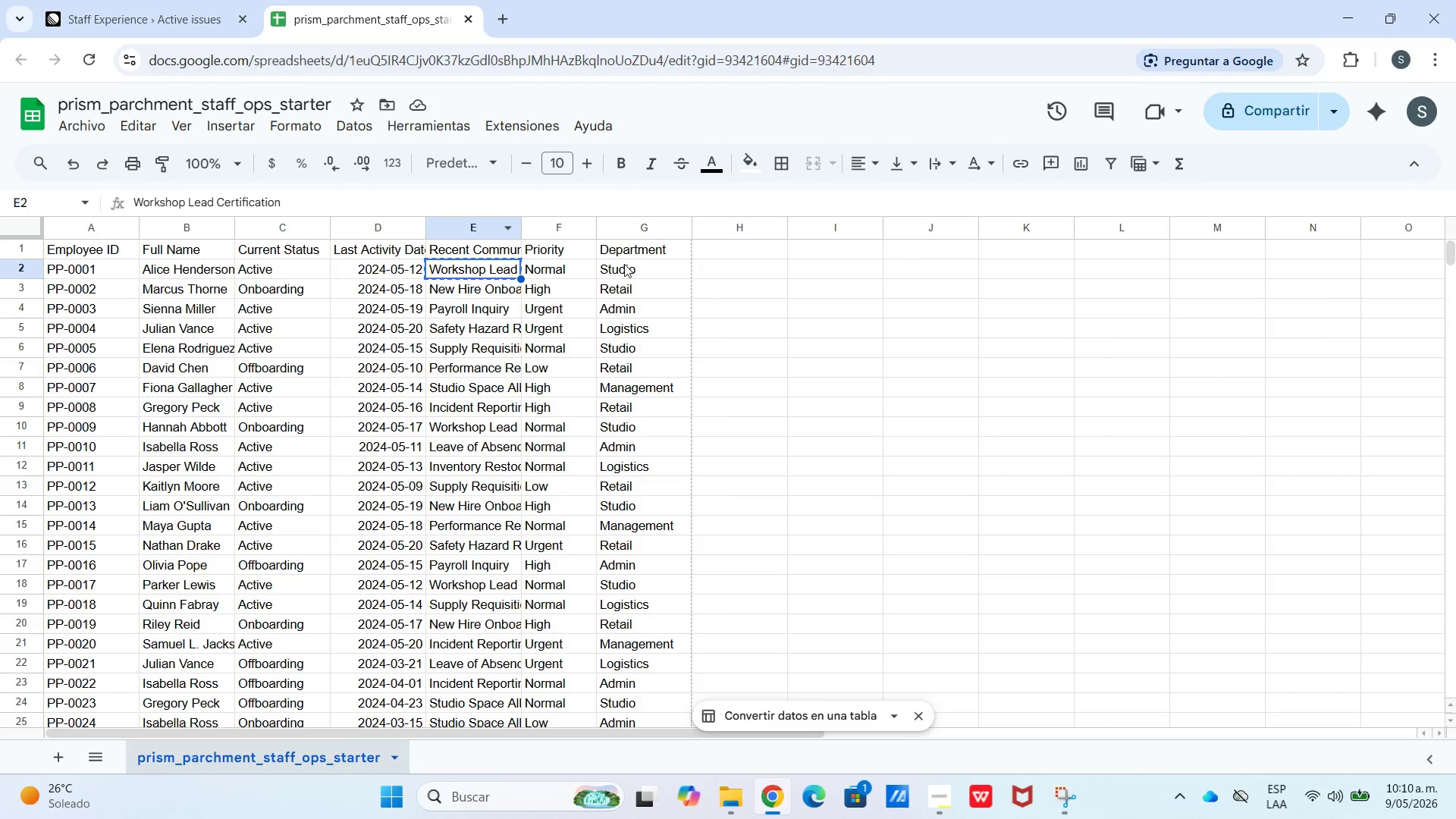 
left_click([183, 1])
 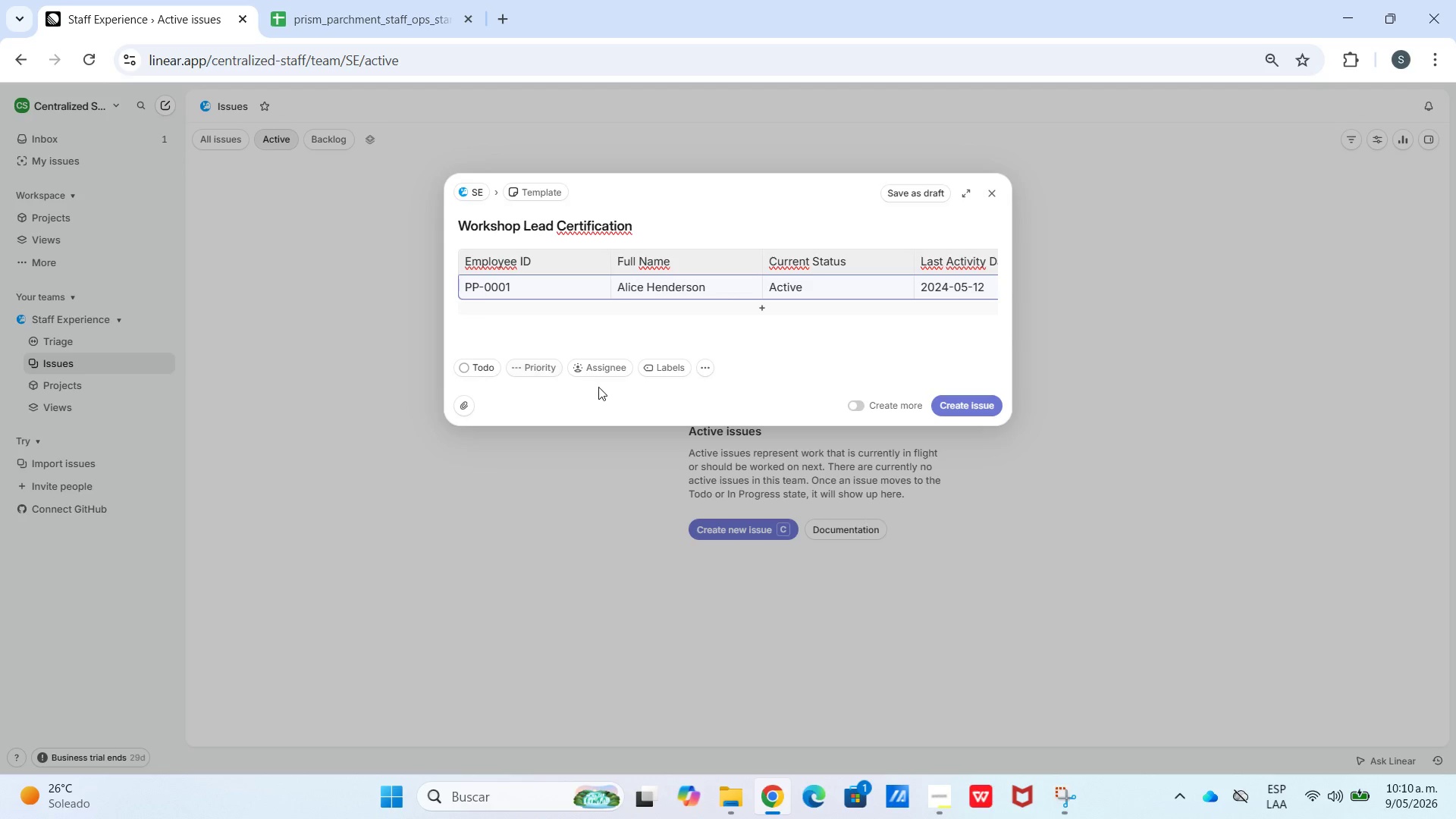 
key(Control+ControlLeft)
 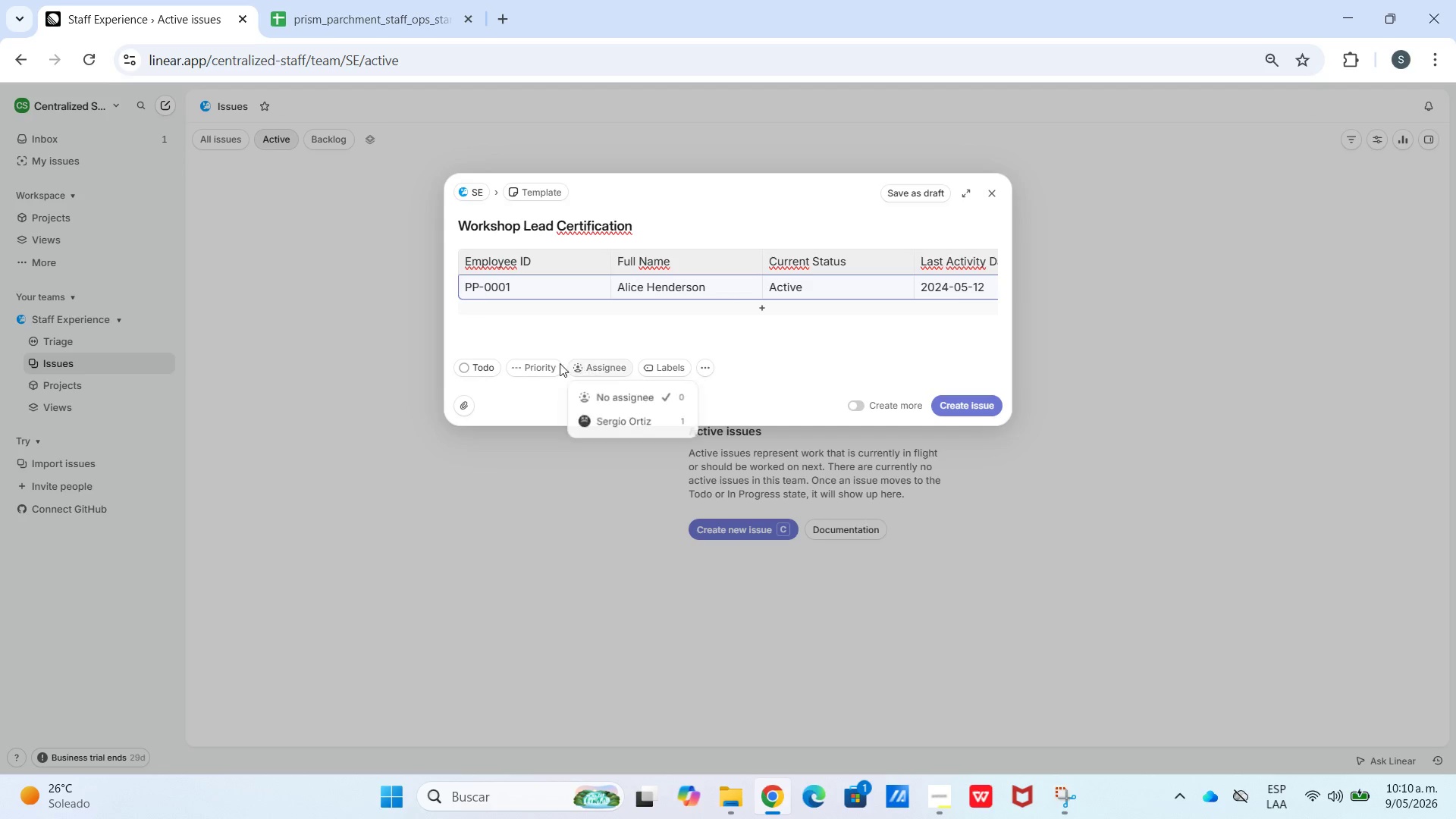 
double_click([522, 371])
 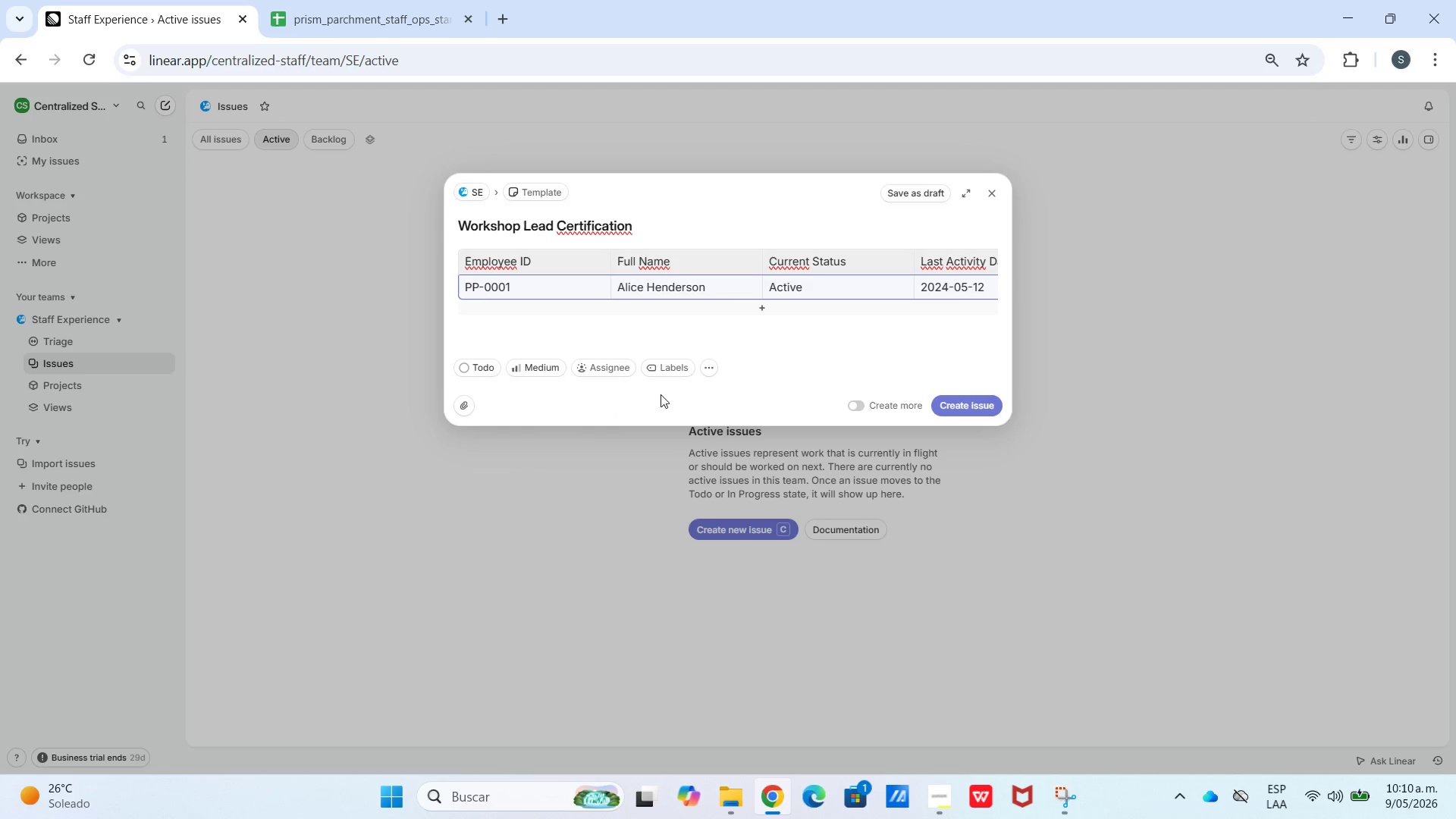 
left_click([649, 371])
 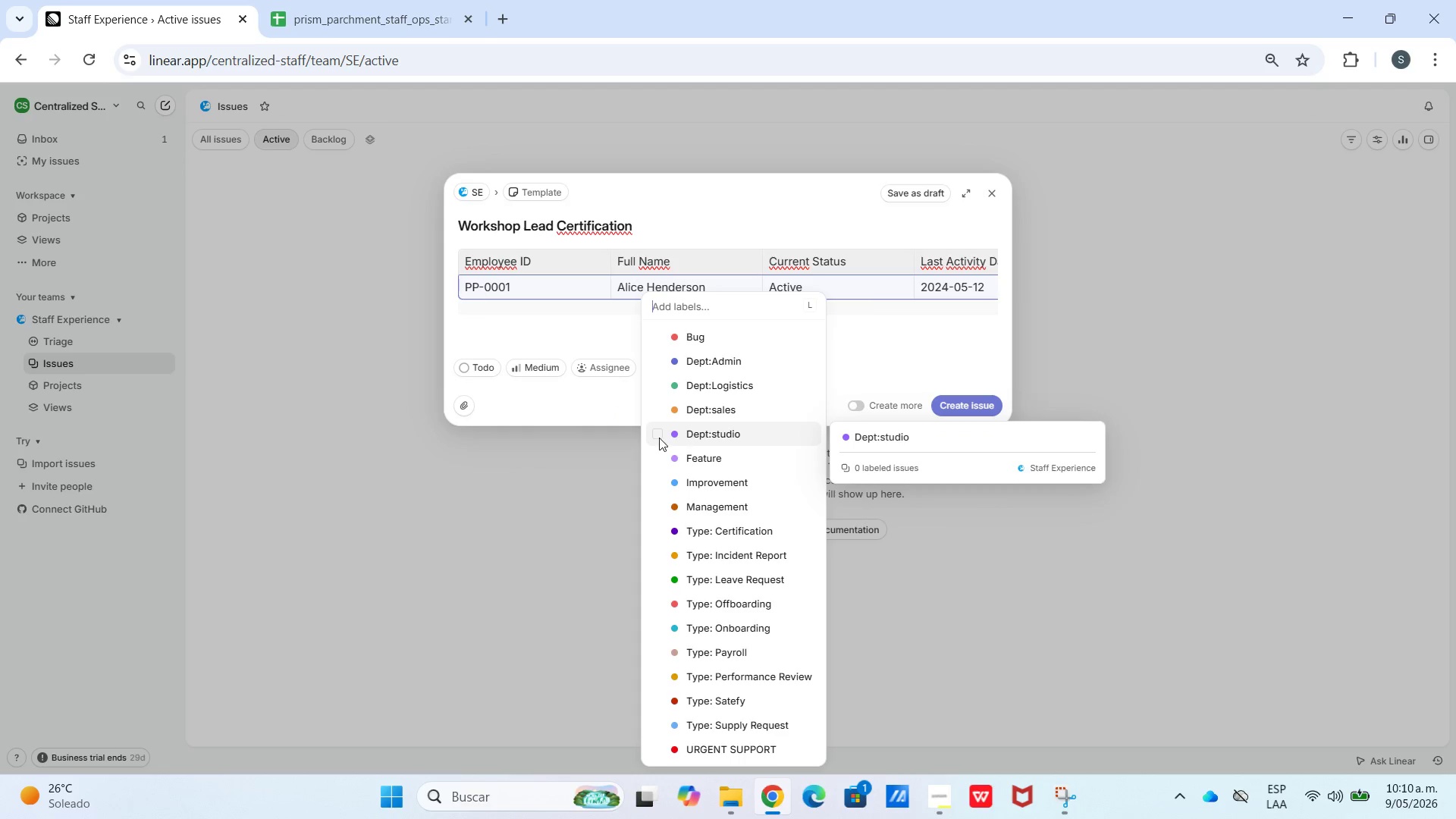 
left_click([655, 432])
 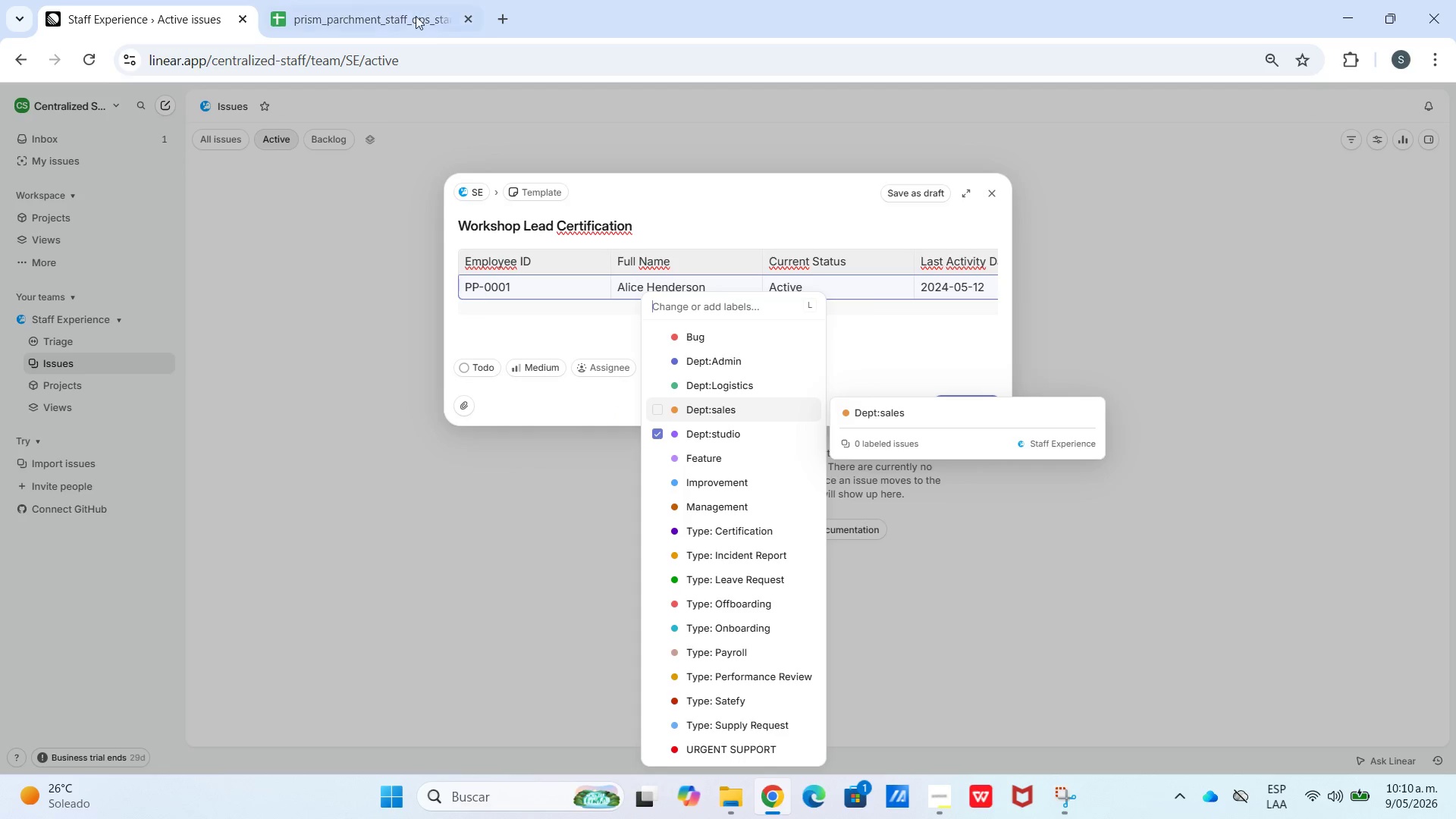 
left_click([403, 4])
 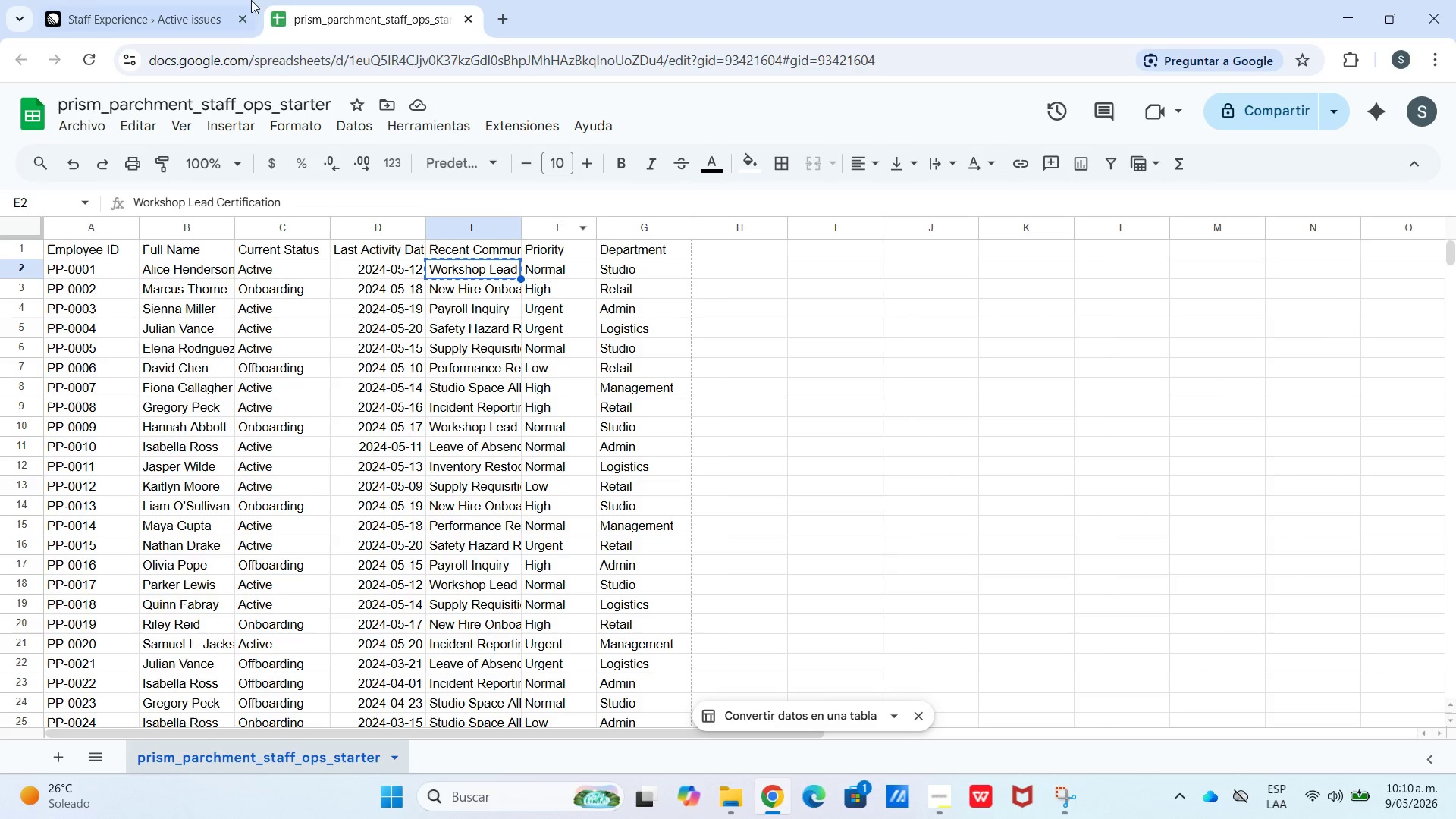 
left_click([194, 2])
 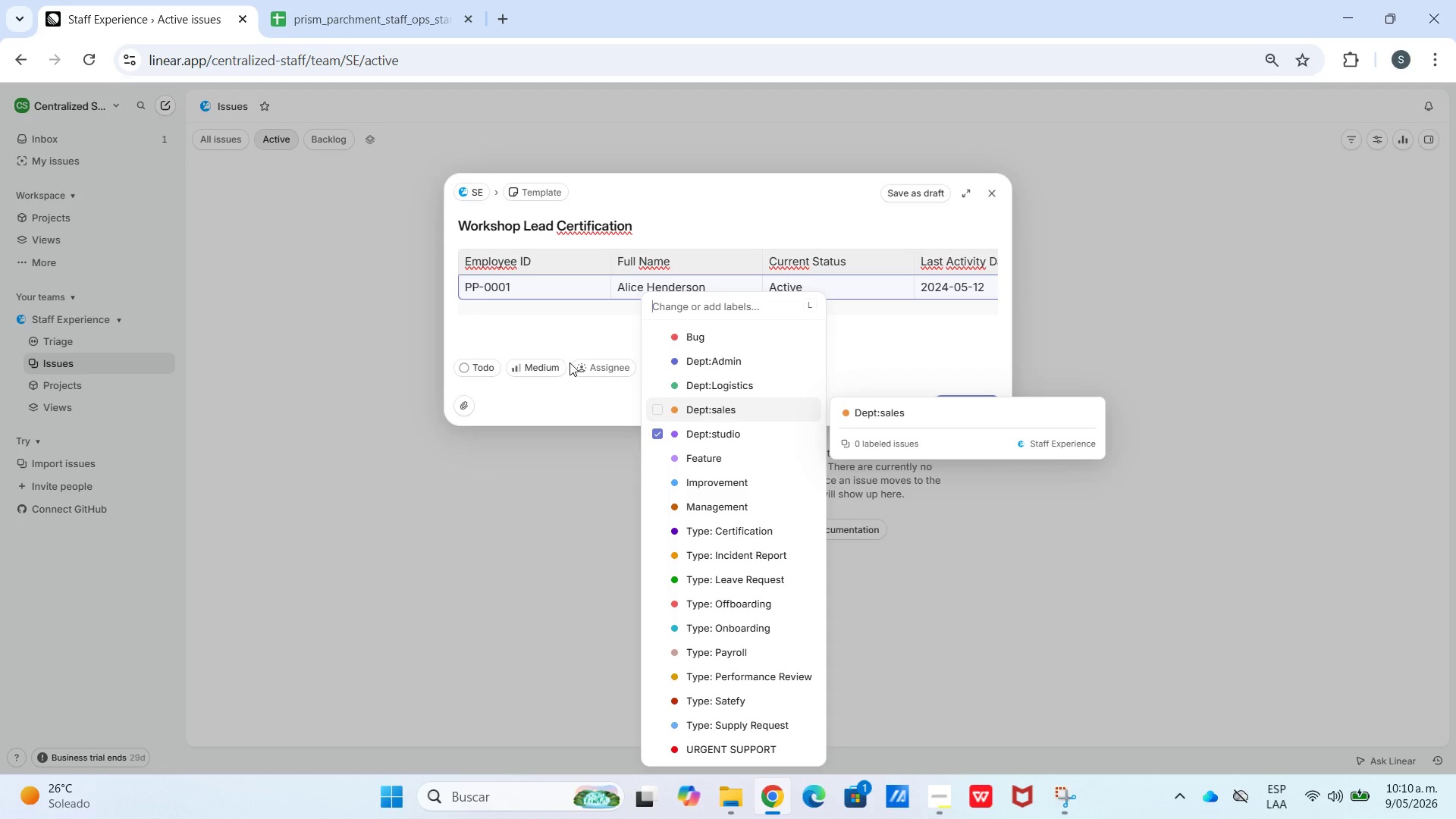 
left_click([575, 362])
 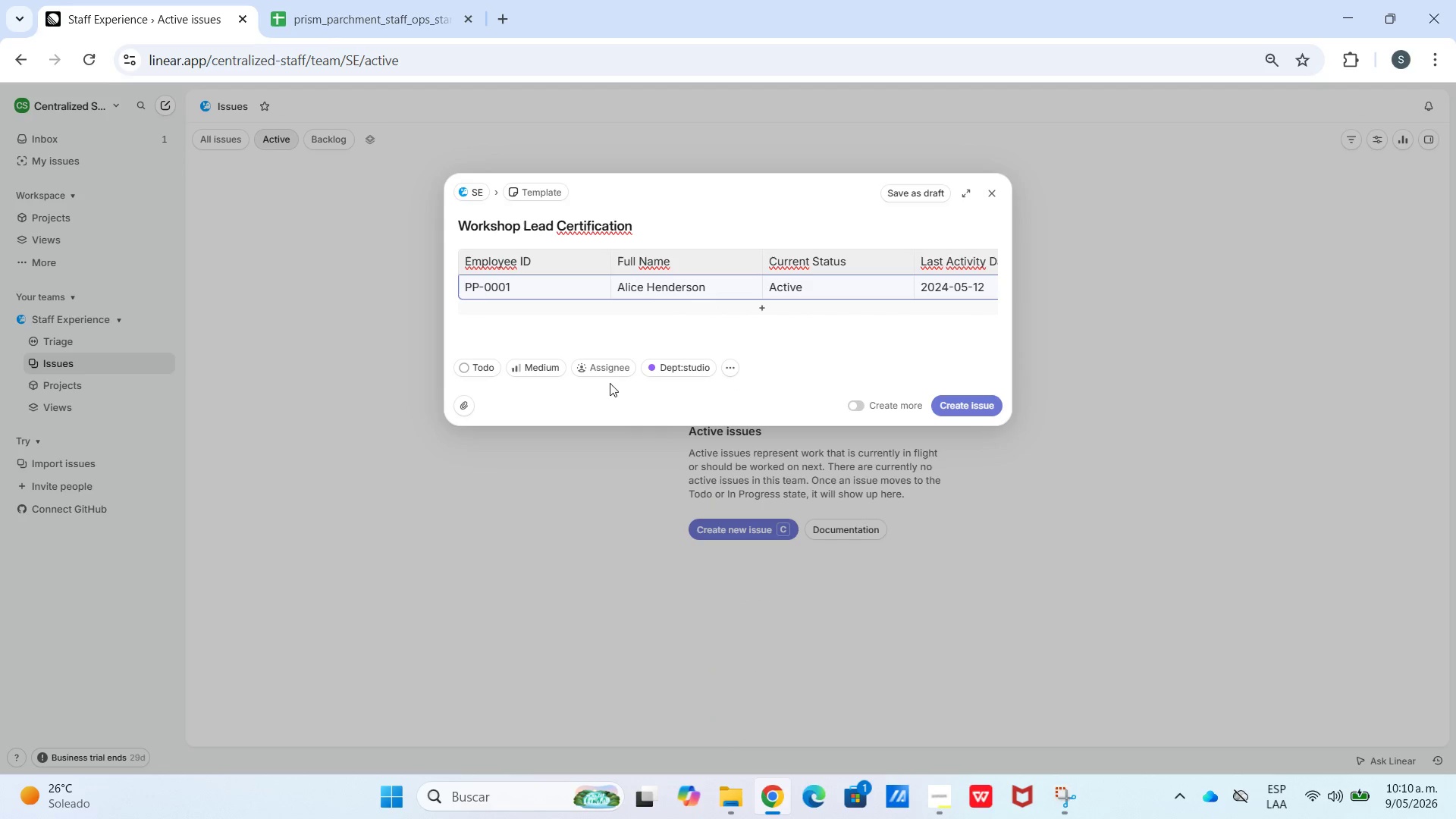 
left_click_drag(start_coordinate=[610, 383], to_coordinate=[604, 381])
 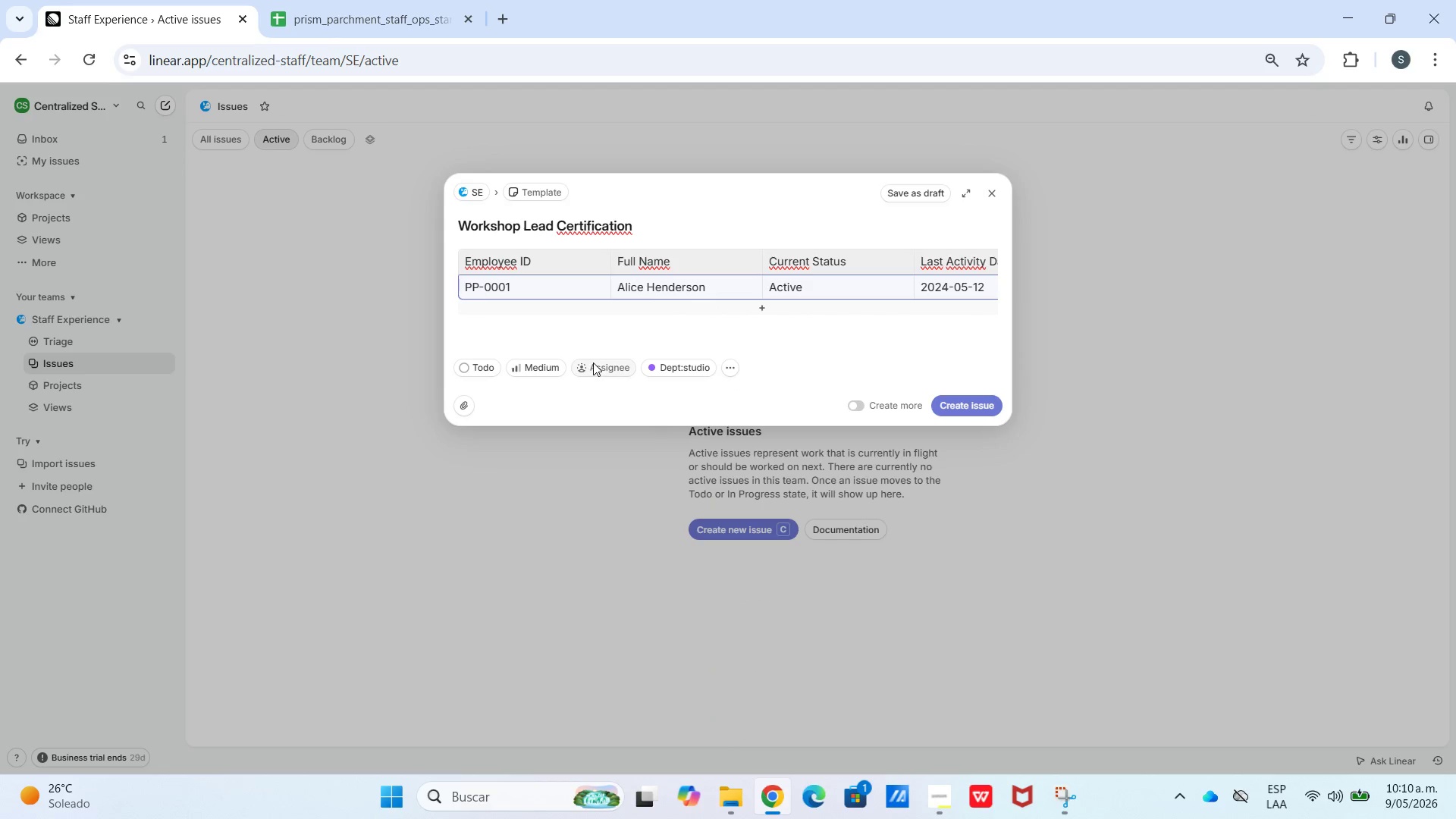 
triple_click([593, 362])
 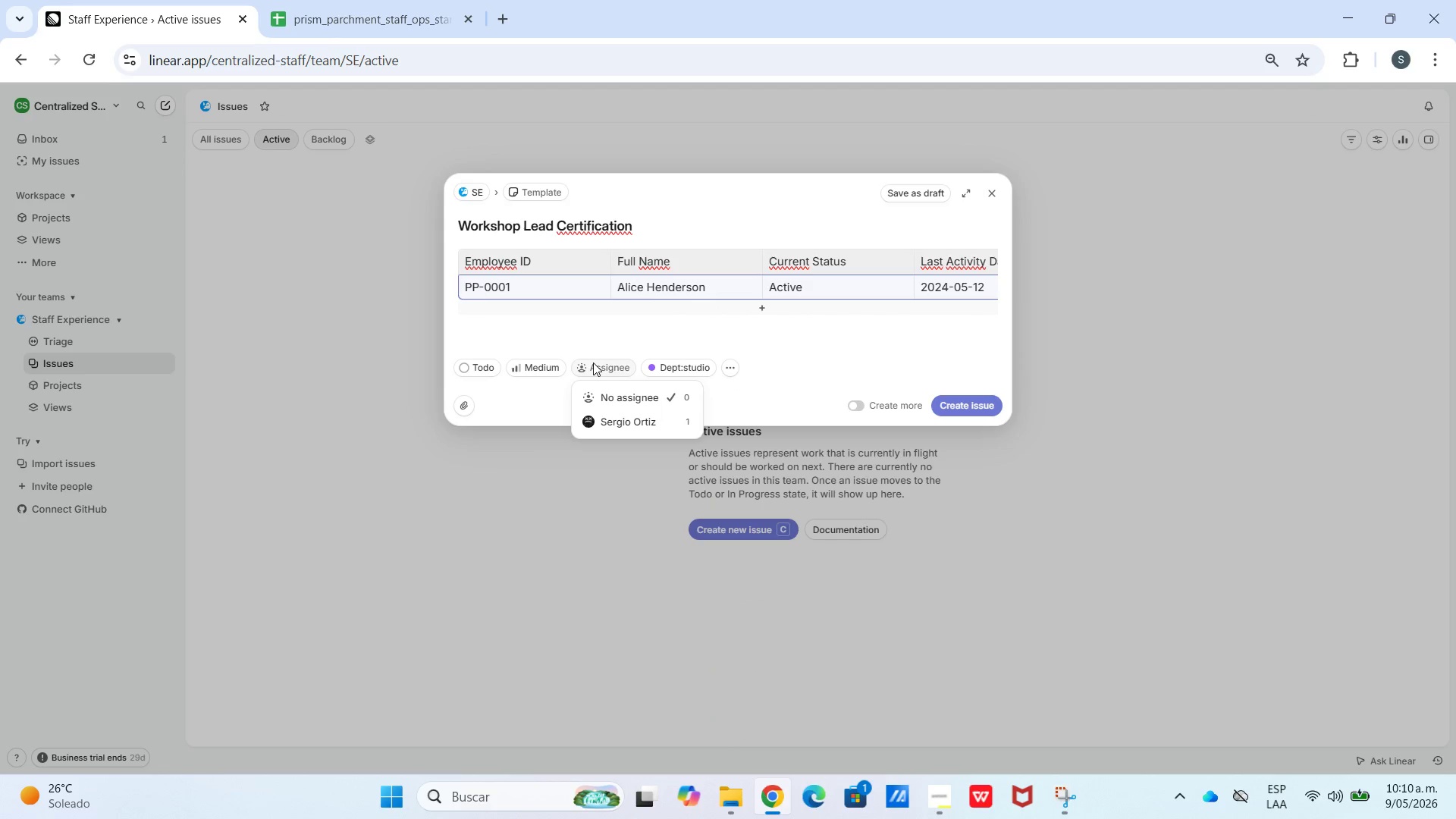 
left_click([594, 363])
 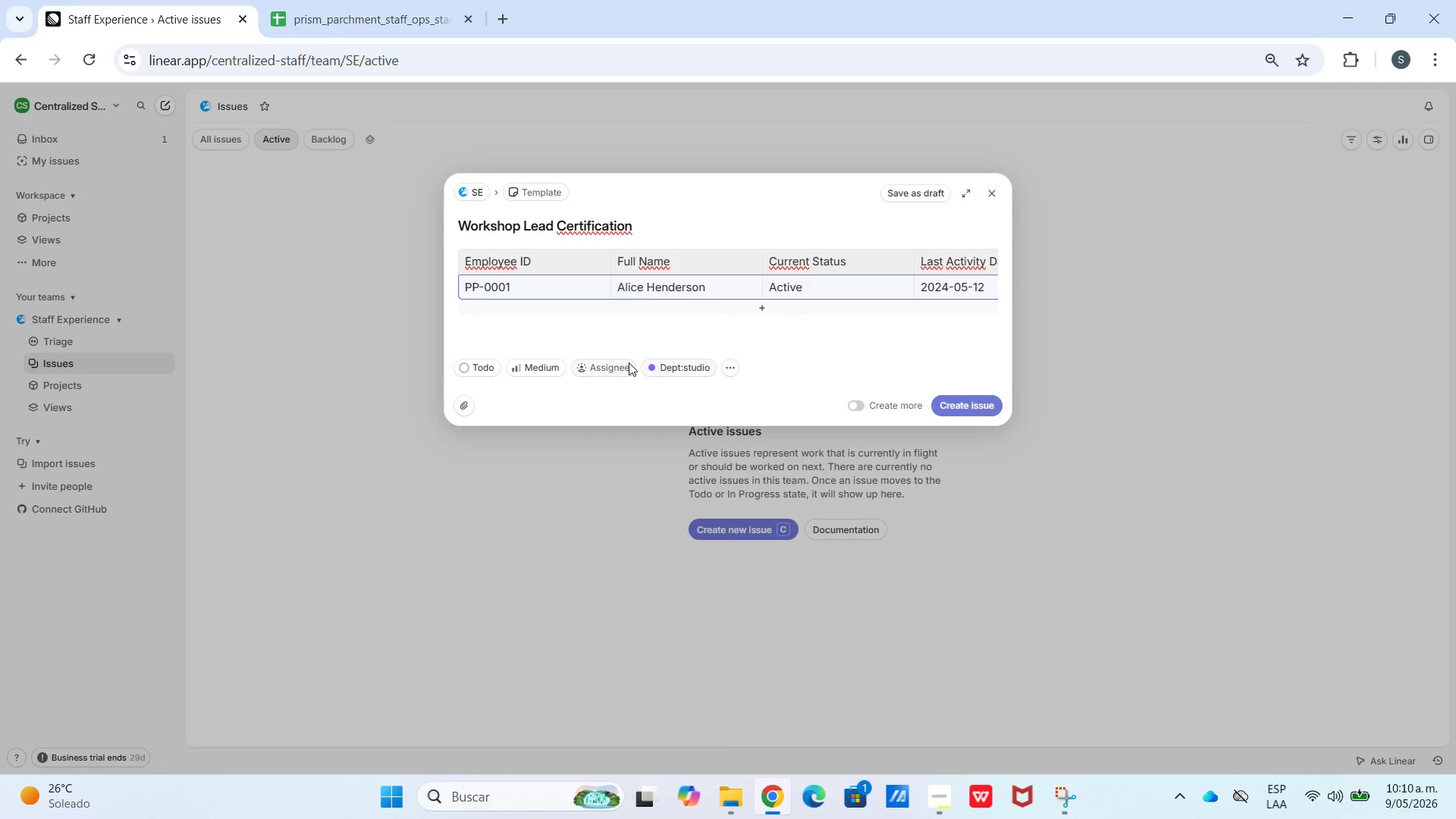 
left_click([737, 353])
 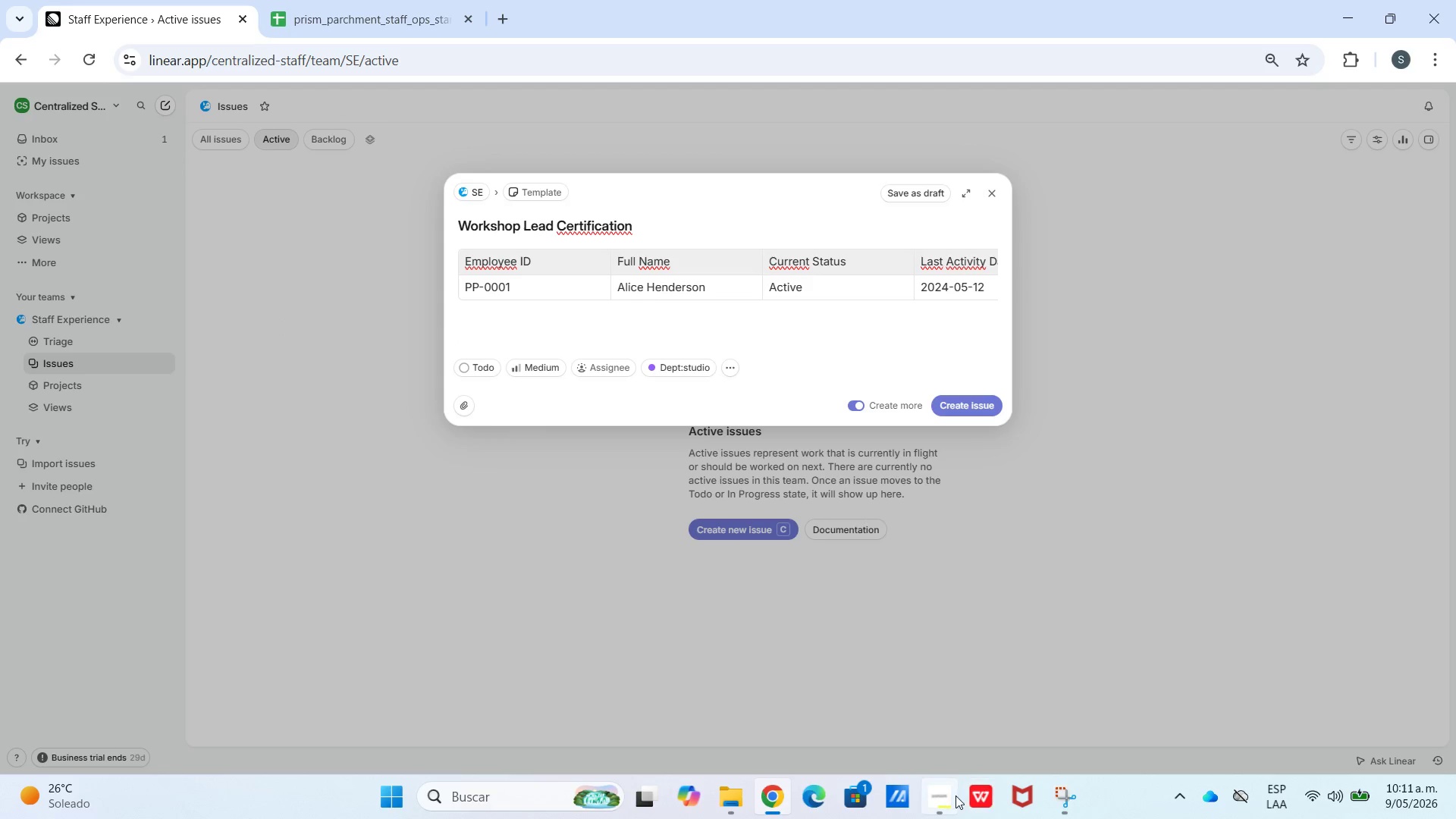 
wait(31.53)
 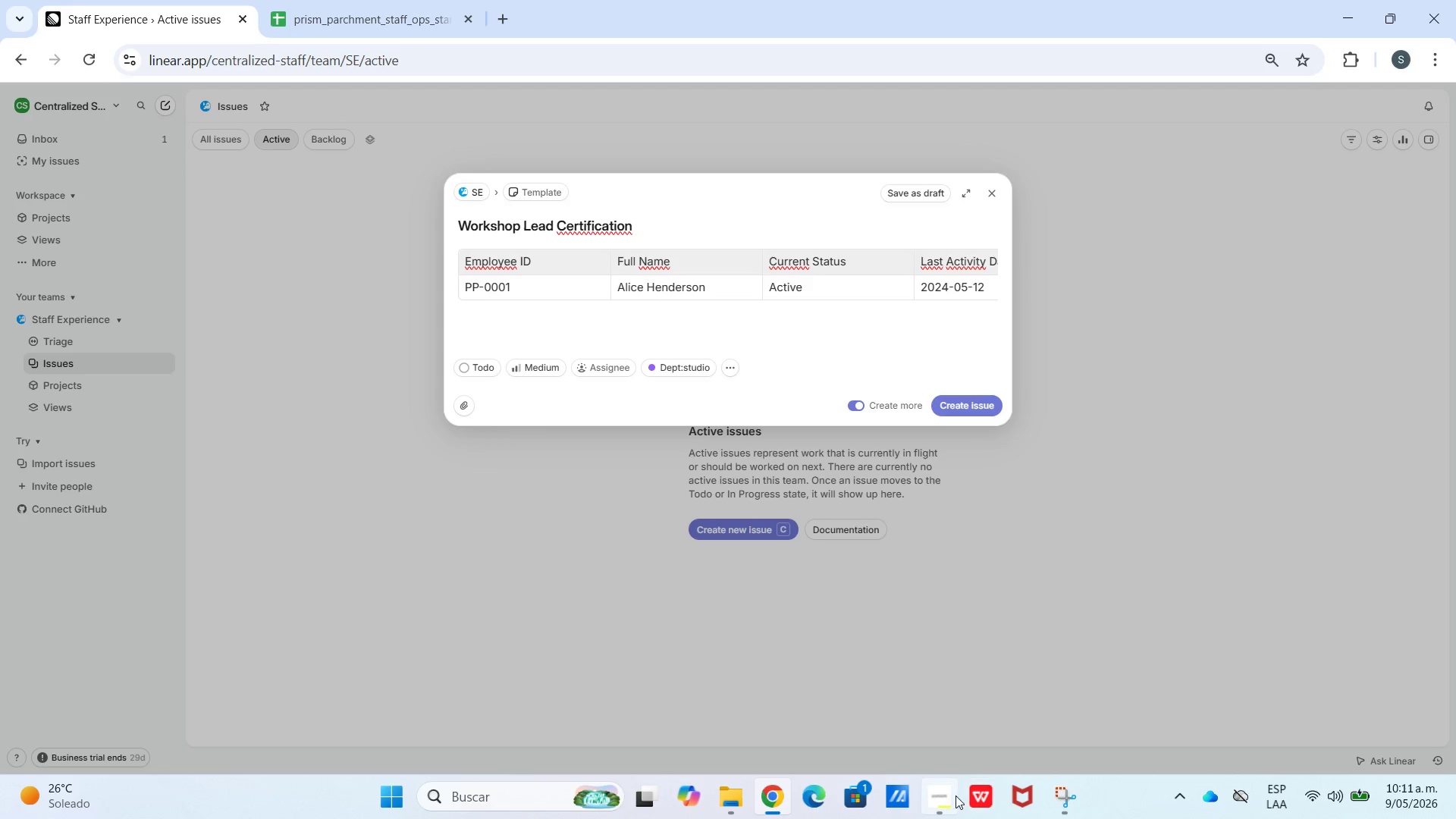 
double_click([756, 527])
 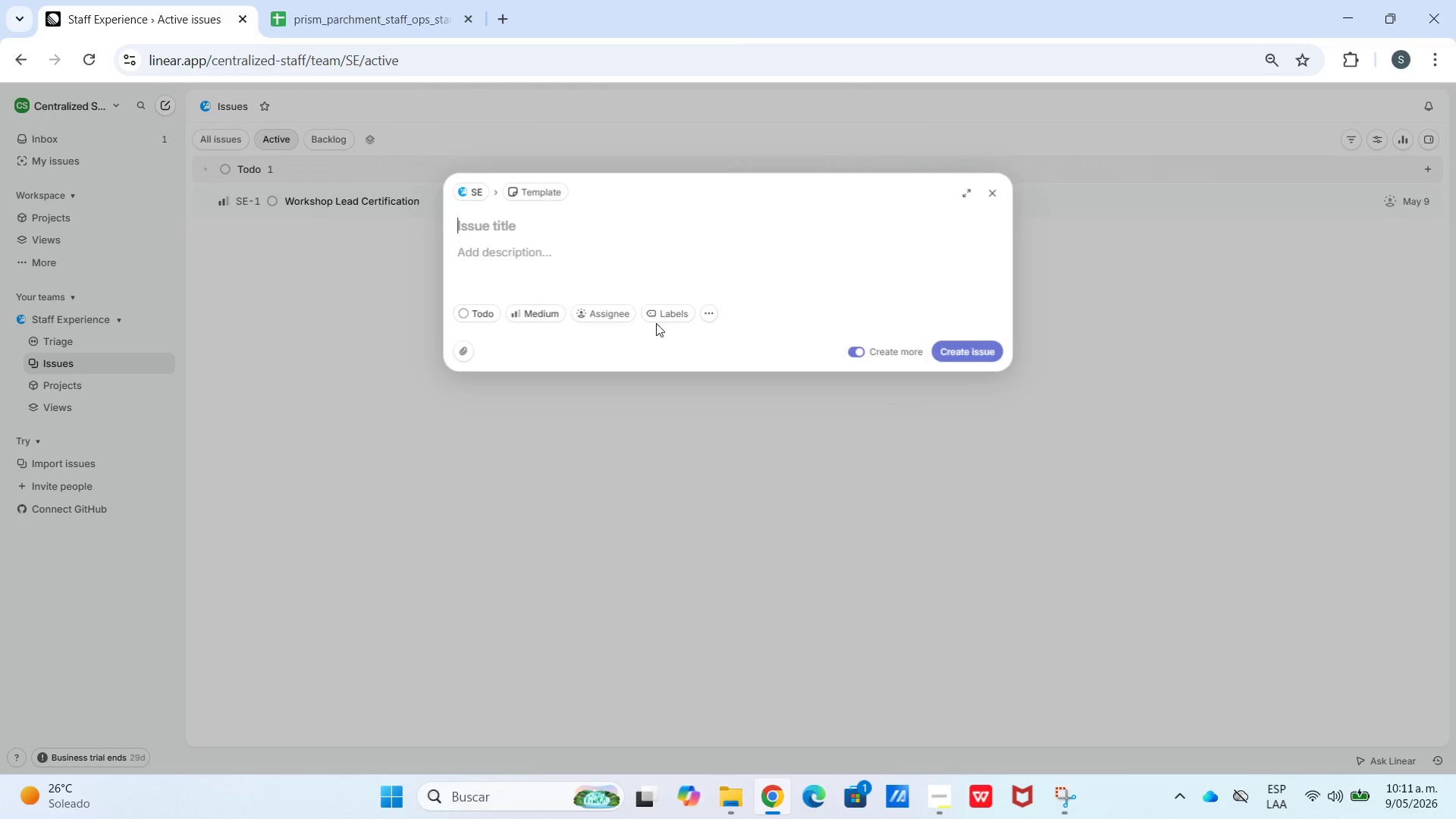 
left_click([412, 0])
 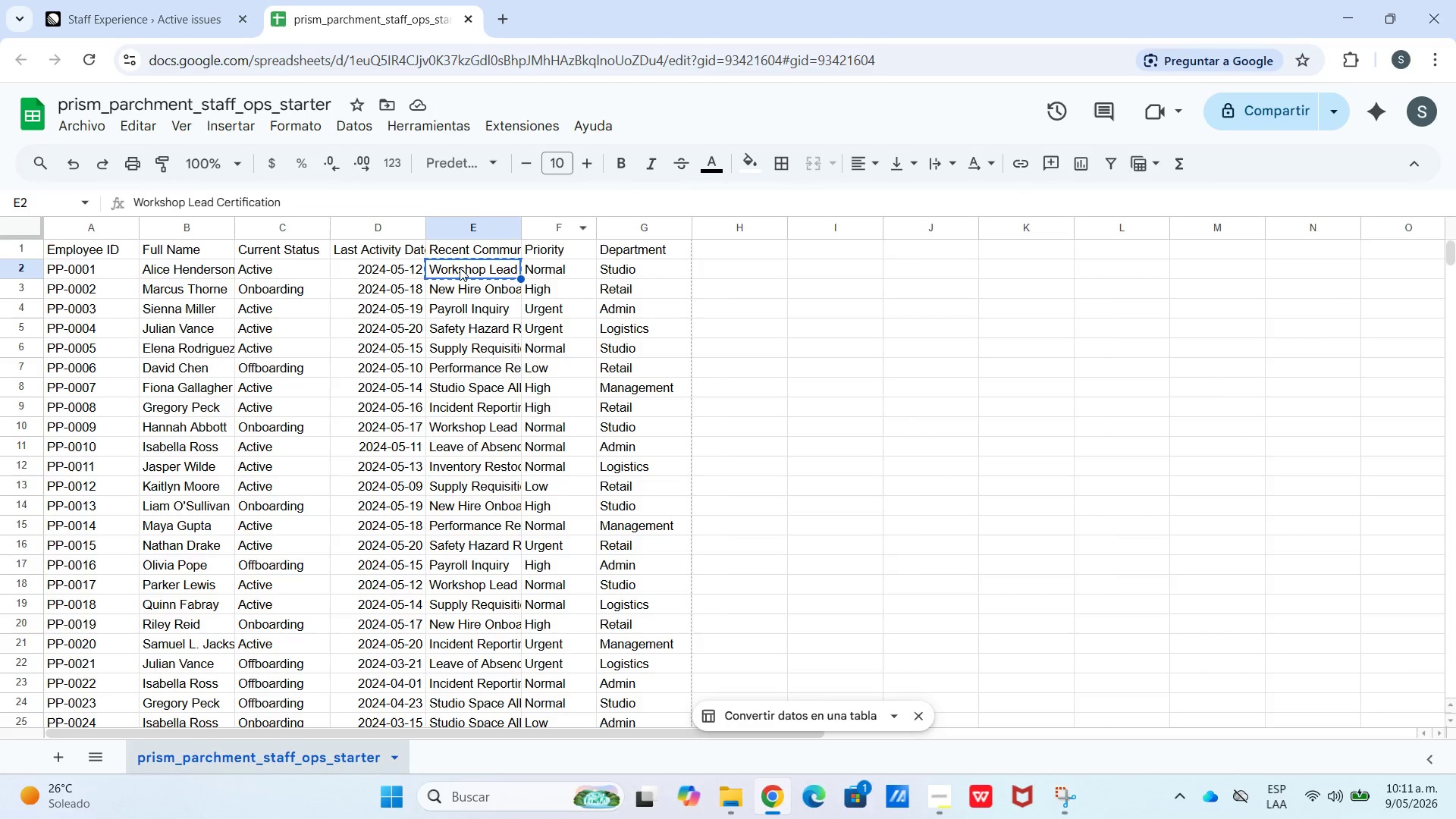 
left_click_drag(start_coordinate=[457, 287], to_coordinate=[453, 287])
 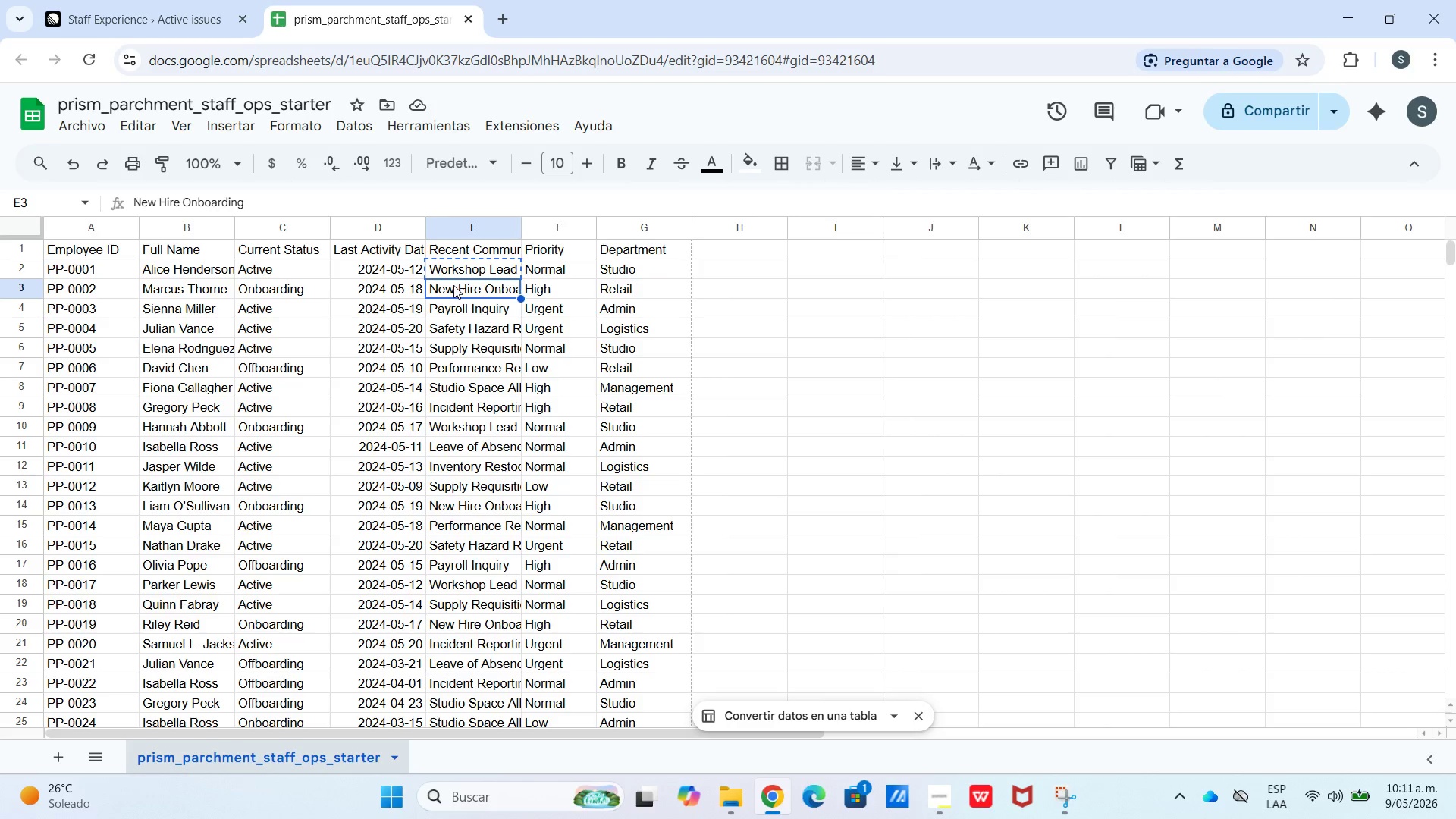 
key(Control+C)
 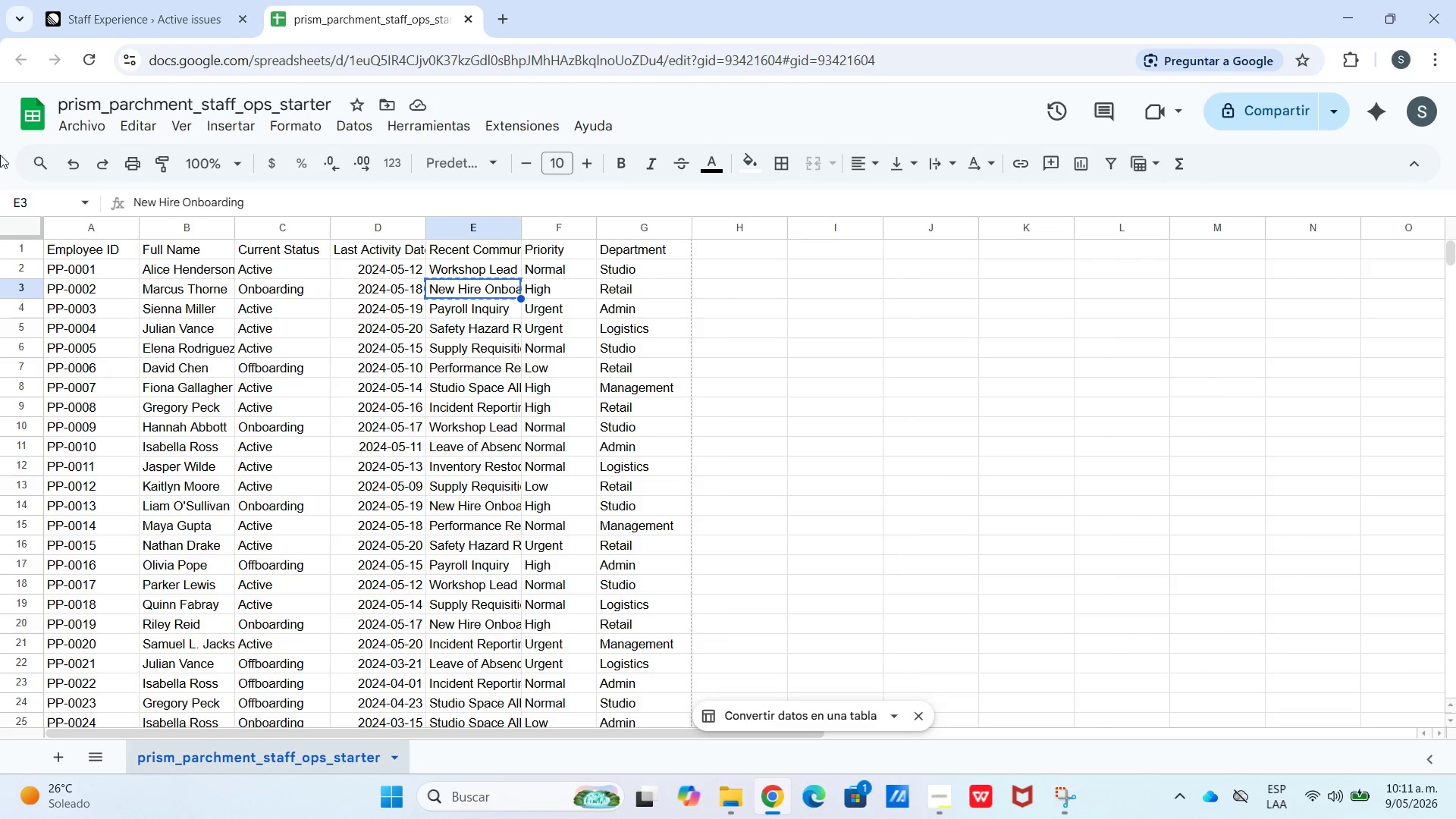 
left_click([0, 151])
 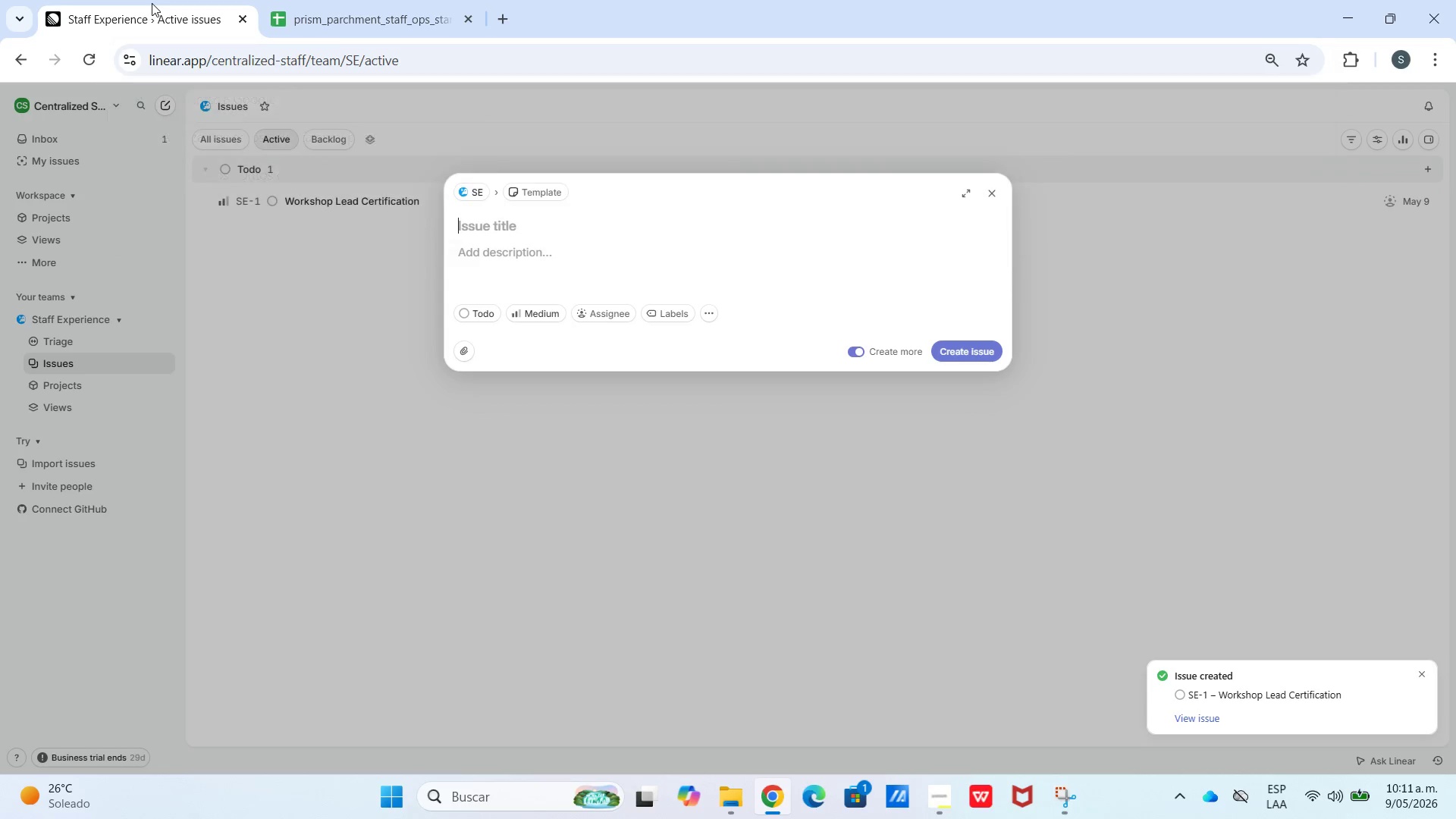 
key(Control+V)
 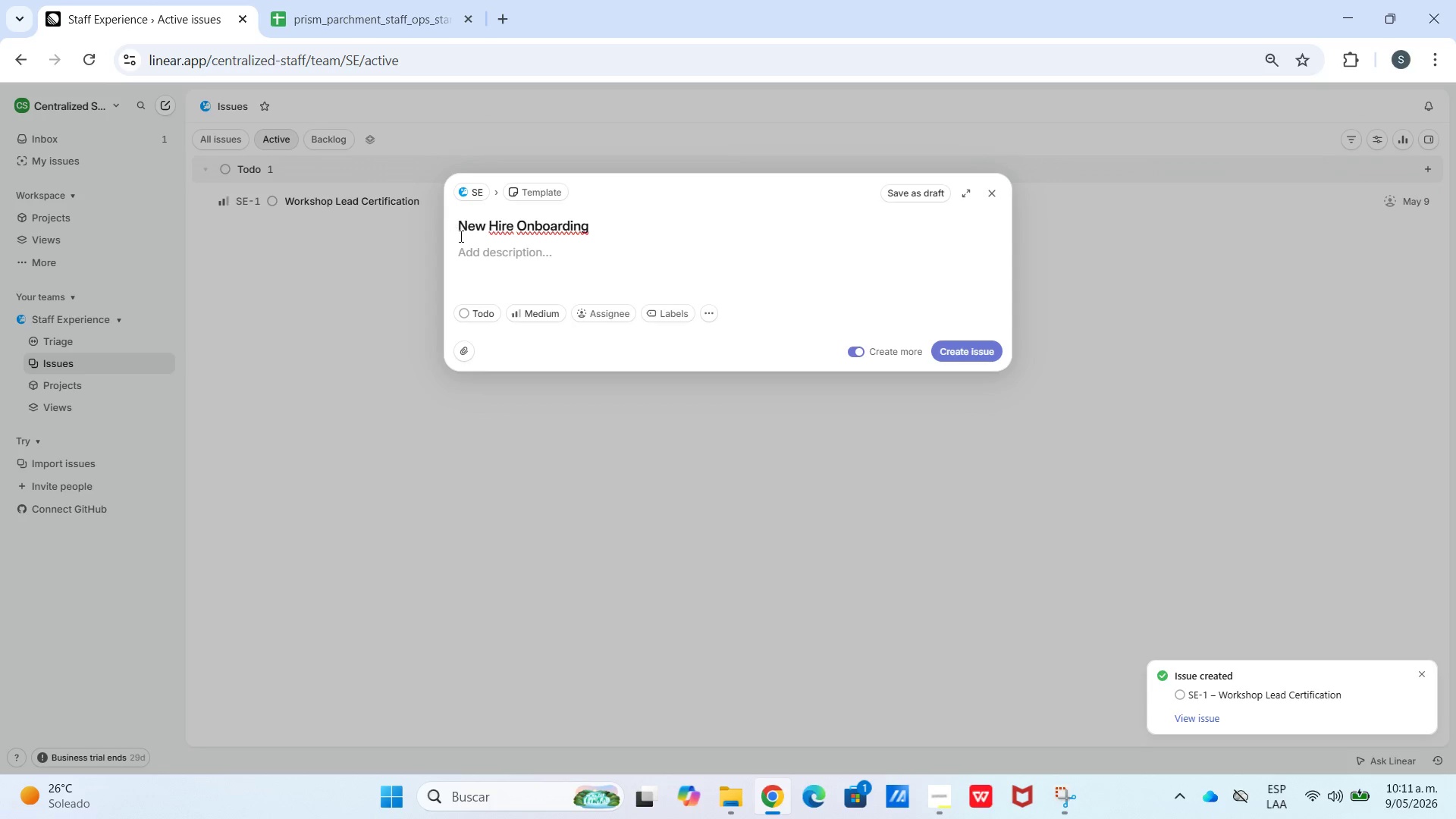 
left_click([464, 242])
 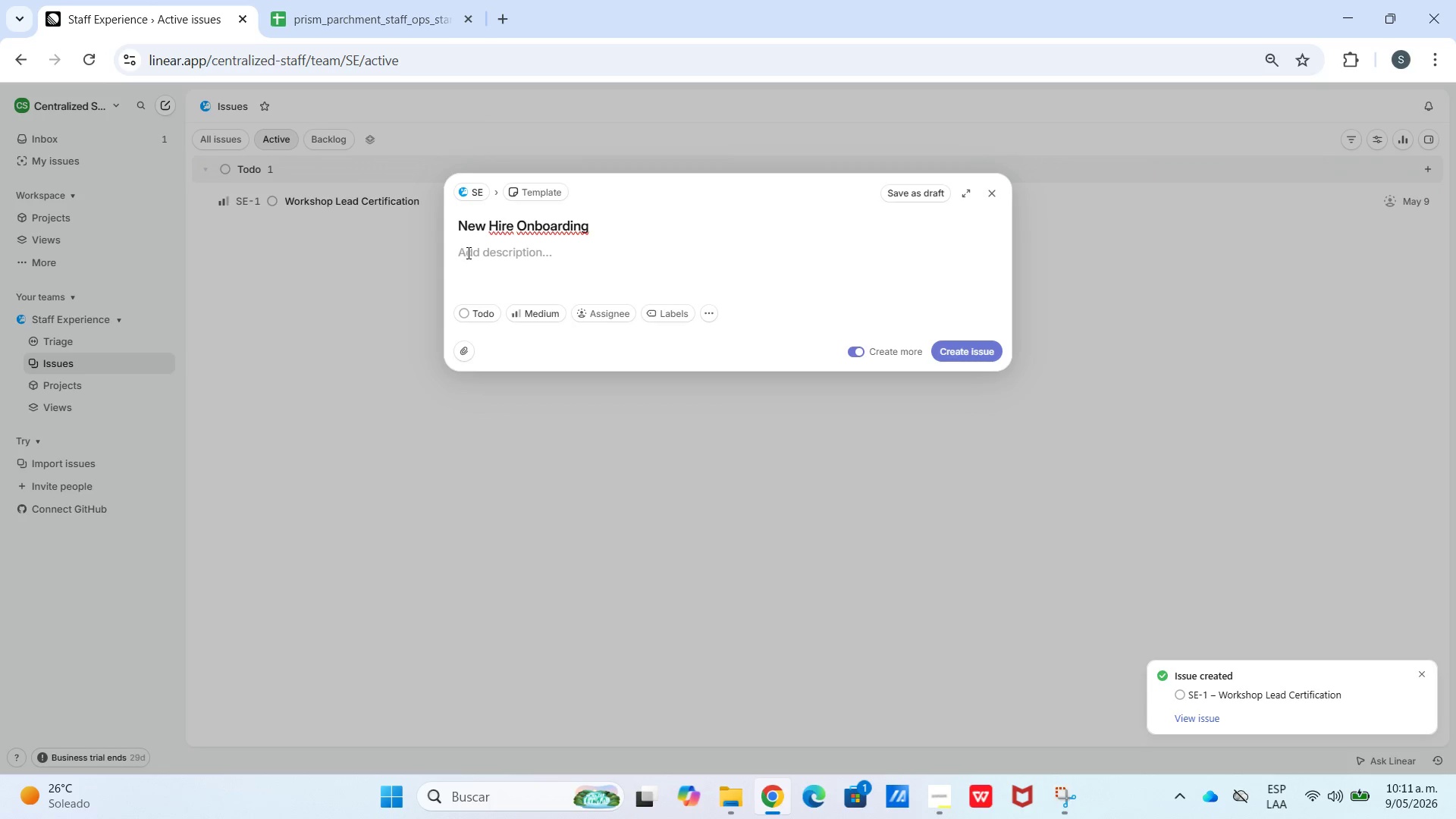 
hold_key(key=MetaLeft, duration=0.42)
 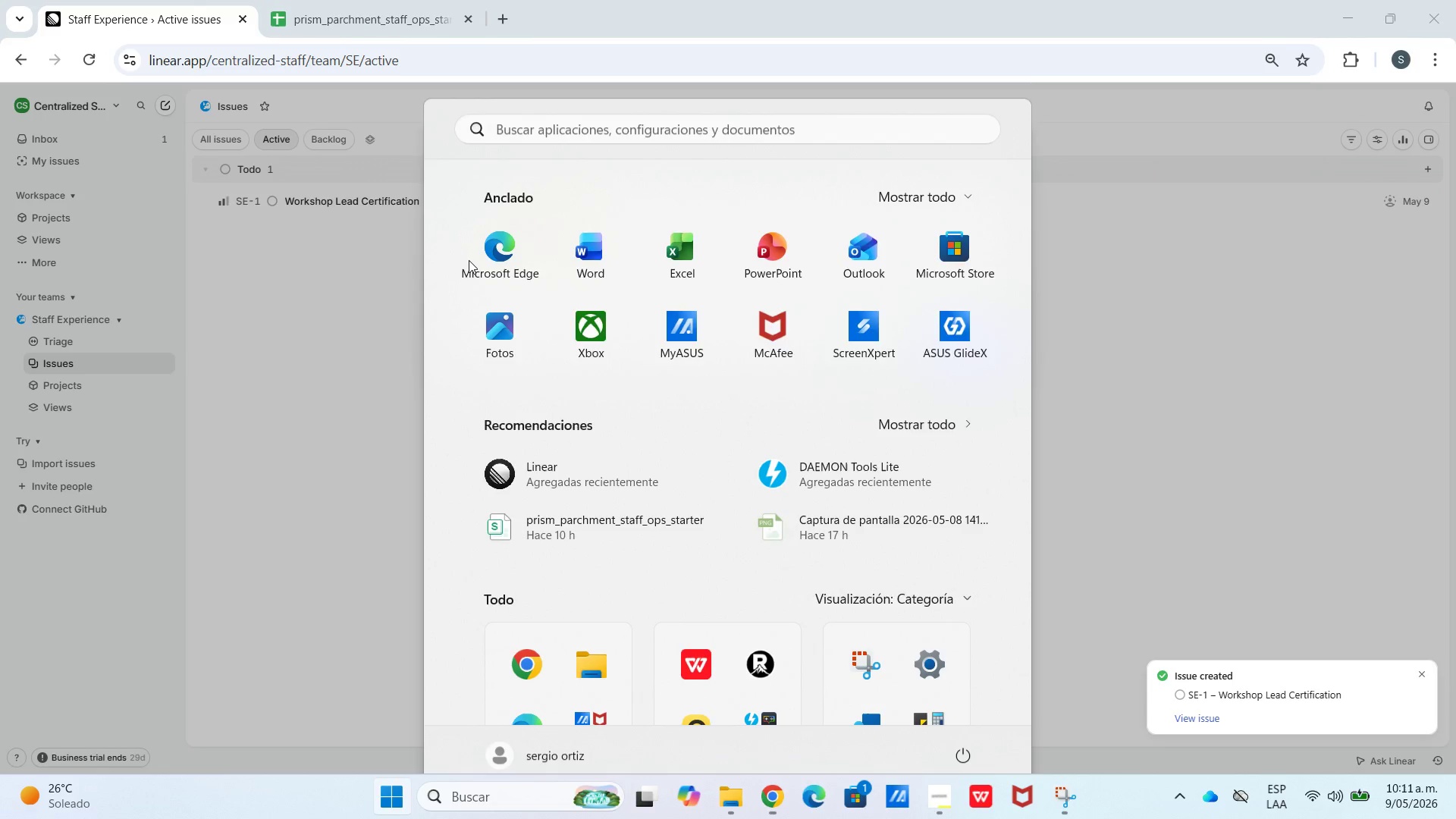 
key(Meta+V)
 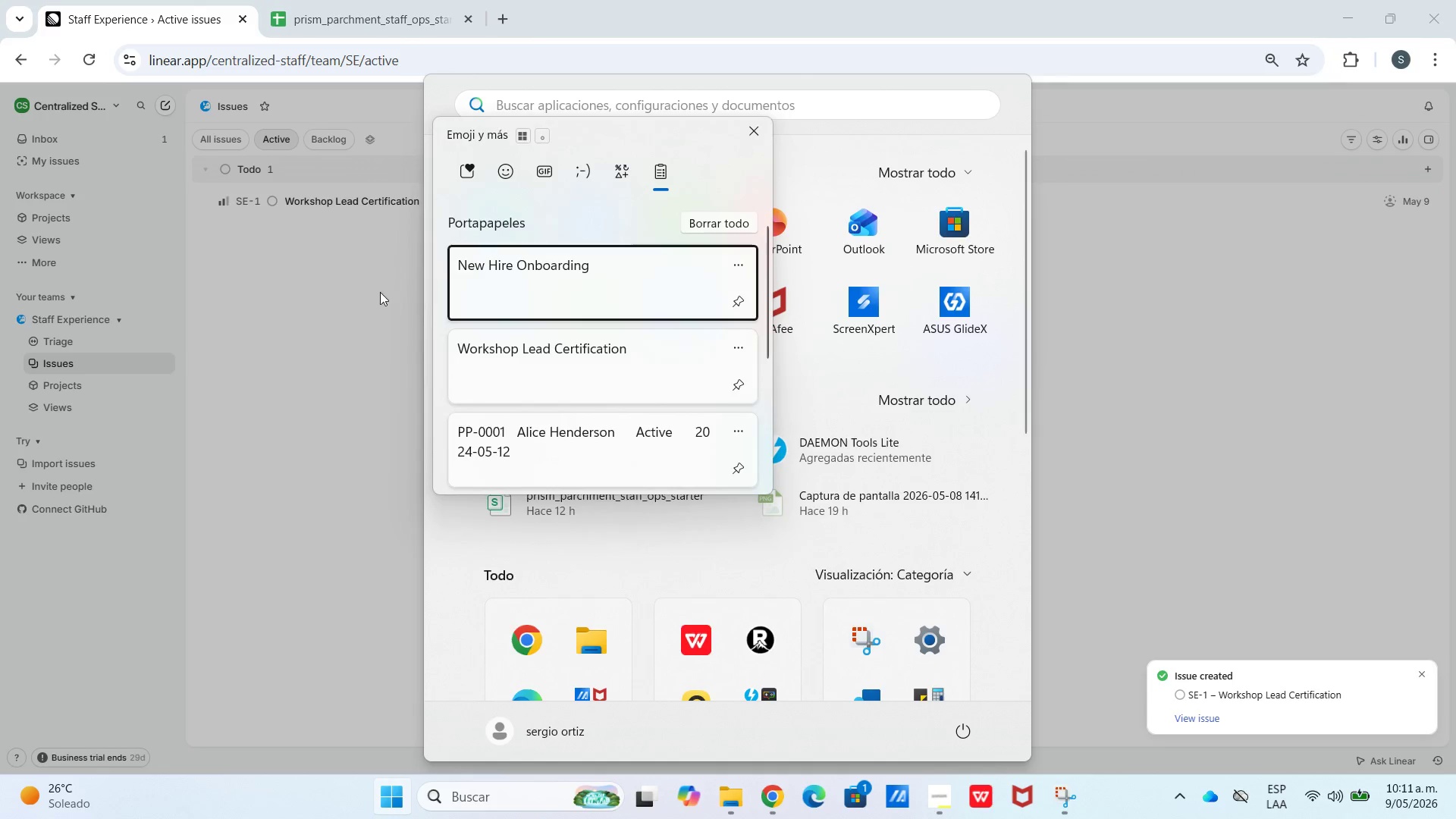 
left_click([373, 294])
 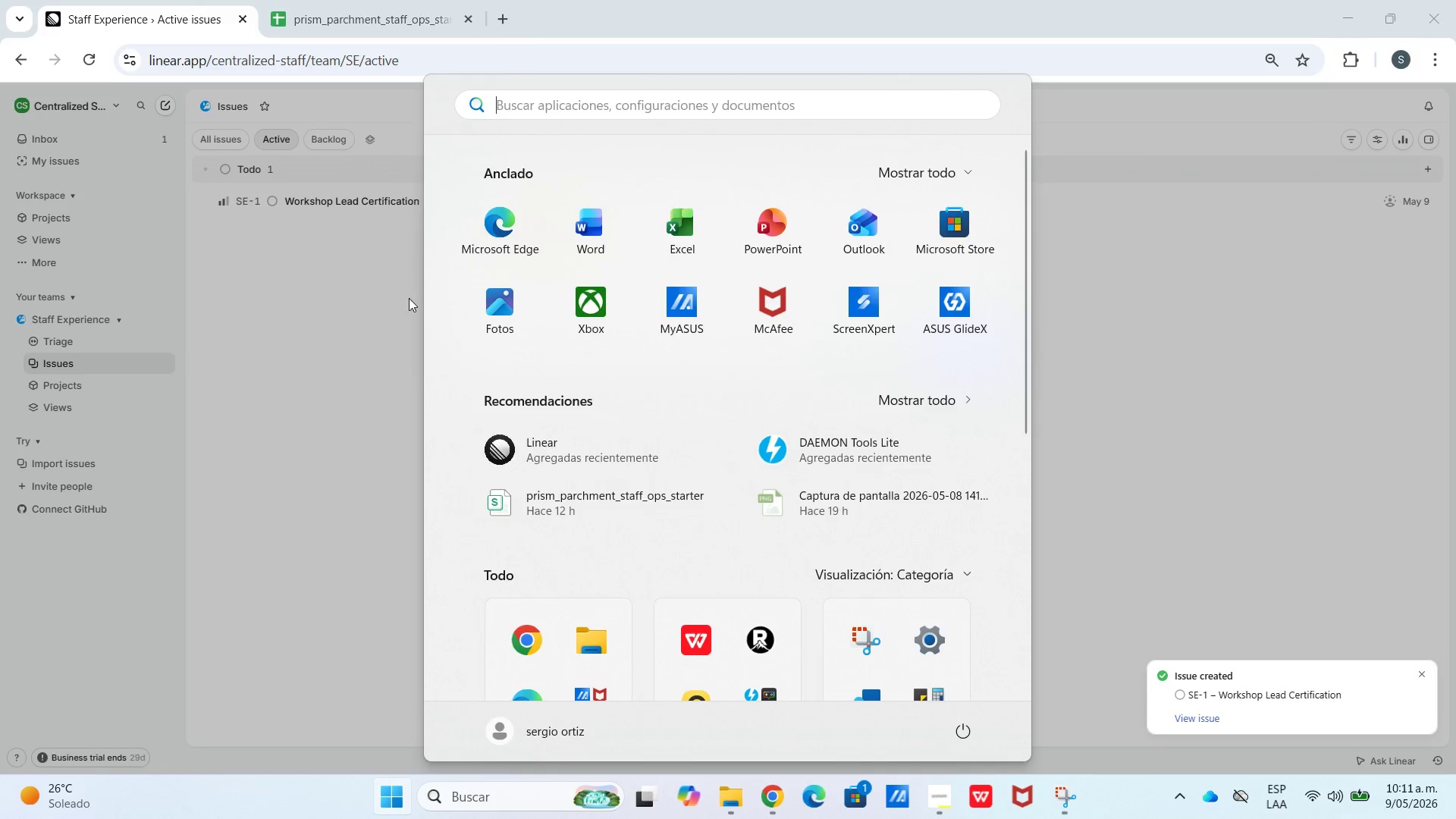 
hold_key(key=MetaLeft, duration=0.64)
 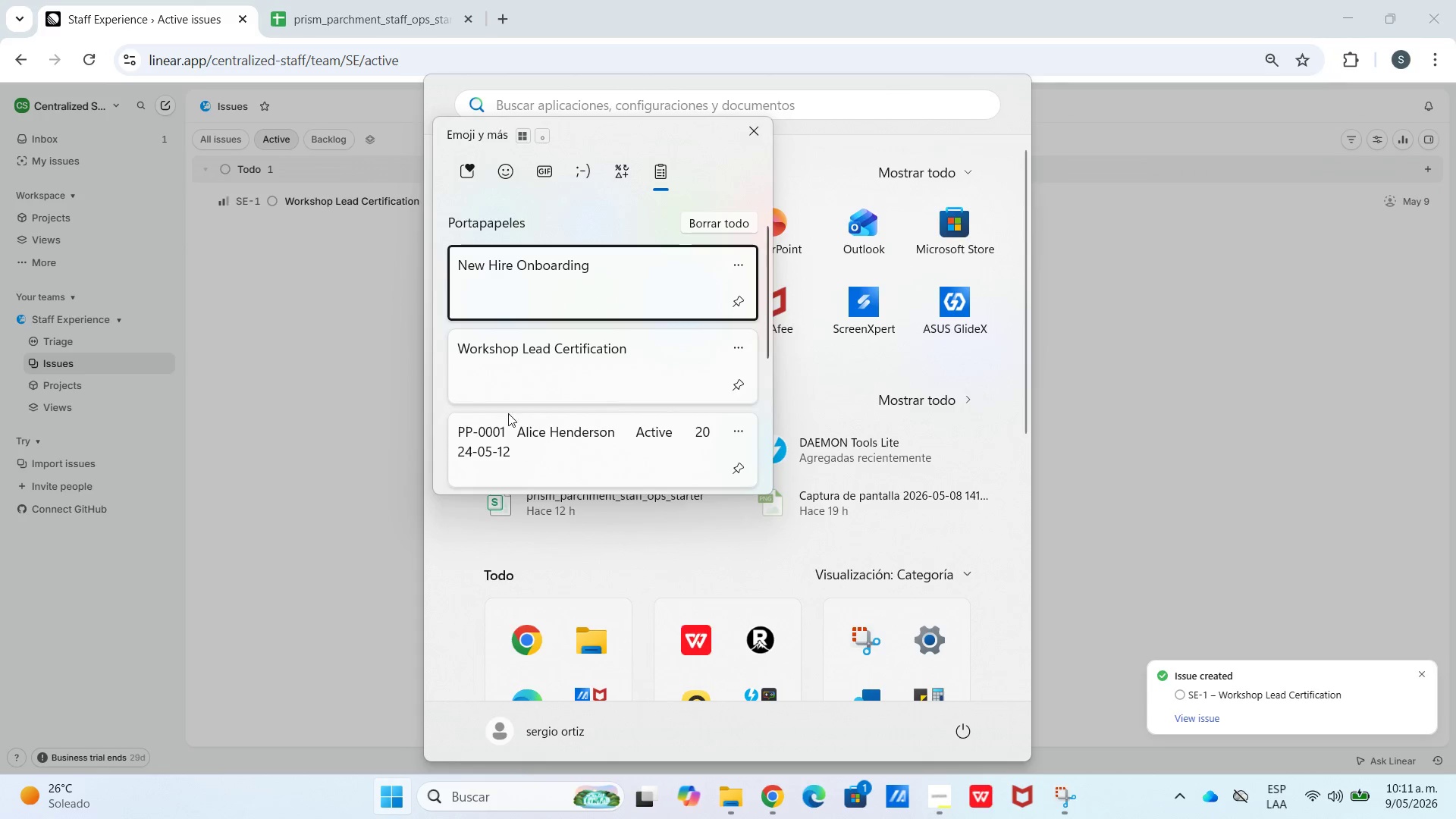 
hold_key(key=V, duration=0.34)
 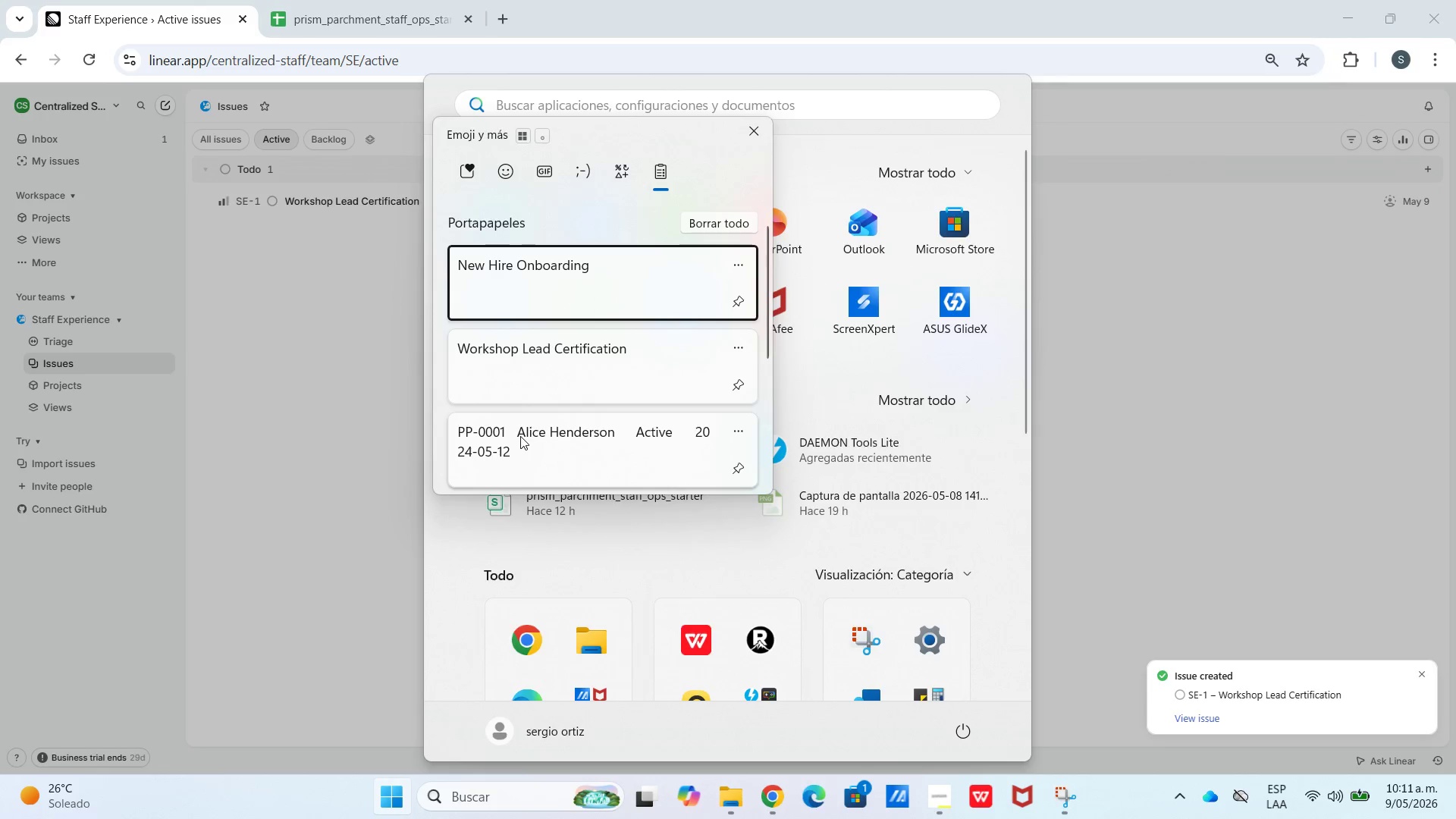 
scroll: coordinate [503, 385], scroll_direction: down, amount: 6.0
 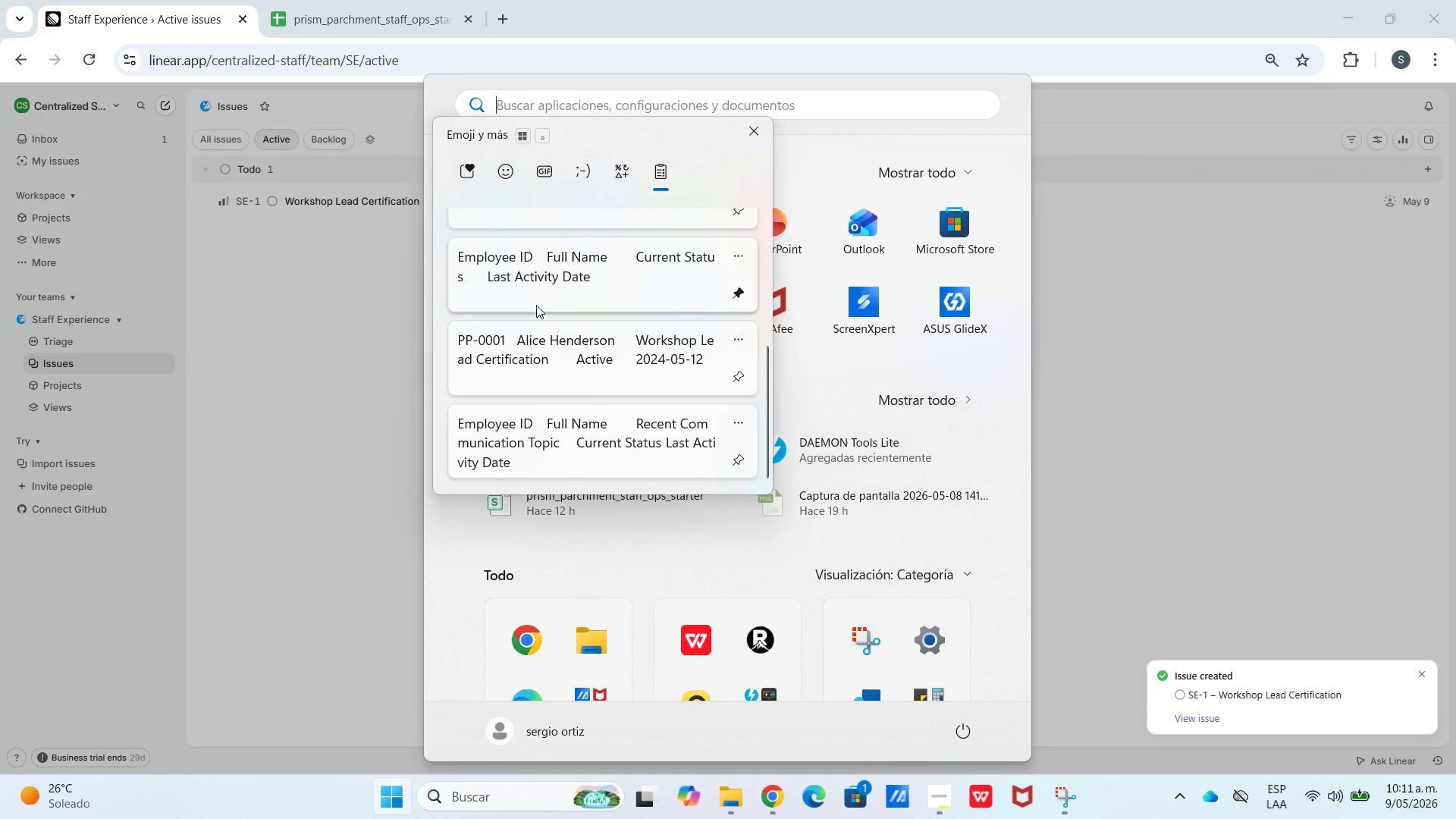 
key(Control+ControlLeft)
 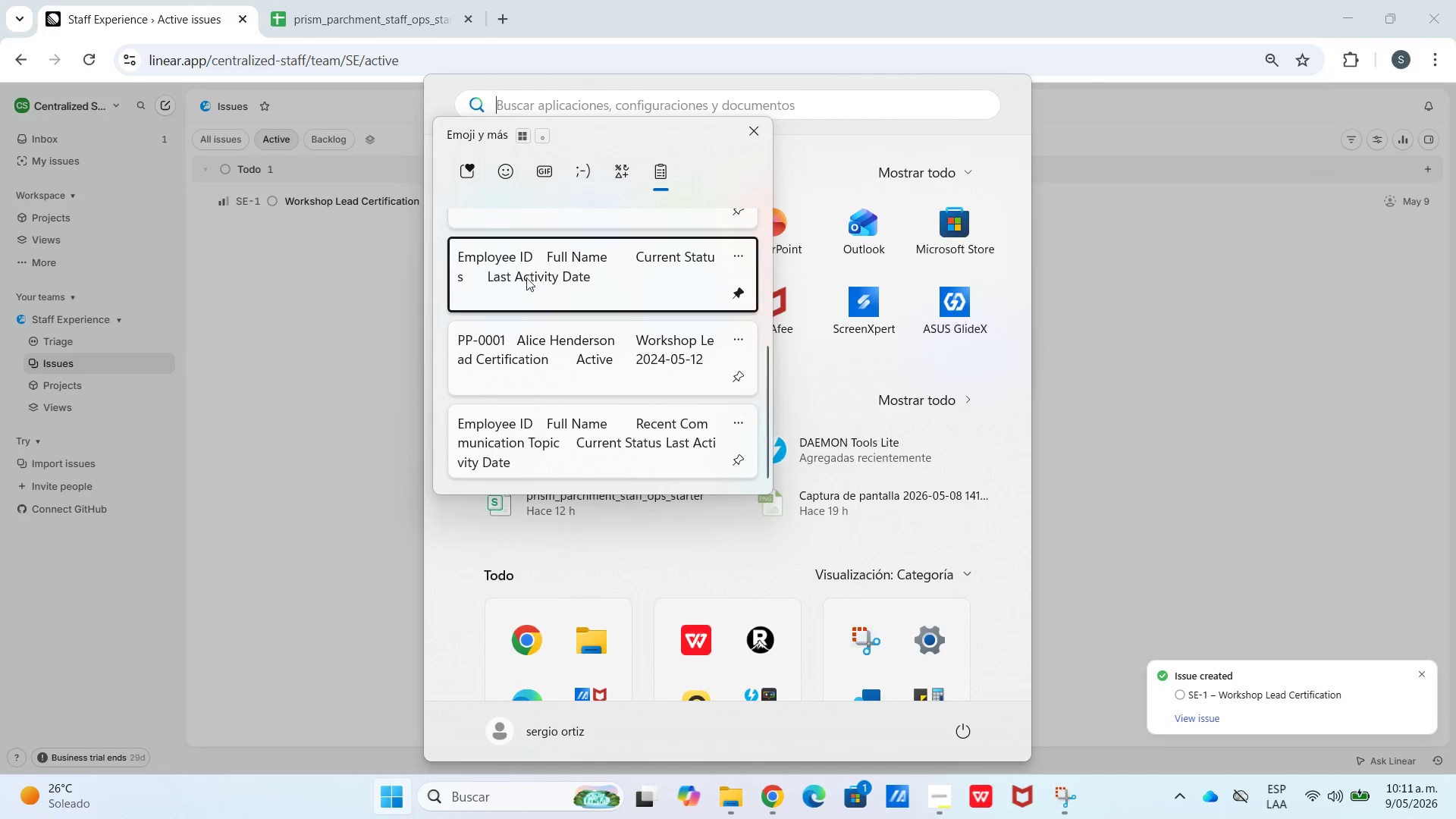 
key(Control+V)
 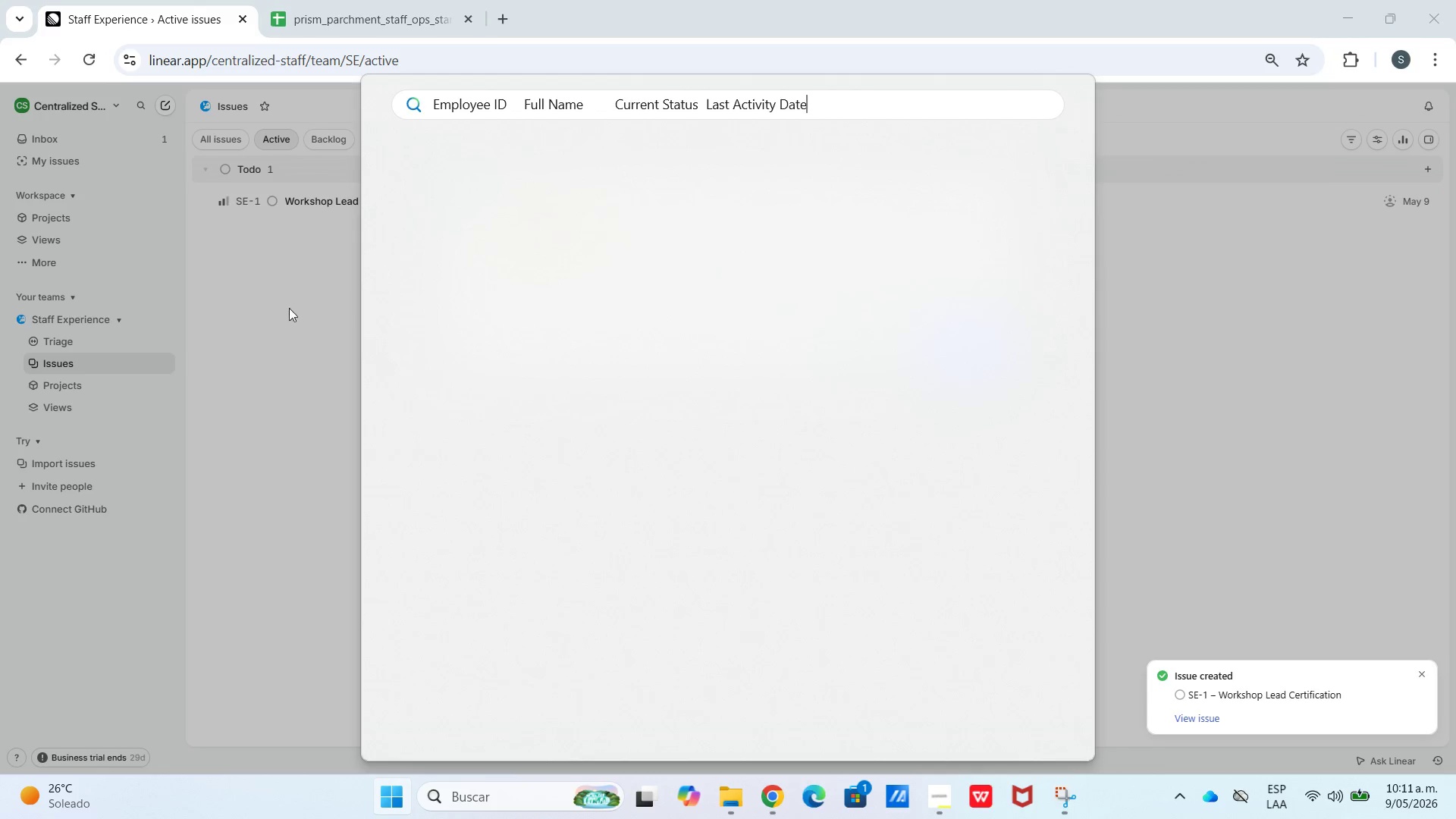 
left_click_drag(start_coordinate=[179, 331], to_coordinate=[183, 331])
 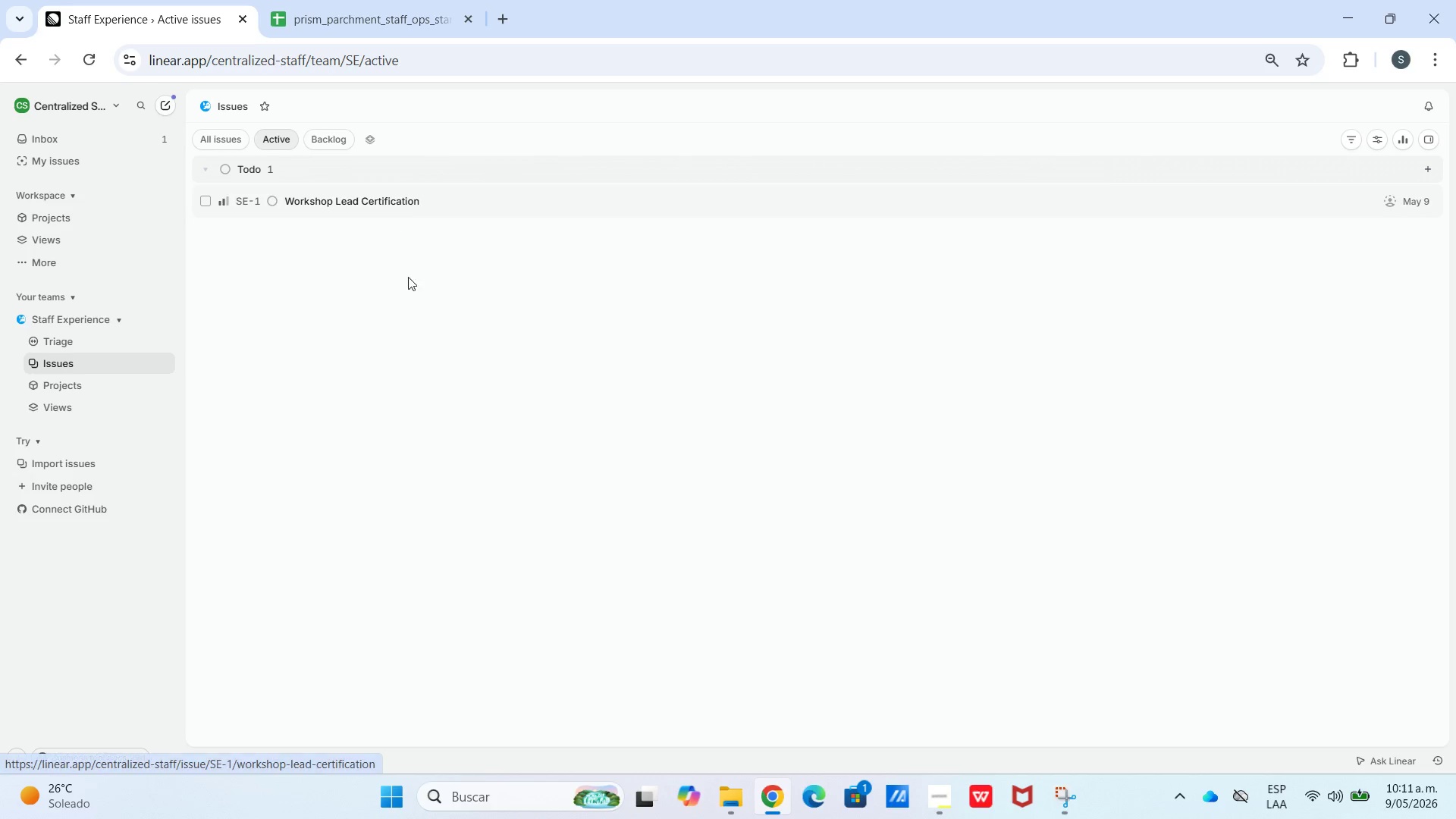 
key(C)
 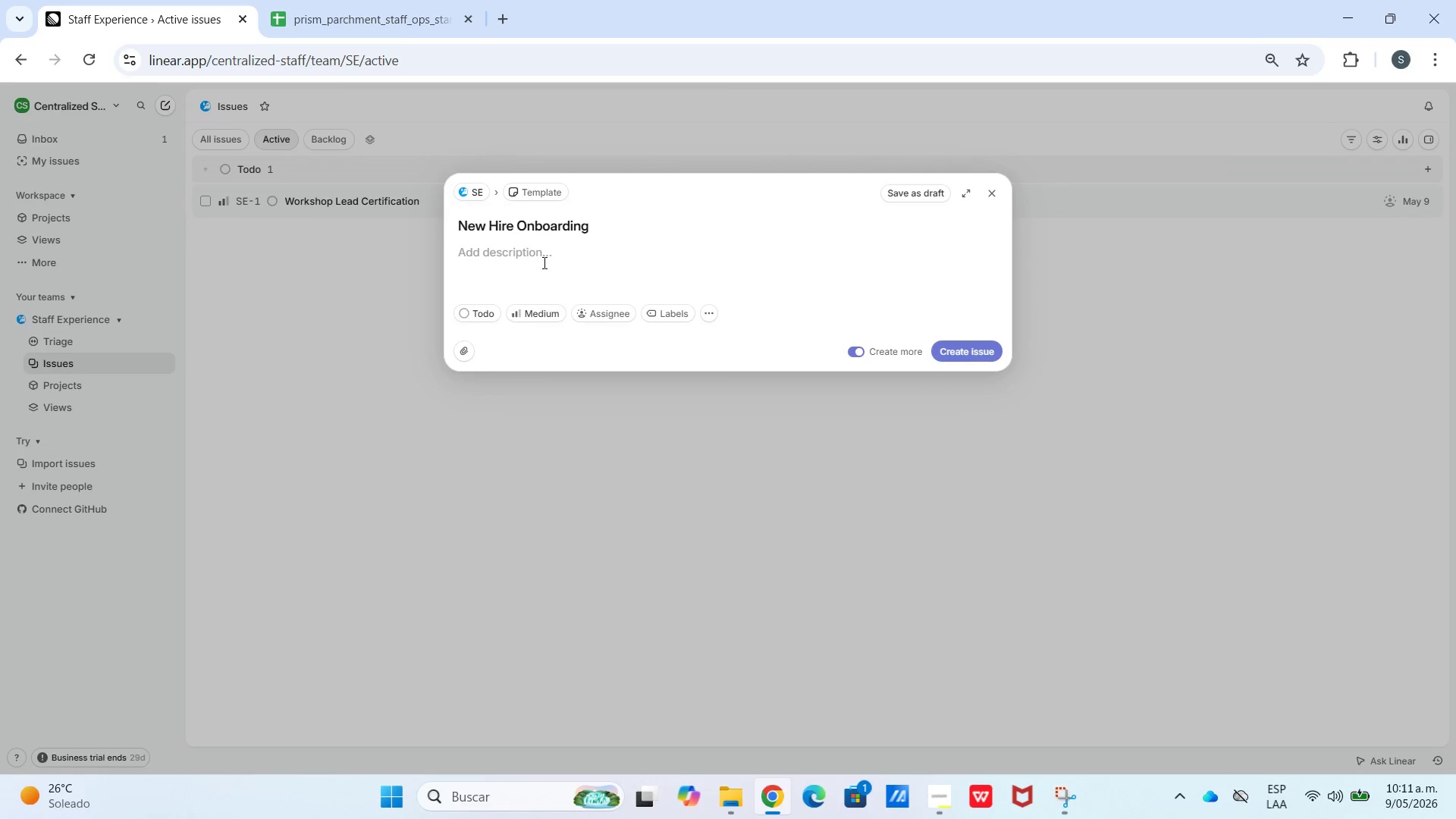 
key(Meta+MetaLeft)
 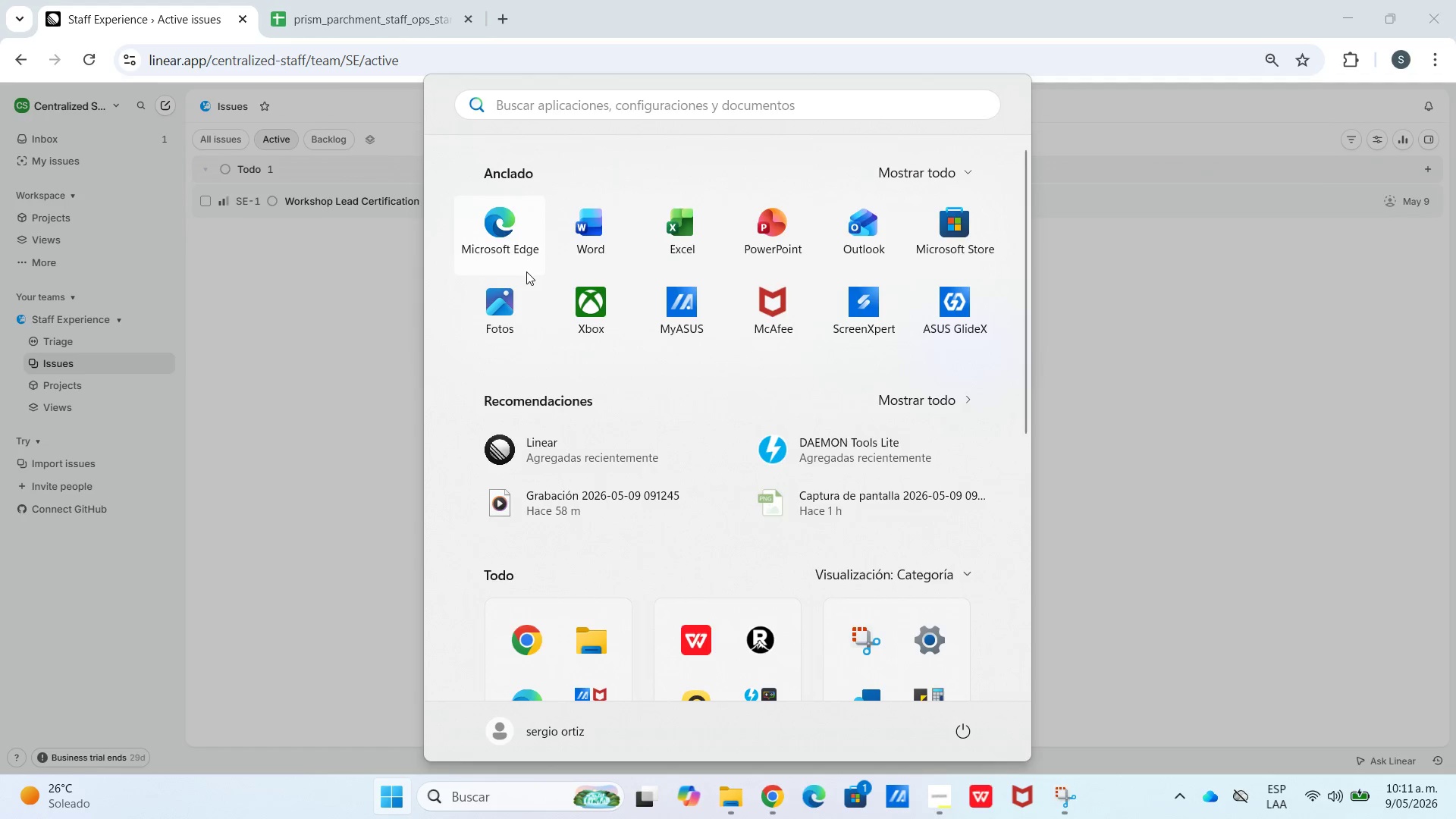 
left_click([271, 261])
 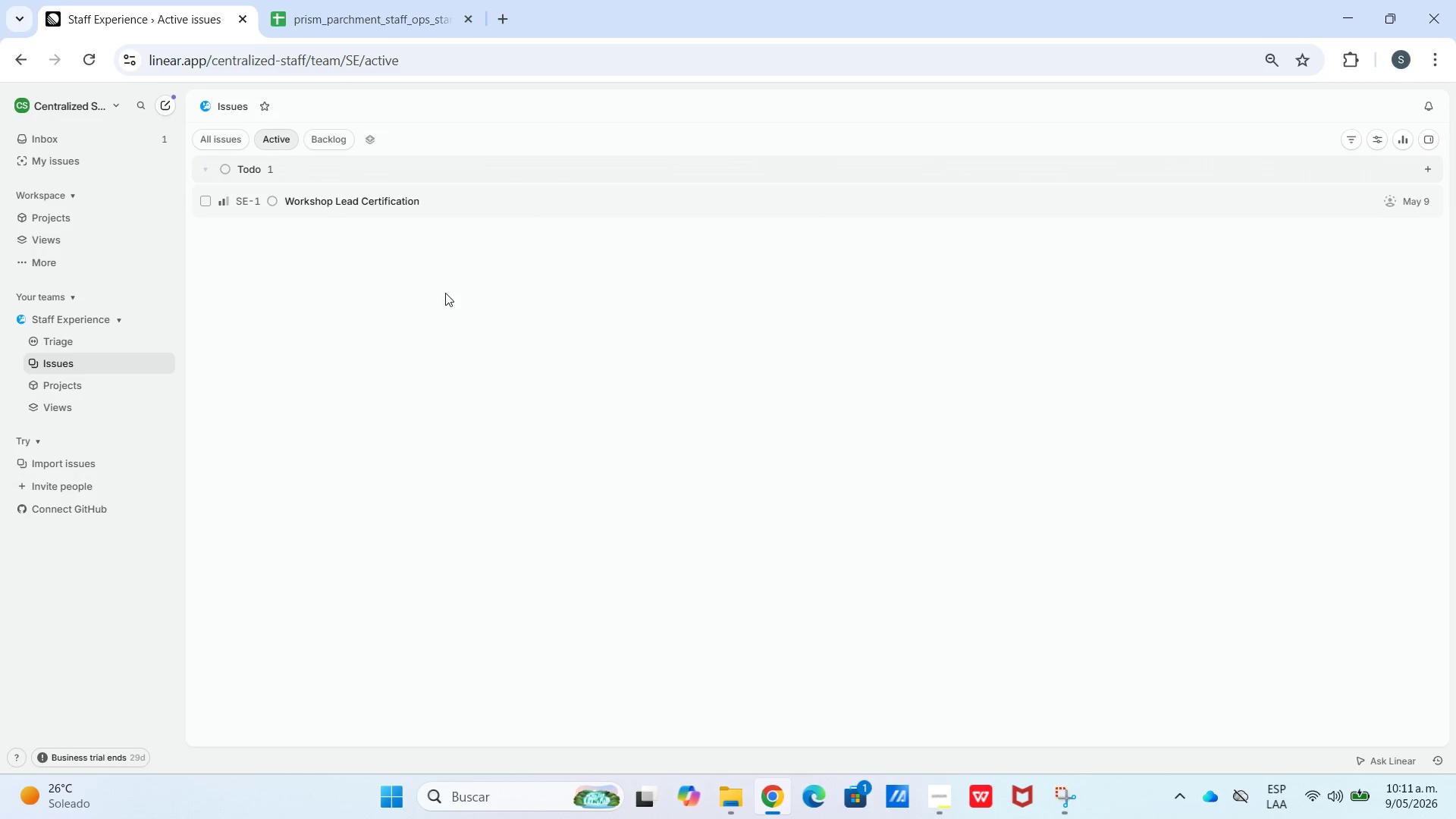 
key(C)
 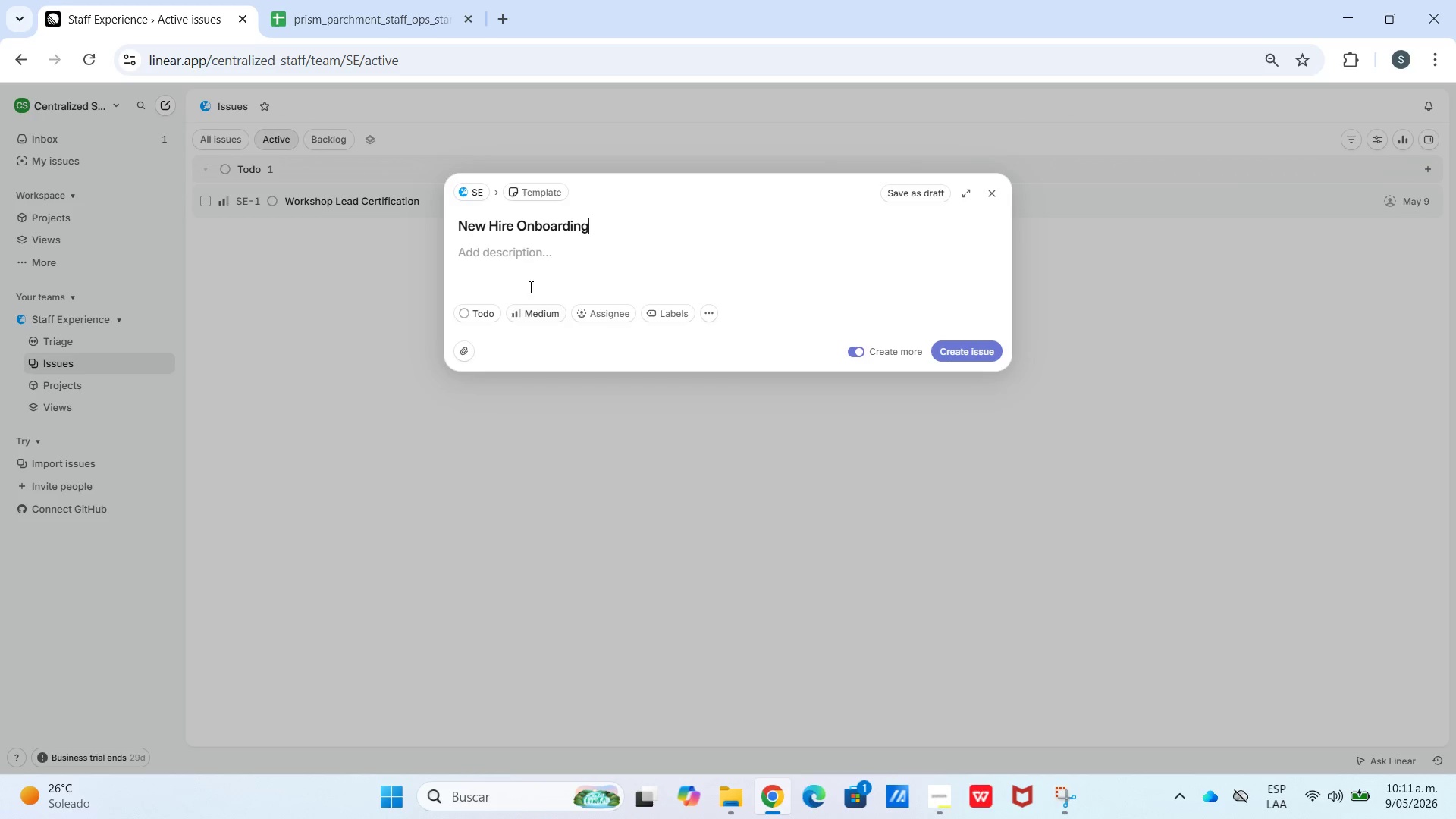 
left_click([518, 262])
 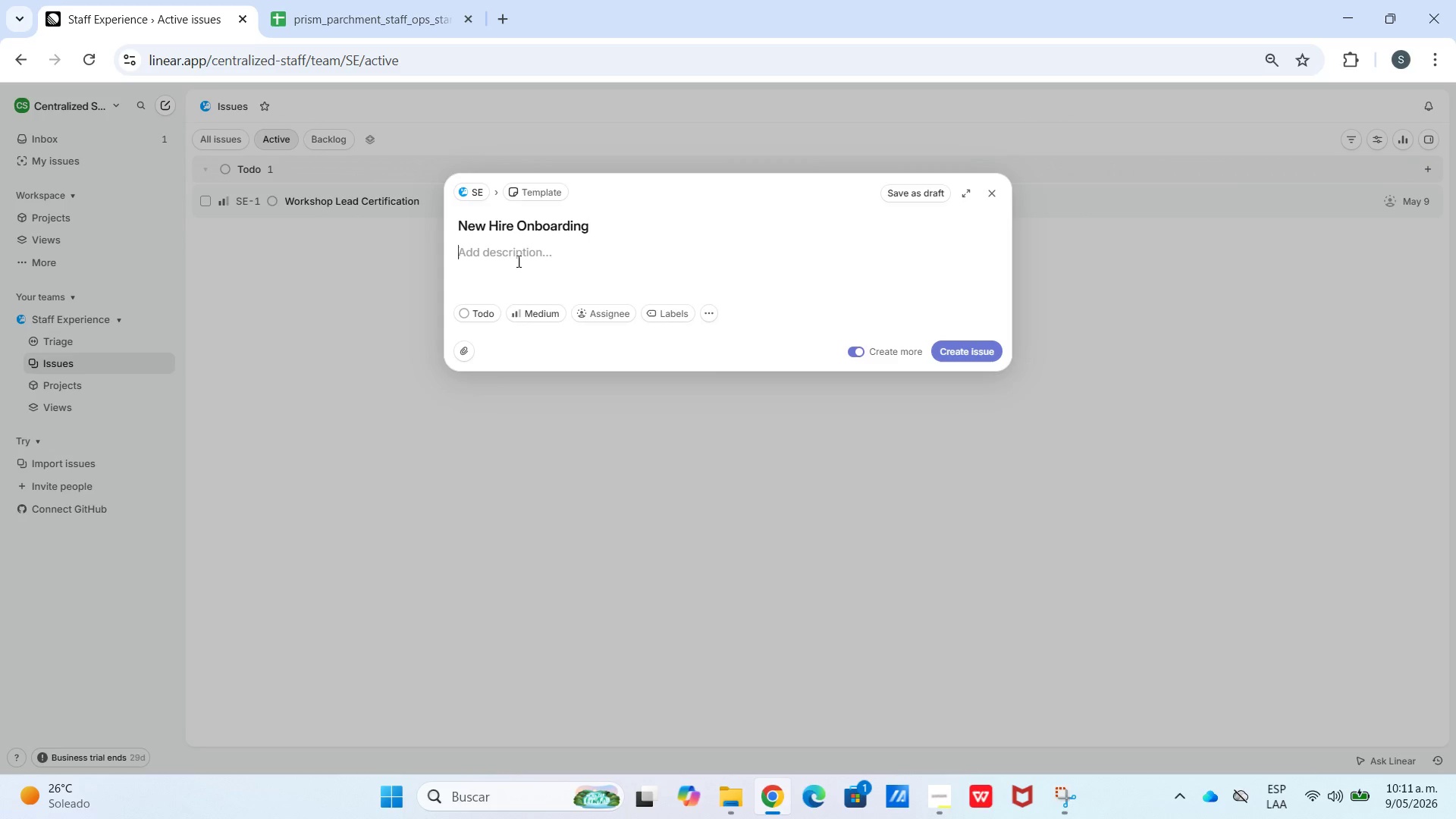 
key(Control+V)
 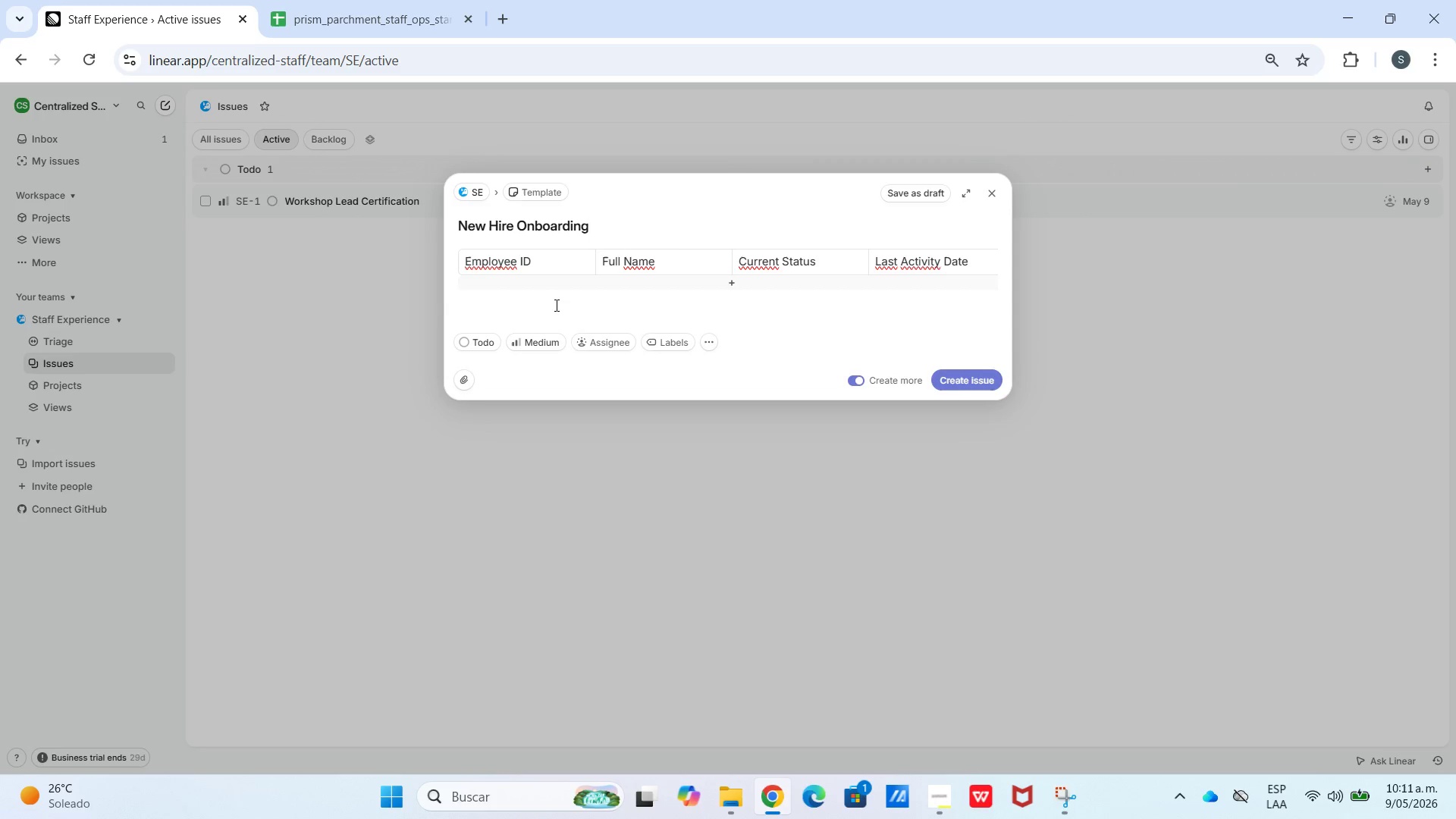 
left_click_drag(start_coordinate=[545, 272], to_coordinate=[545, 284])
 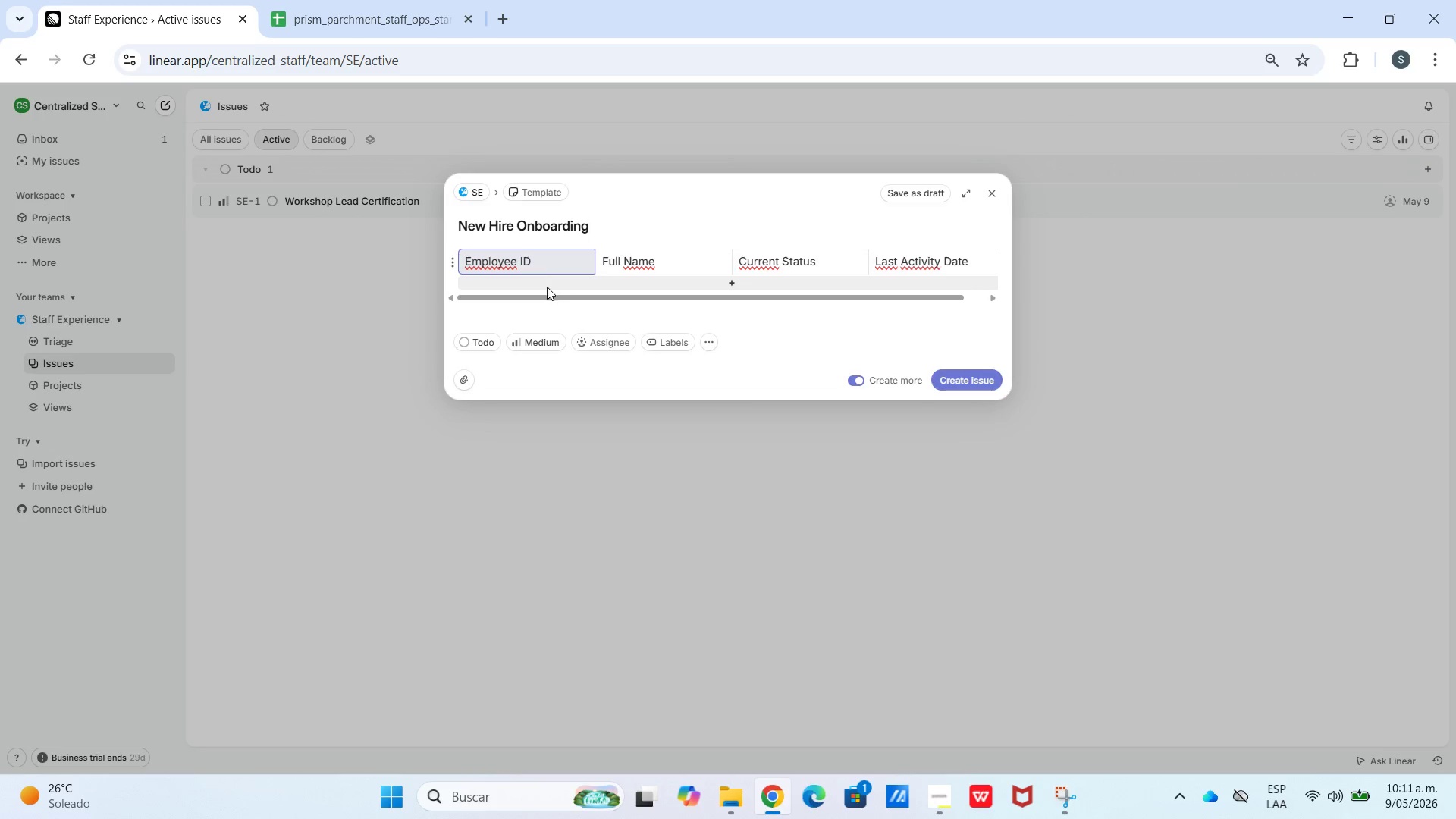 
double_click([547, 287])
 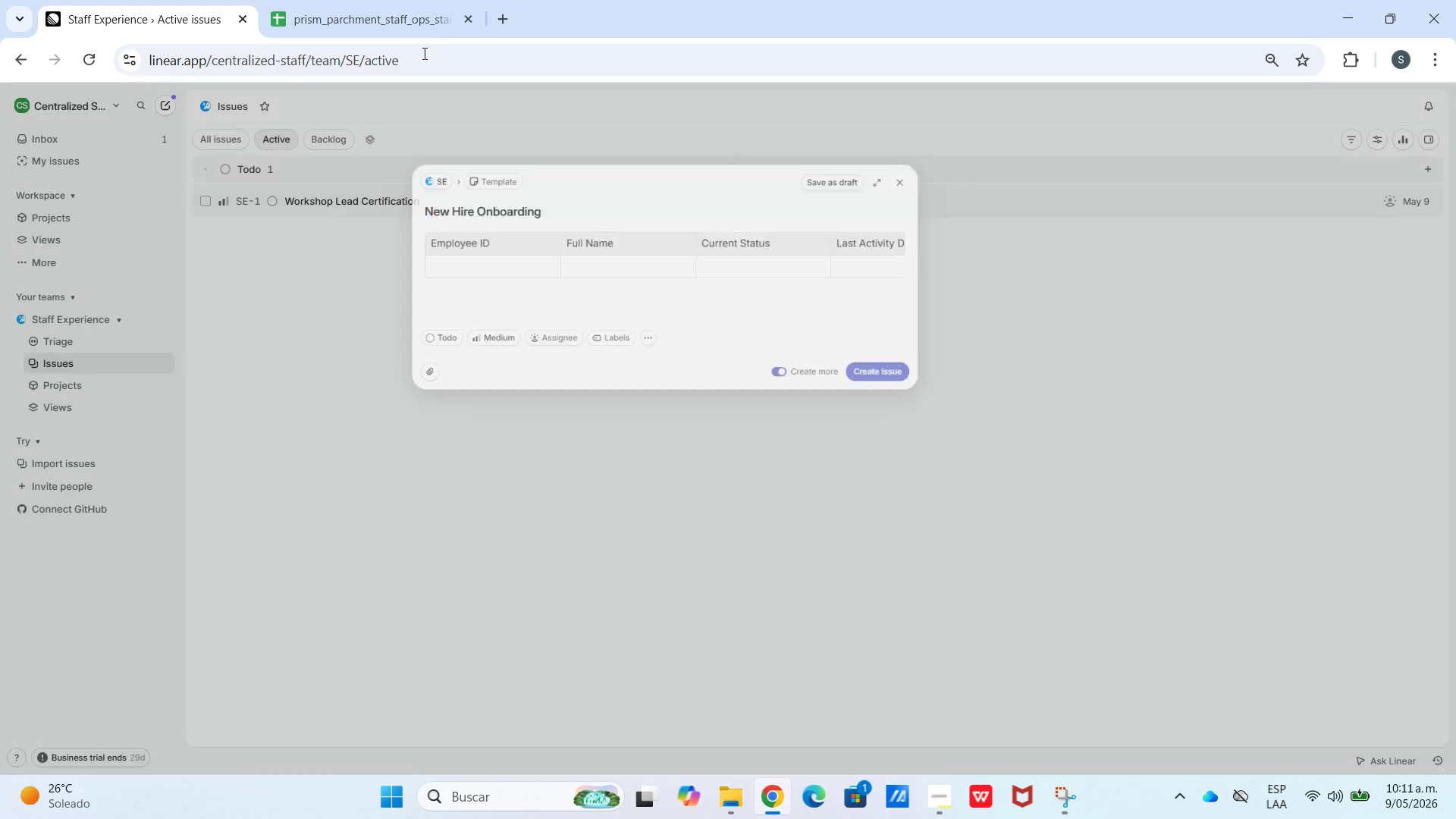 
double_click([409, 10])
 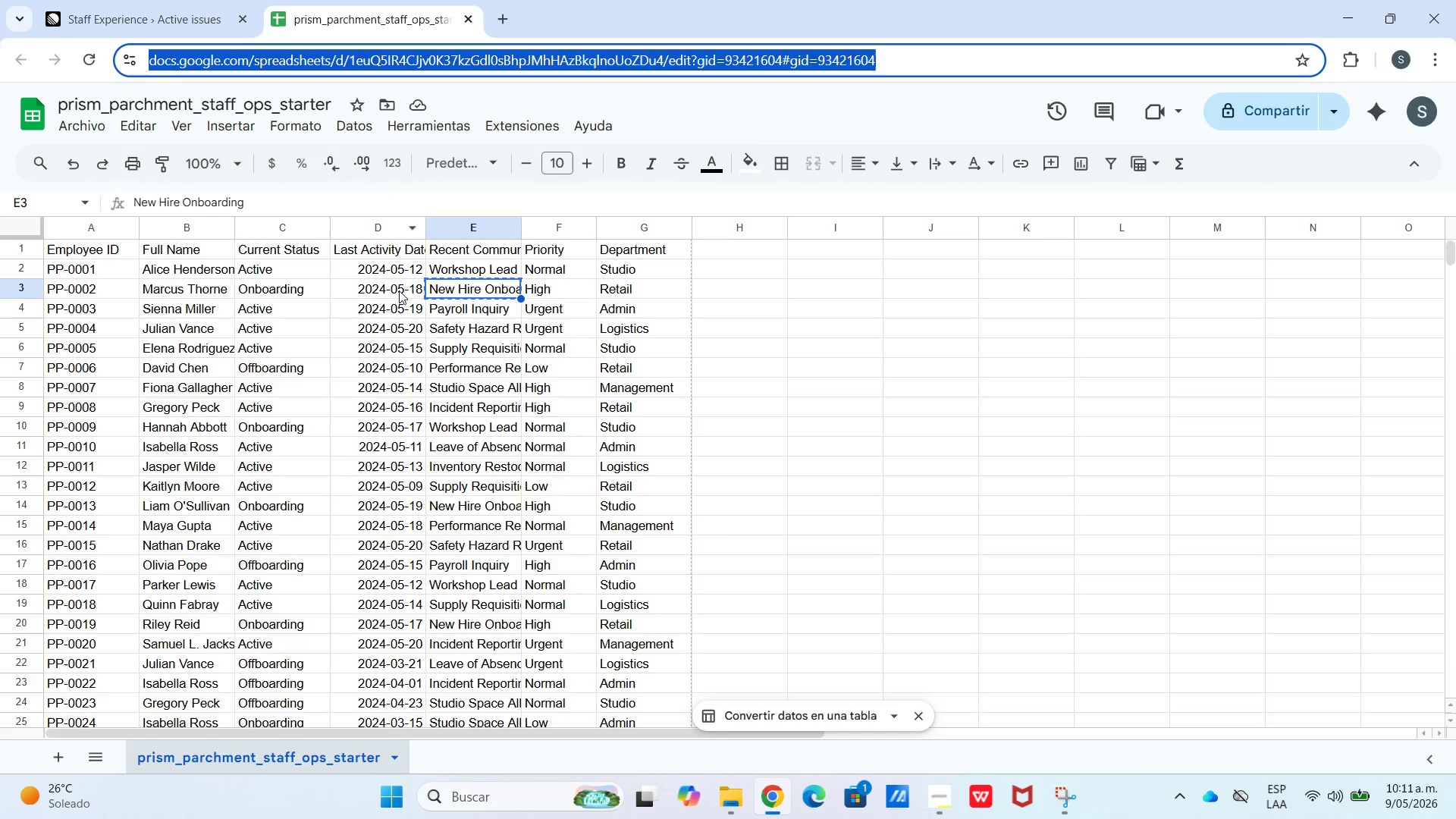 
left_click_drag(start_coordinate=[404, 303], to_coordinate=[13, 310])
 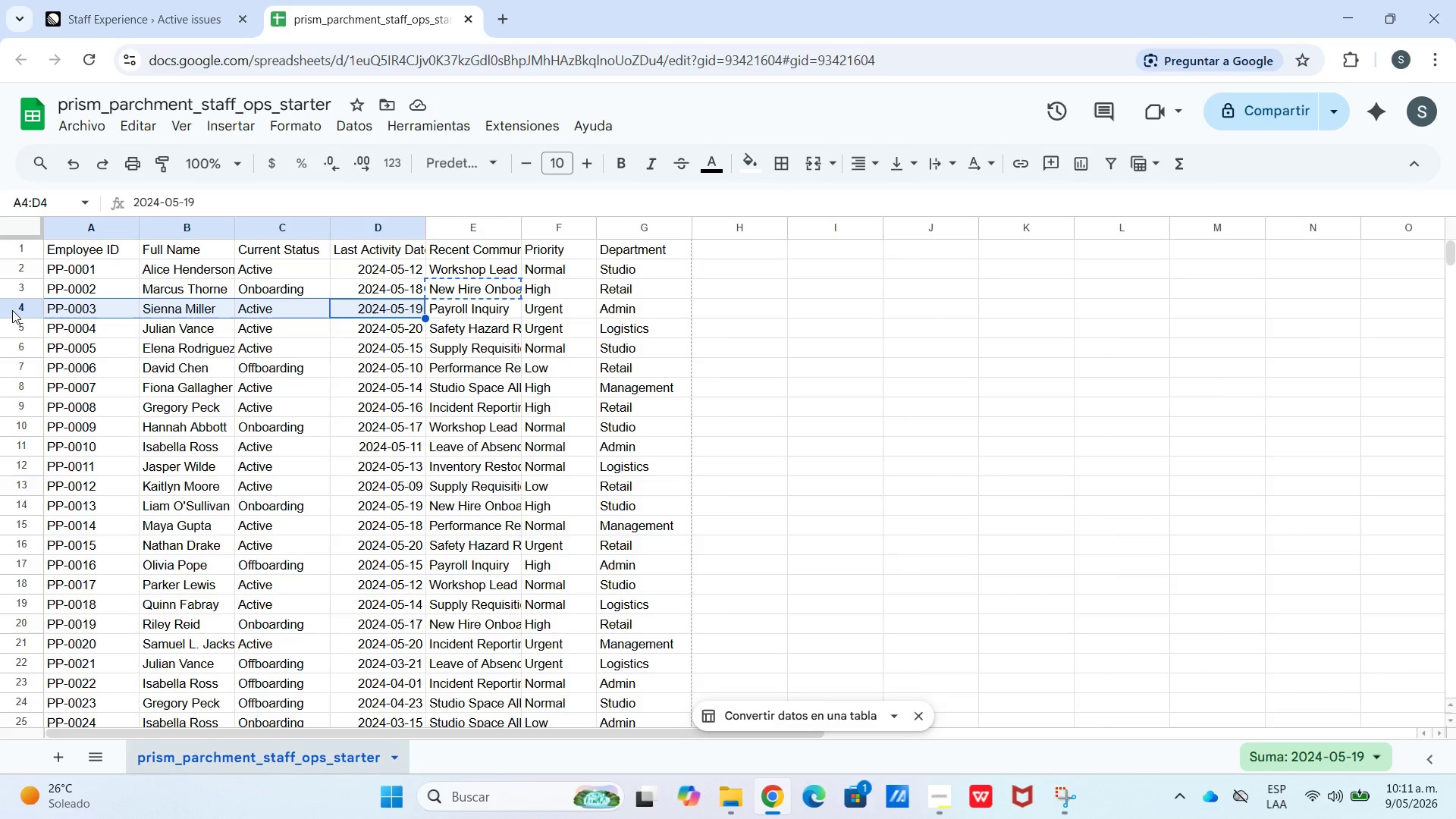 
key(Control+ControlLeft)
 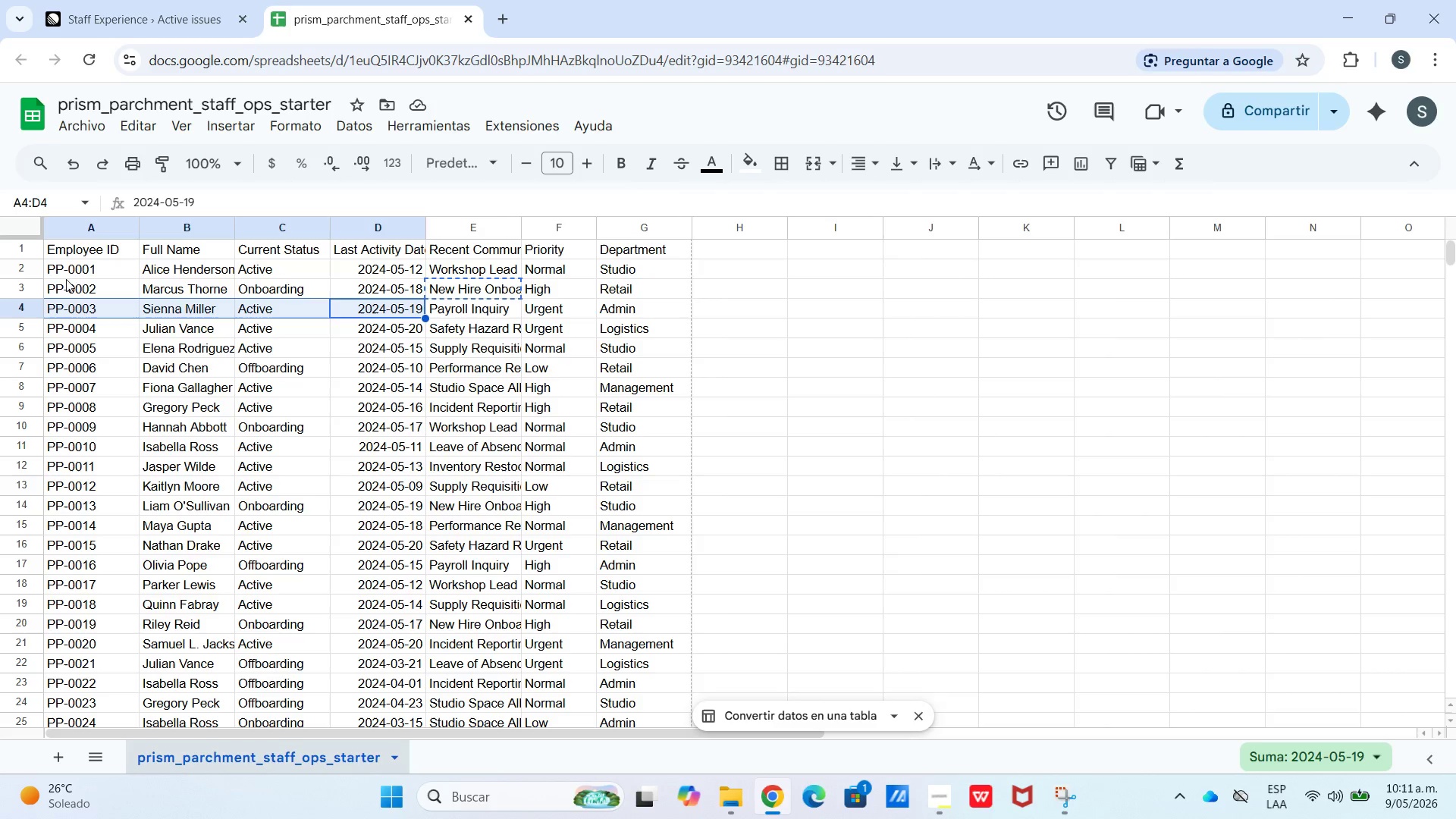 
left_click([82, 284])
 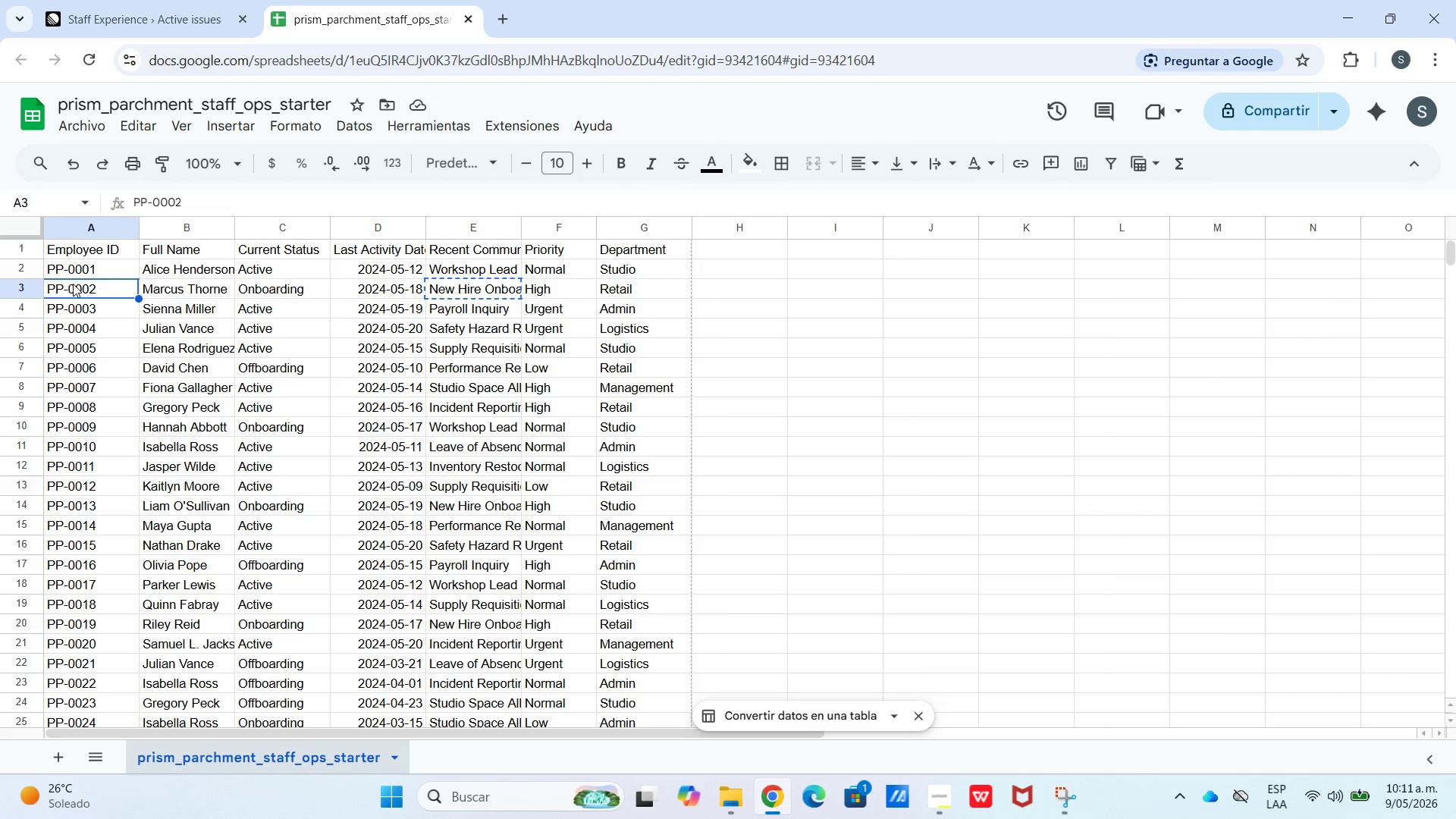 
left_click_drag(start_coordinate=[71, 284], to_coordinate=[369, 289])
 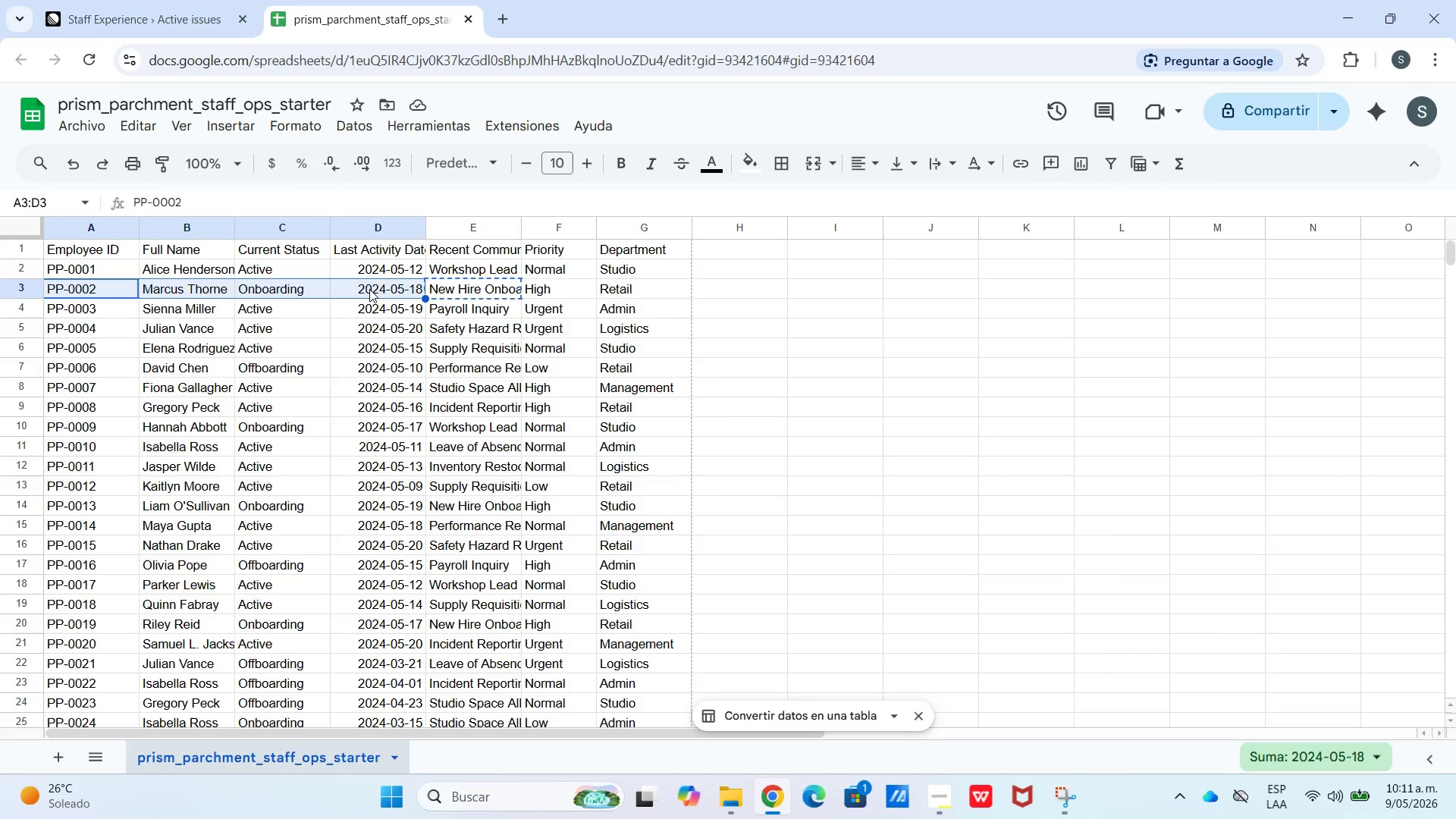 
key(Control+C)
 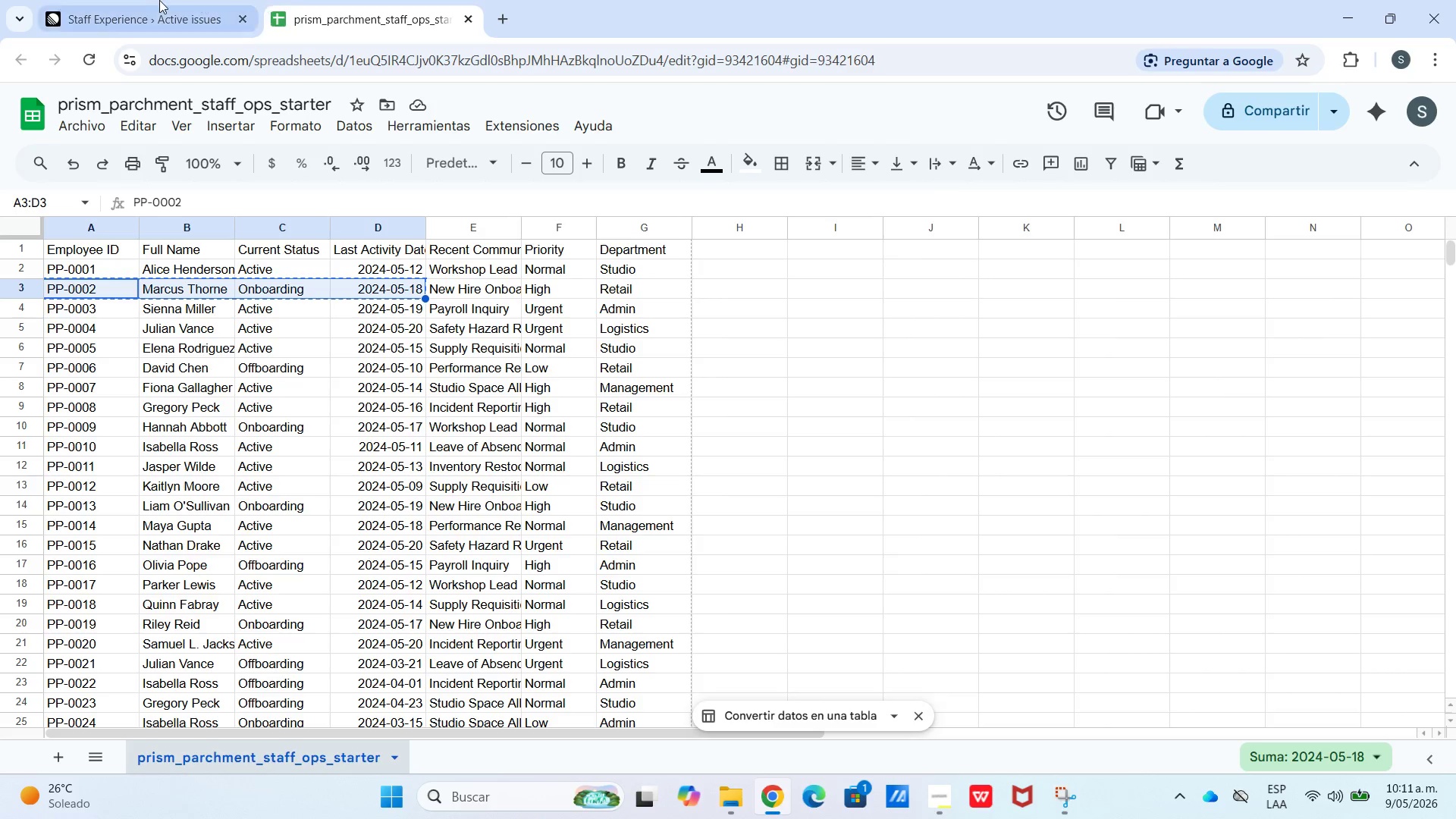 
left_click([147, 0])
 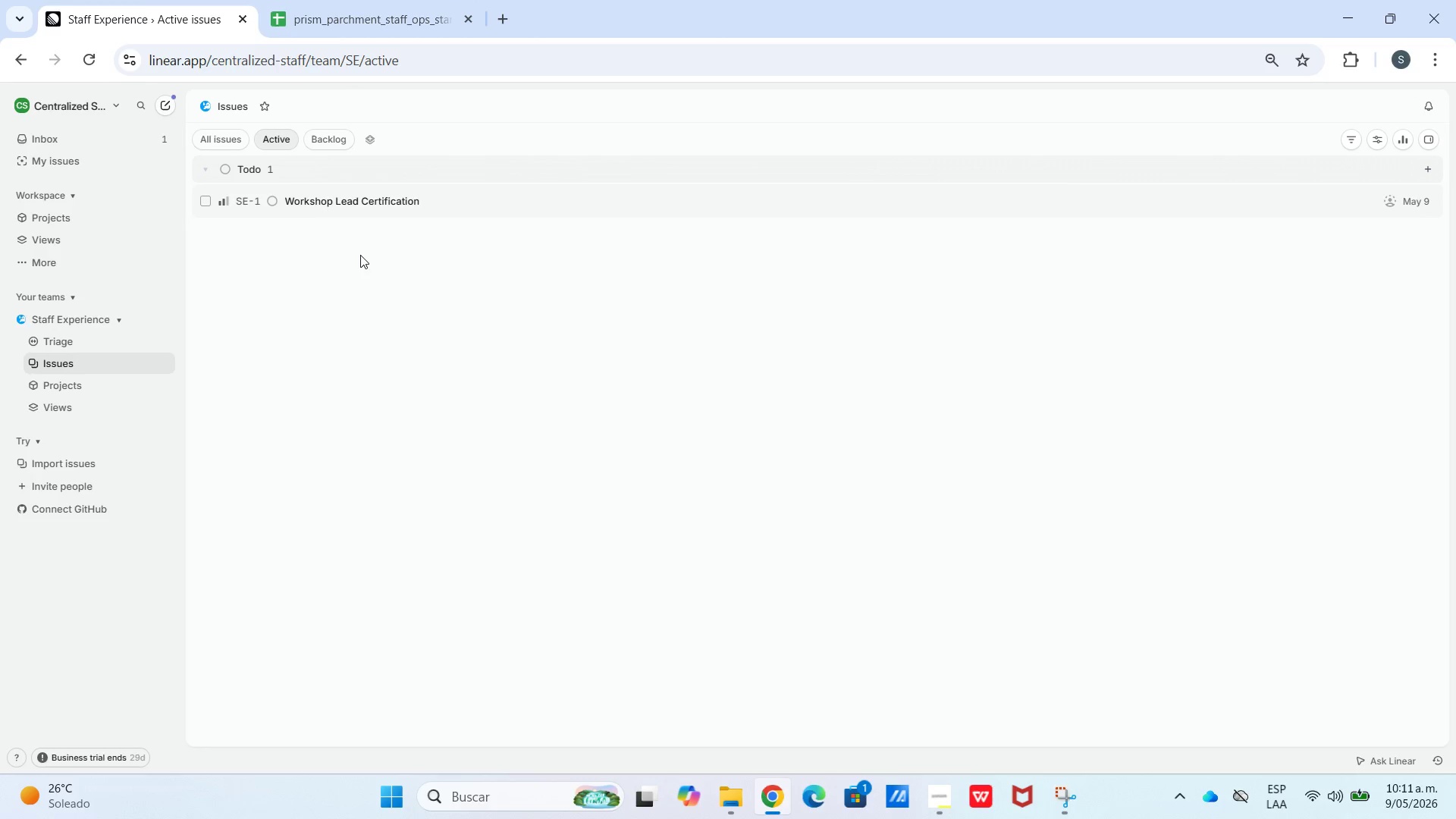 
key(C)
 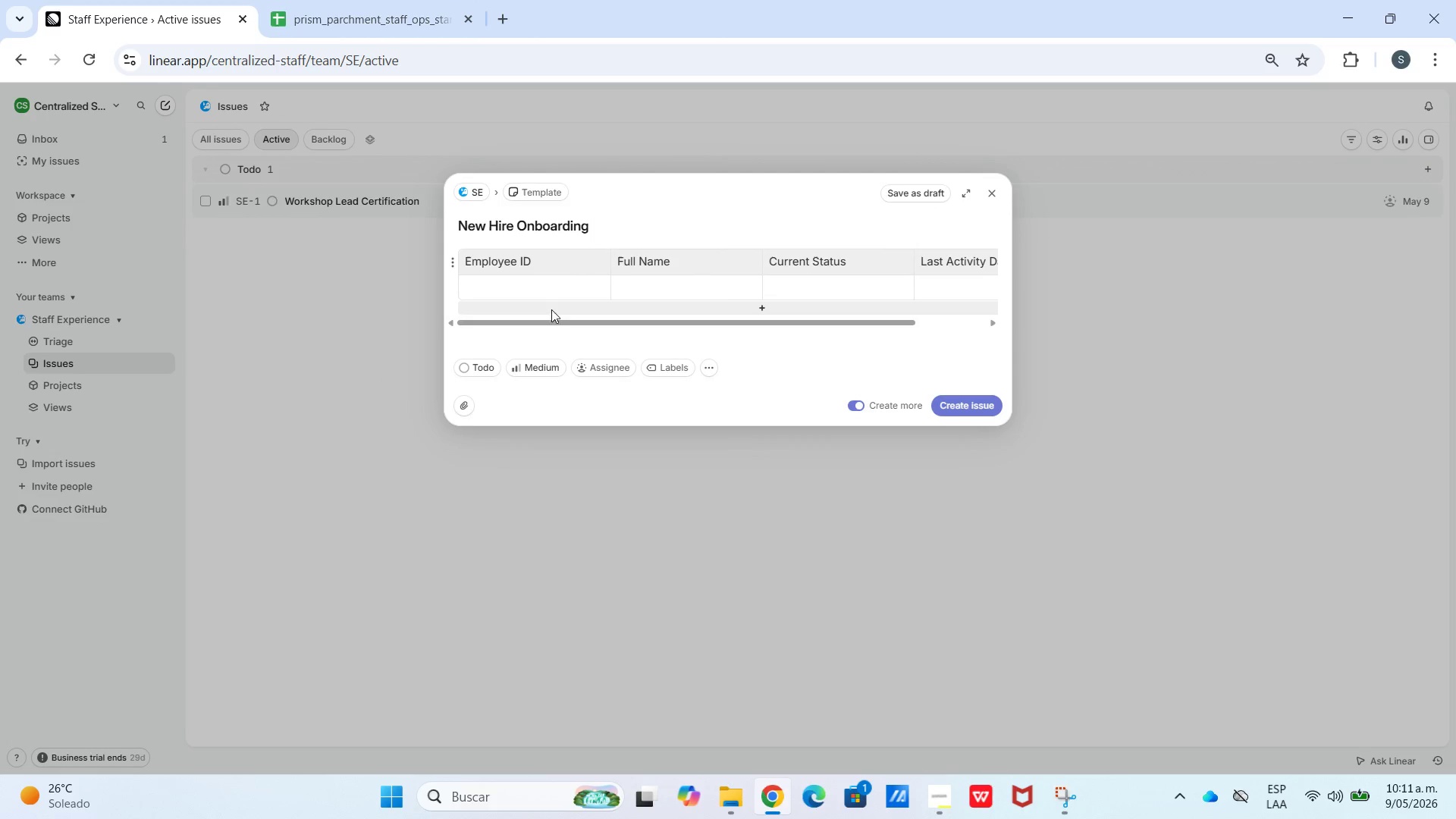 
left_click([549, 293])
 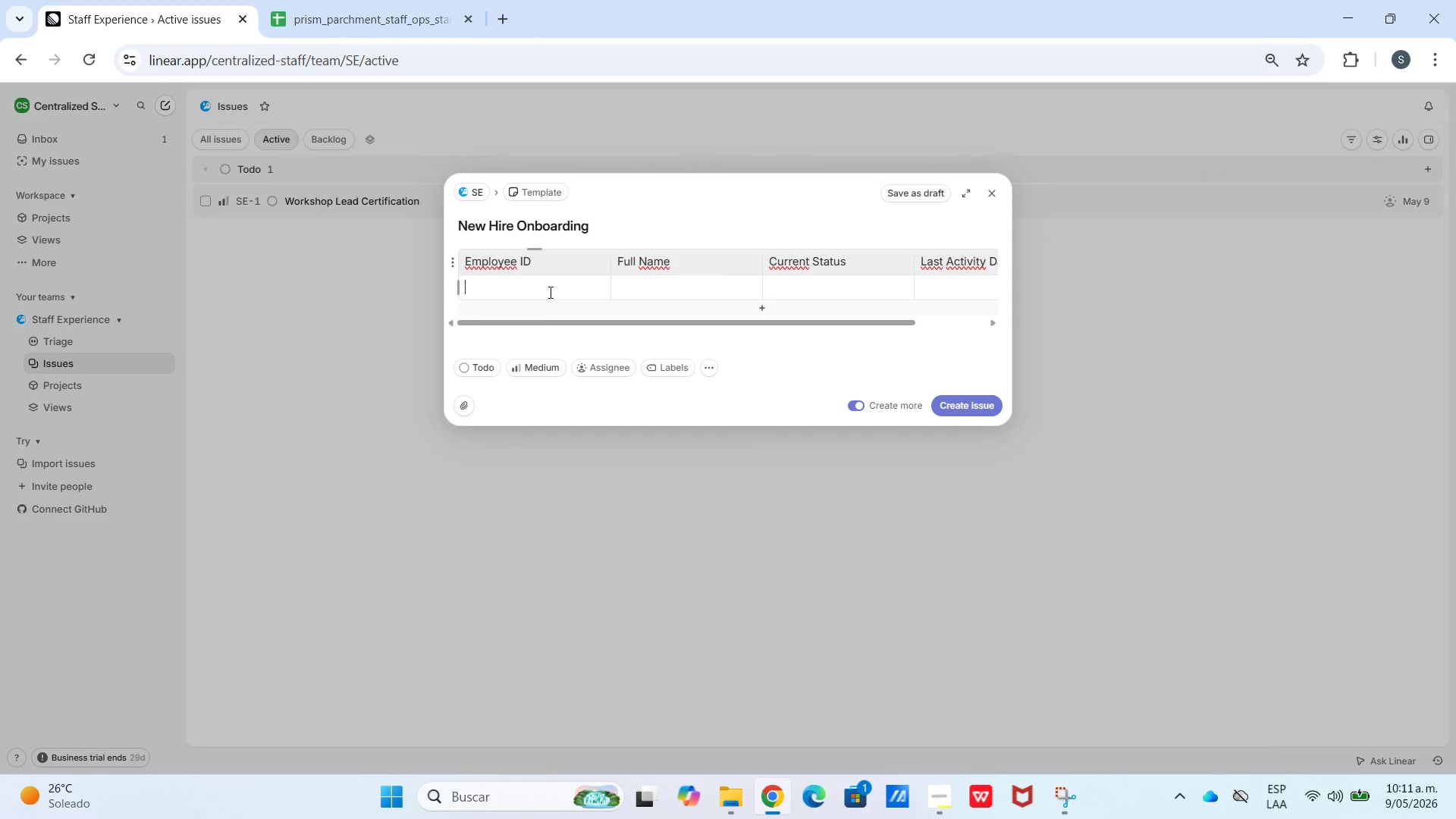 
key(Control+V)
 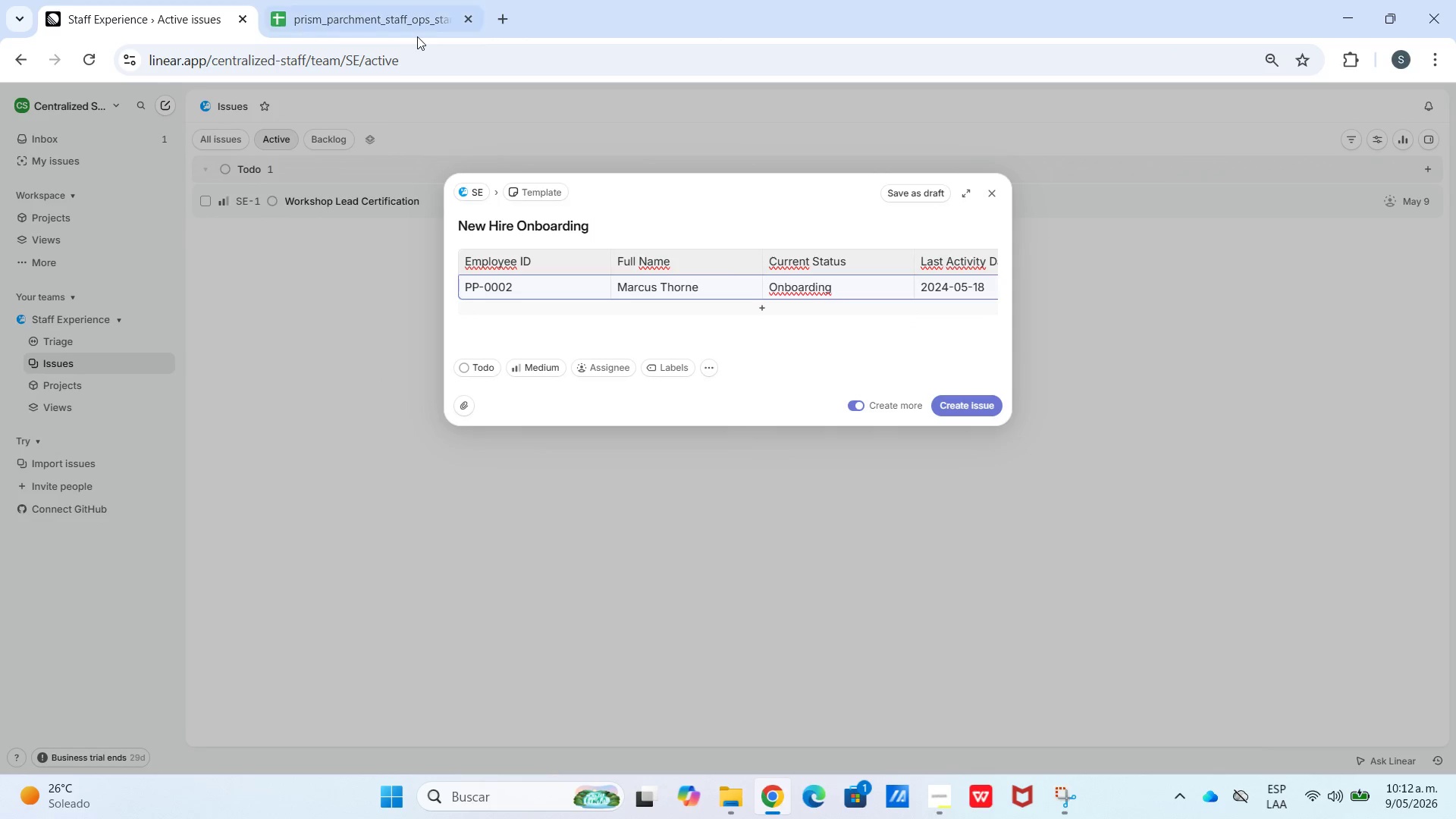 
left_click([409, 13])
 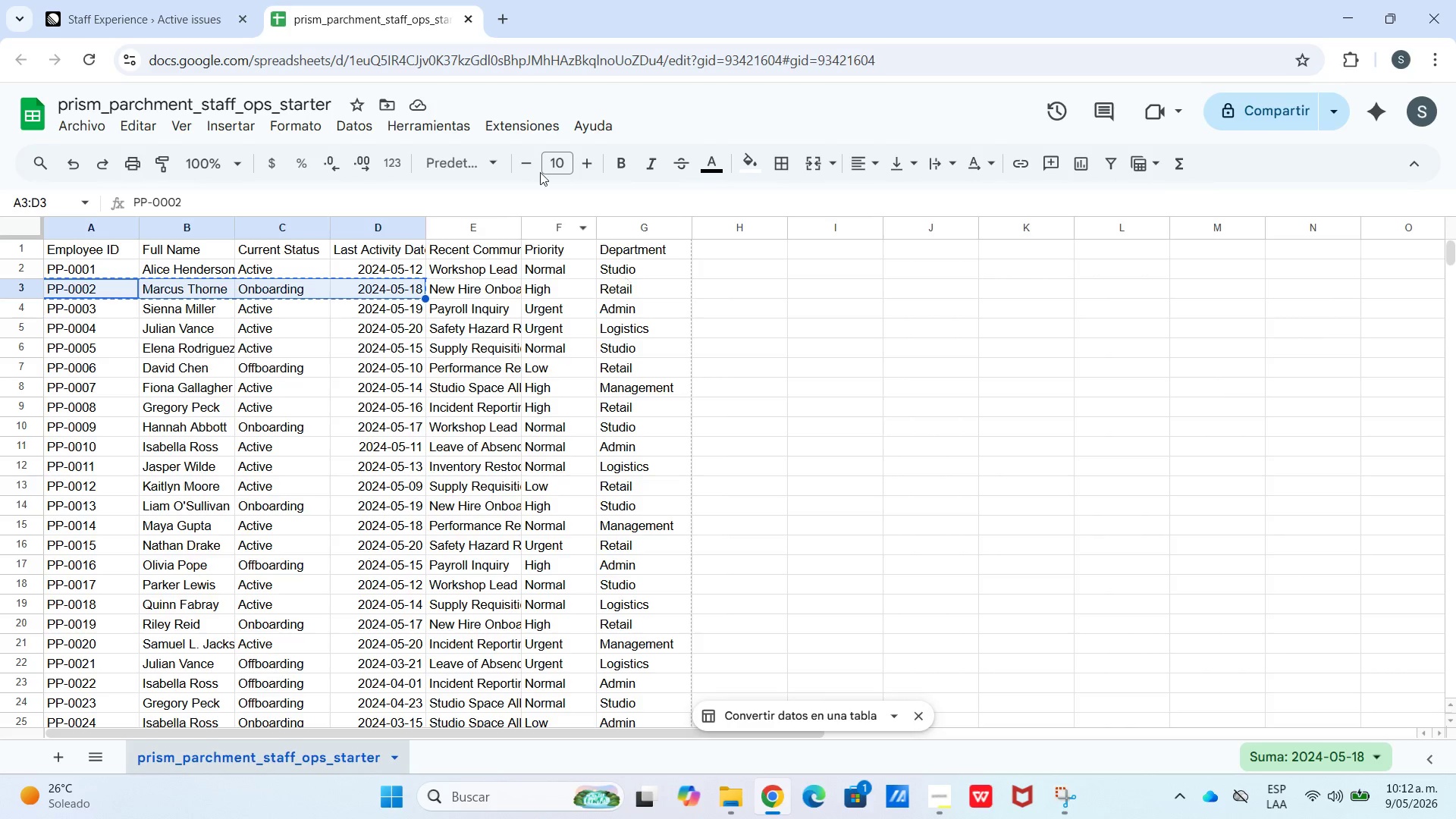 
left_click([188, 0])
 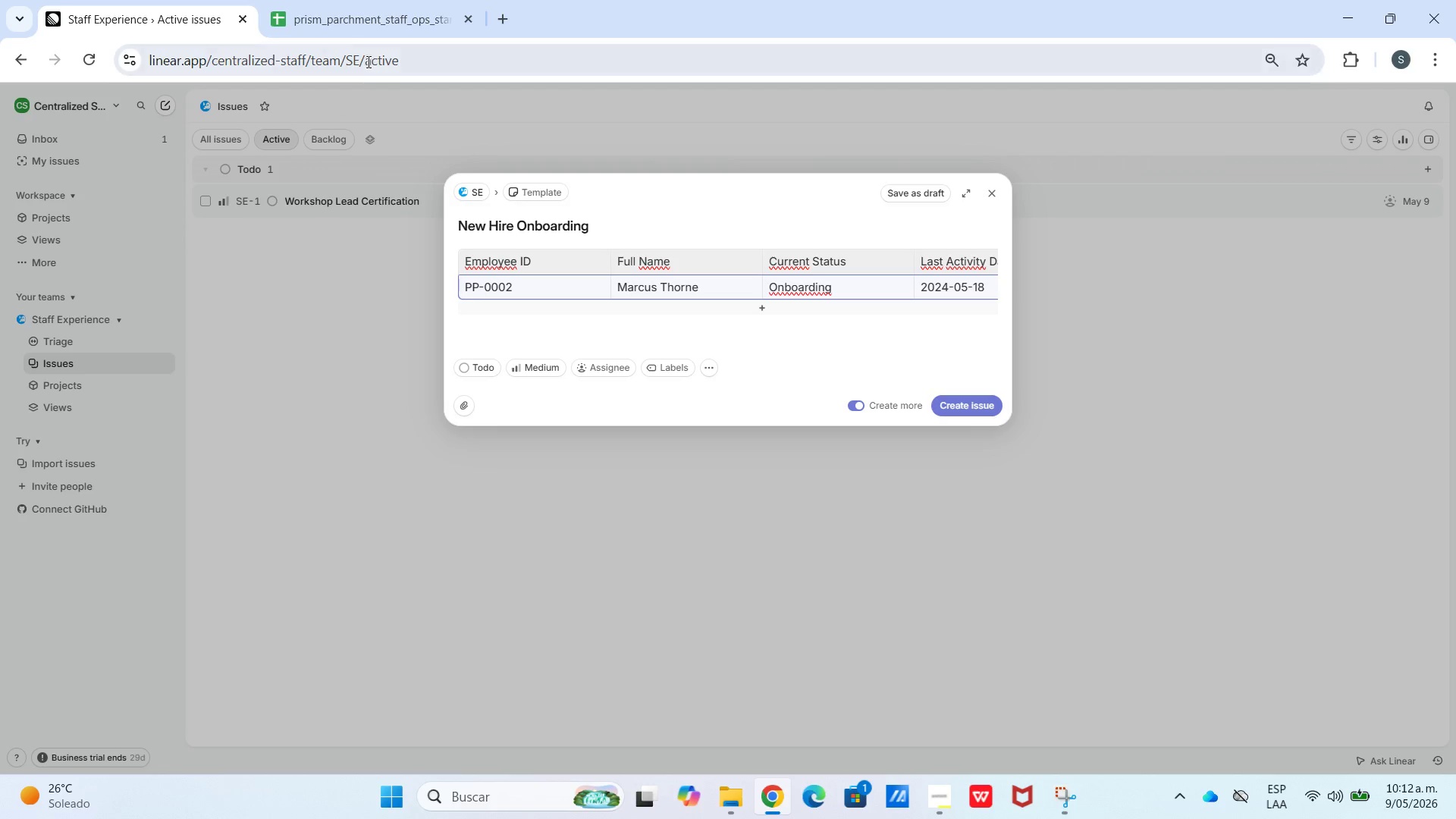 
left_click([326, 0])
 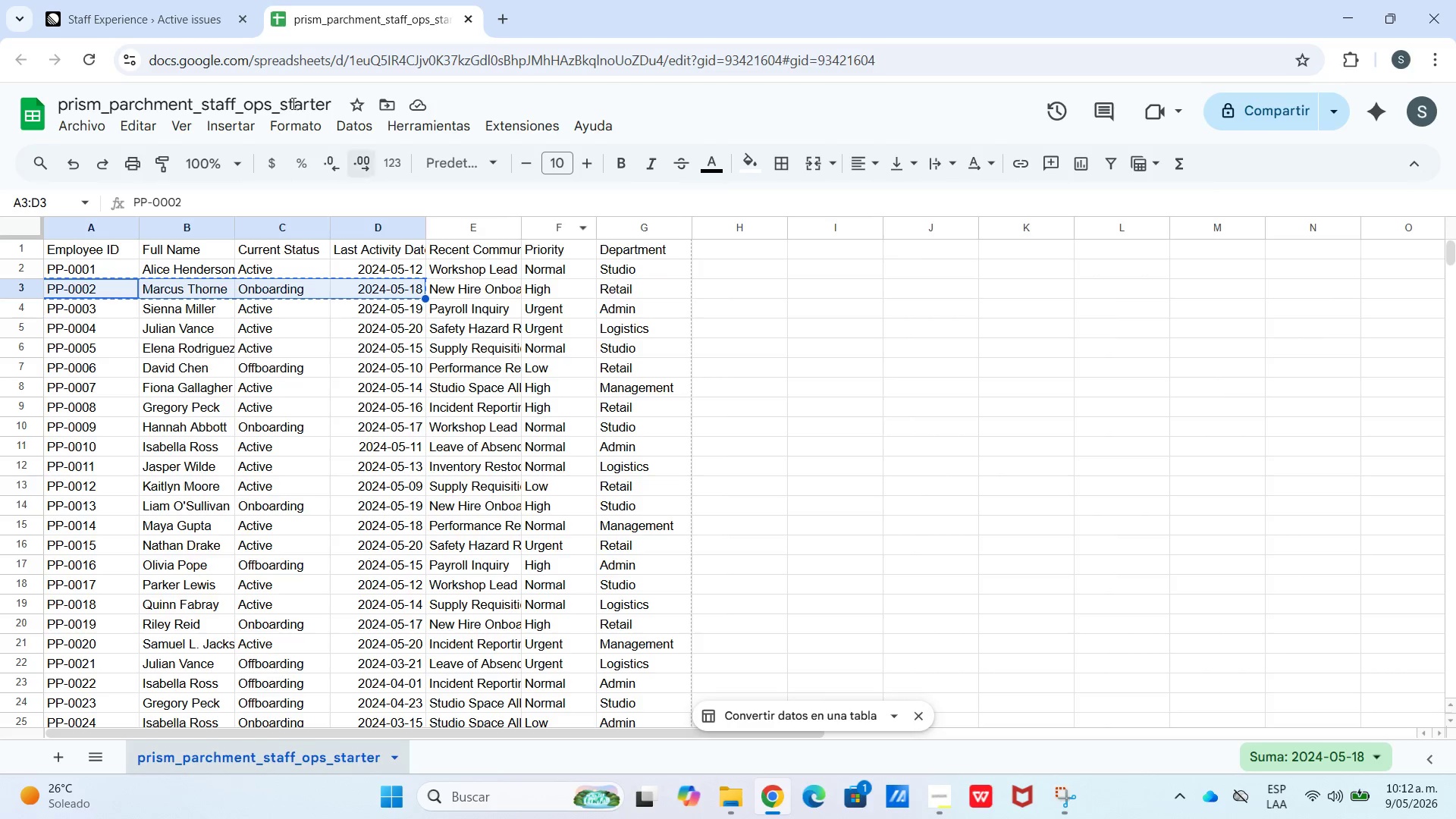 
left_click([141, 0])
 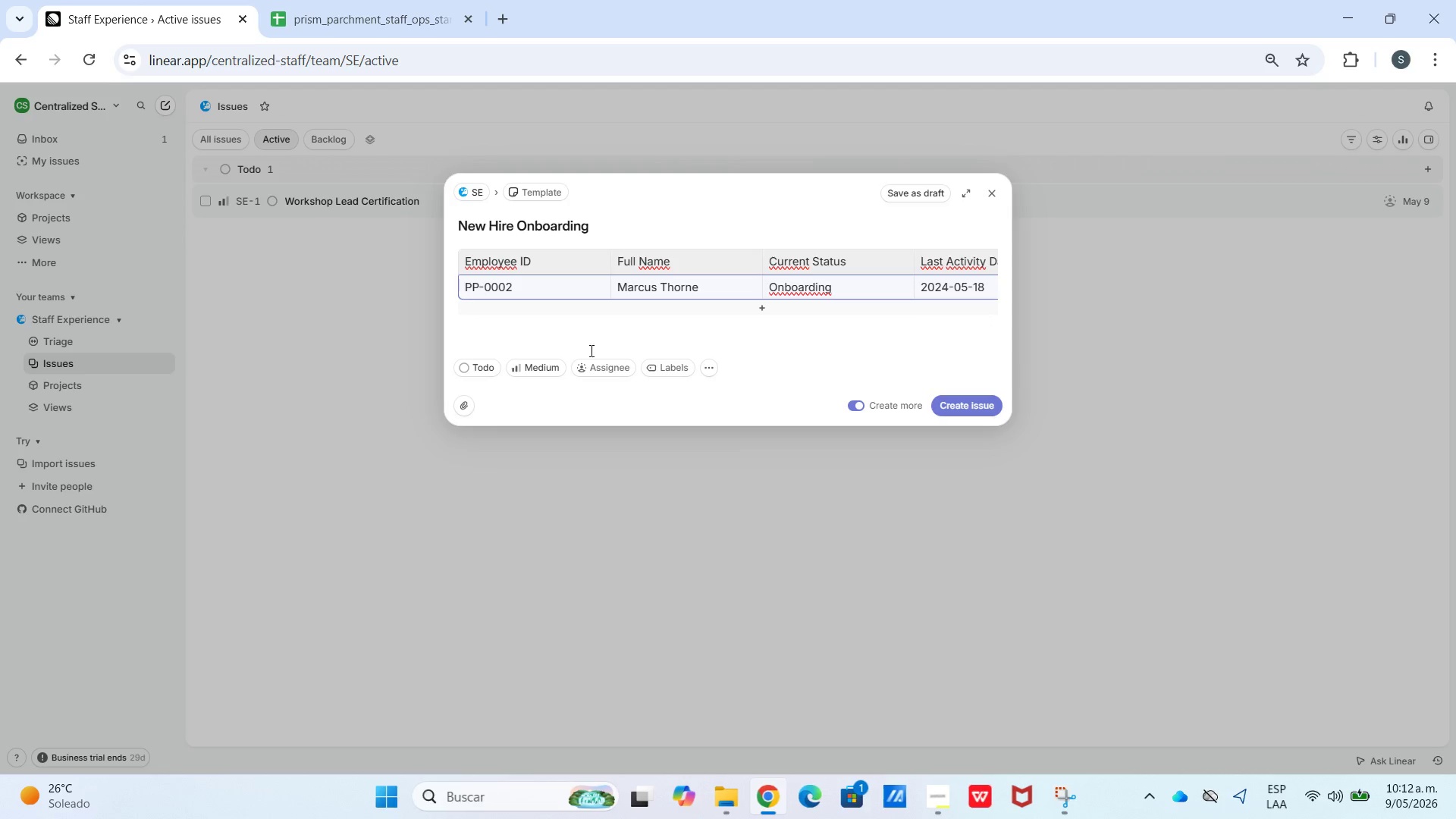 
left_click([536, 364])
 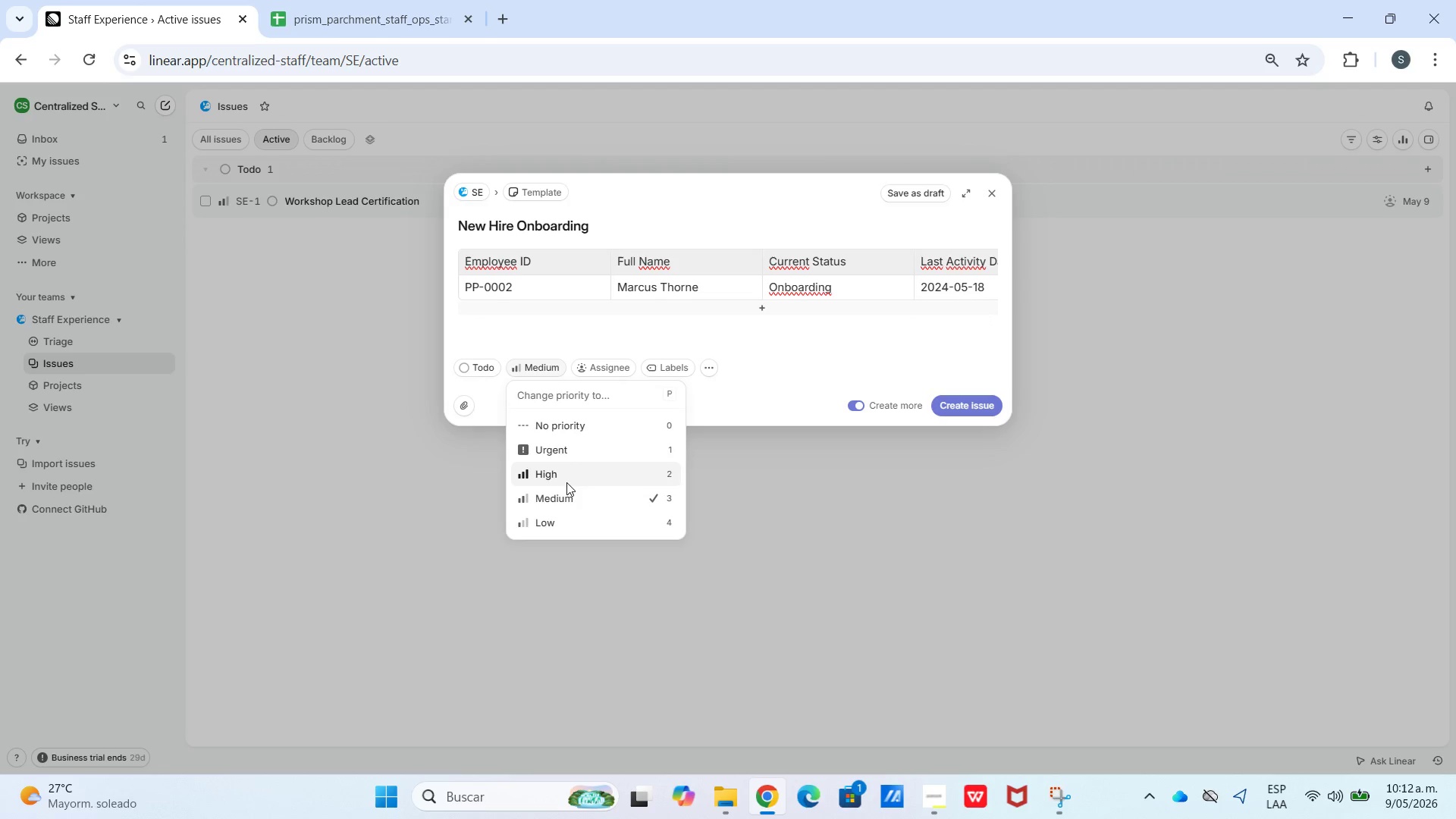 
left_click_drag(start_coordinate=[566, 482], to_coordinate=[566, 477])
 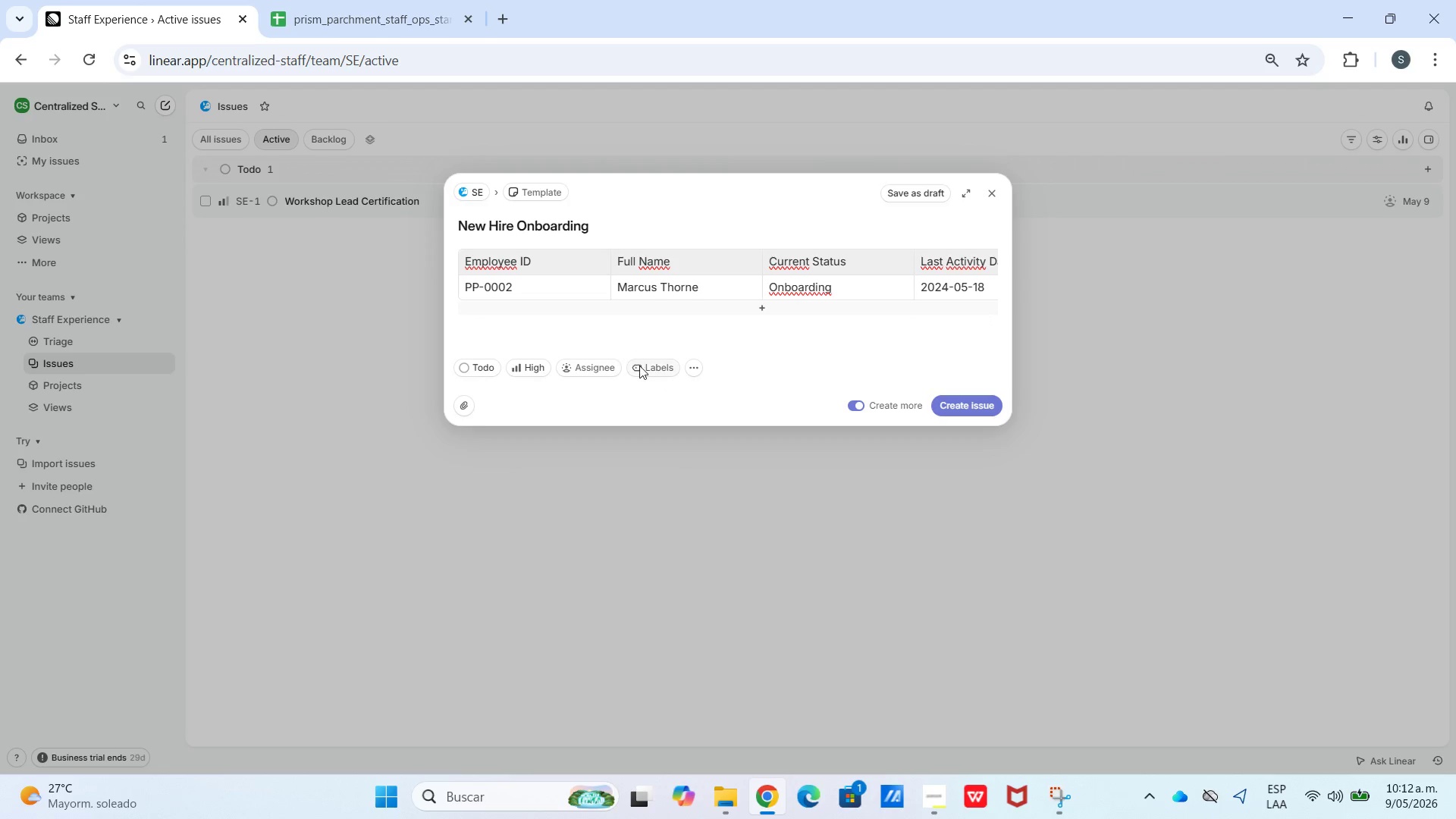 
left_click([644, 368])
 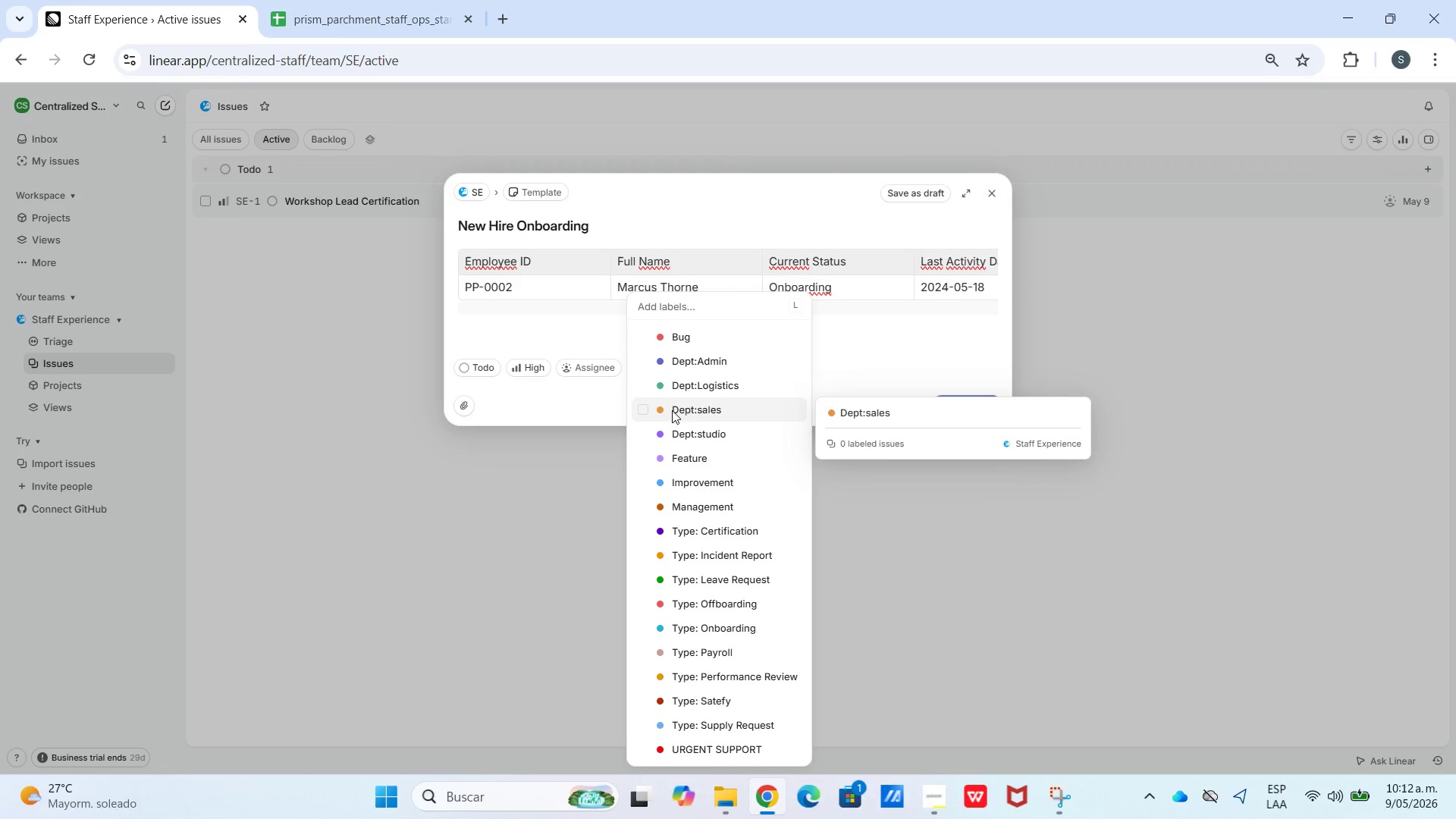 
wait(8.08)
 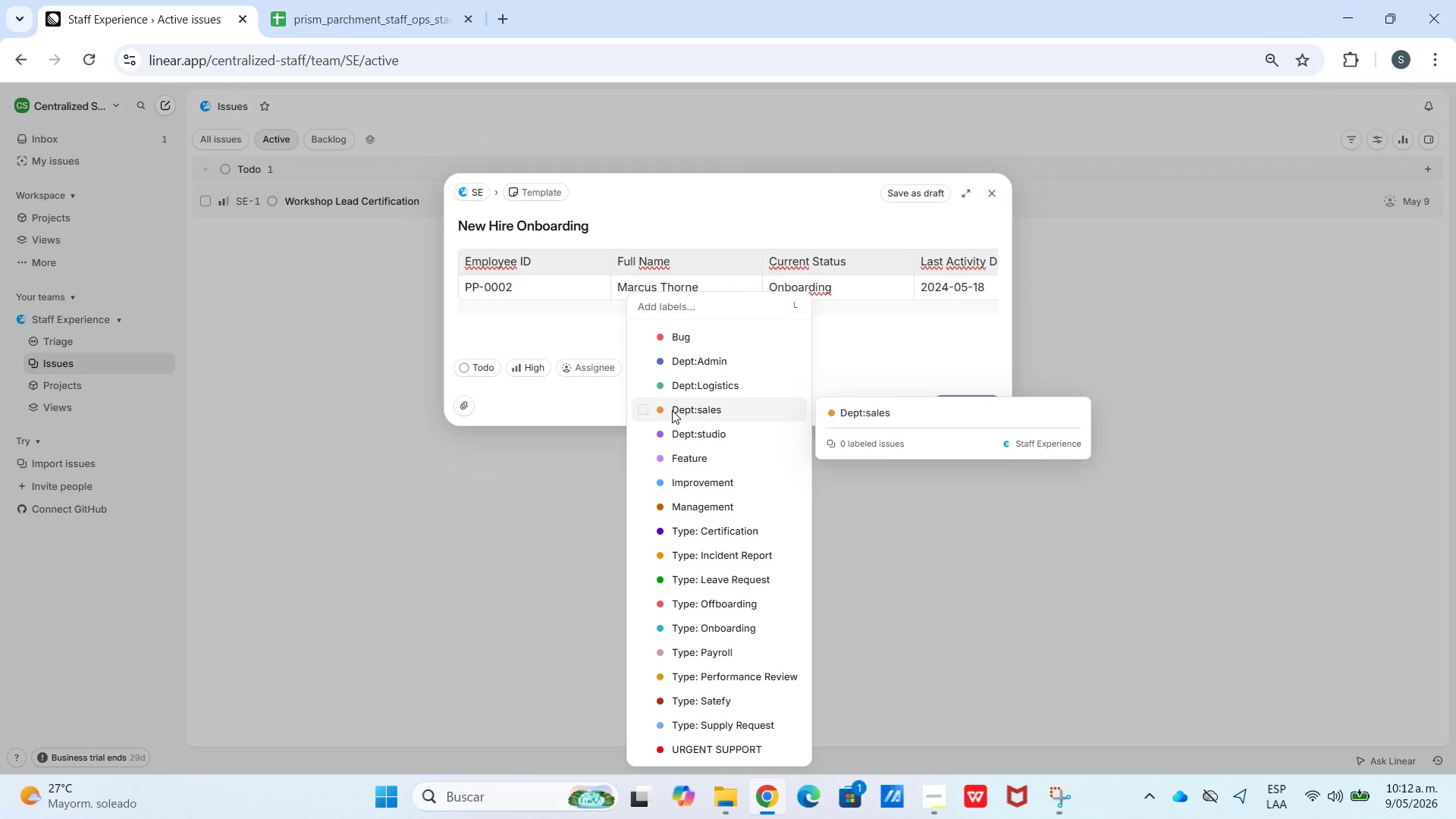 
left_click([196, 4])
 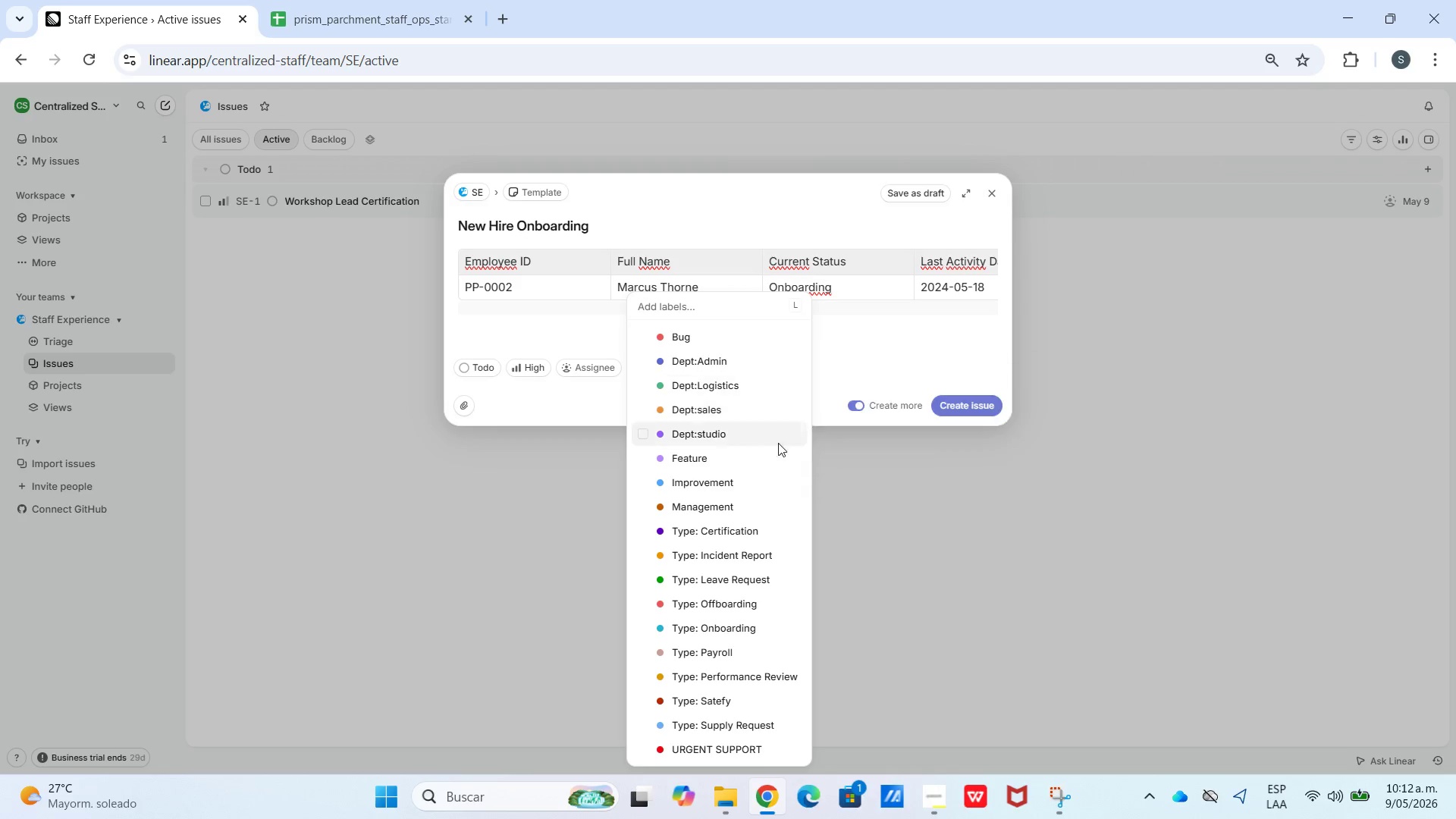 
mouse_move([720, 493])
 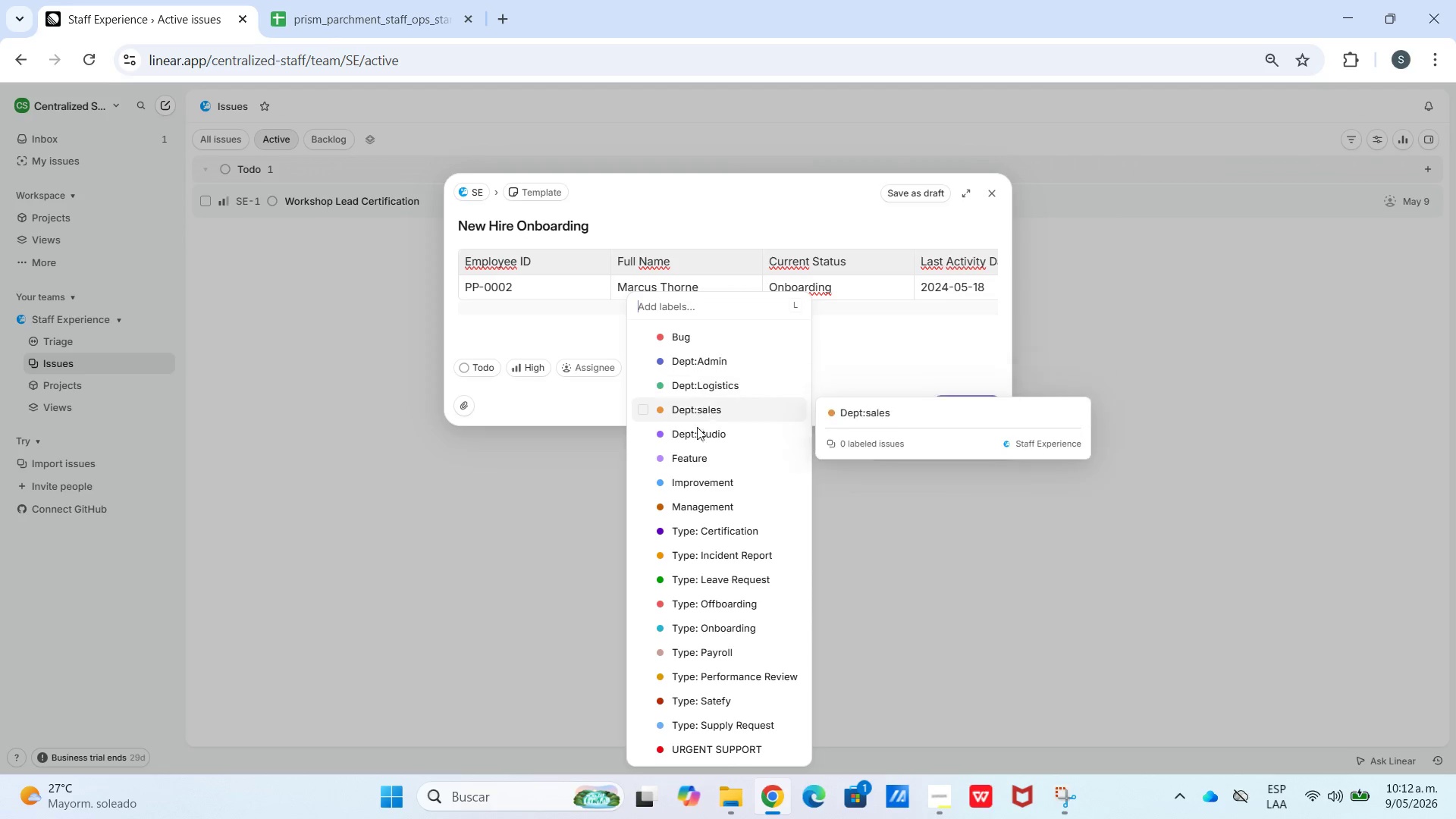 
wait(5.48)
 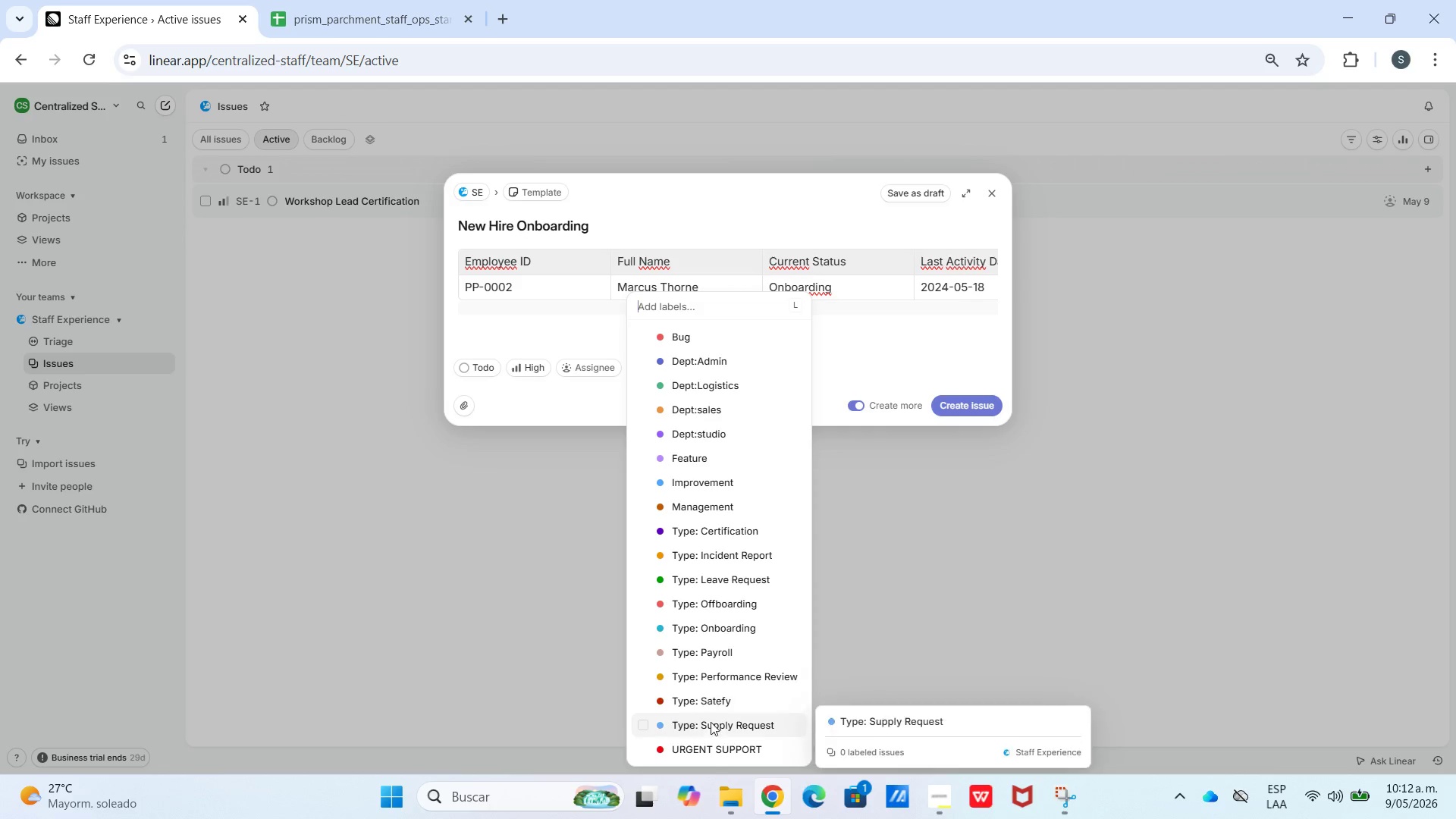 
left_click_drag(start_coordinate=[925, 371], to_coordinate=[924, 384])
 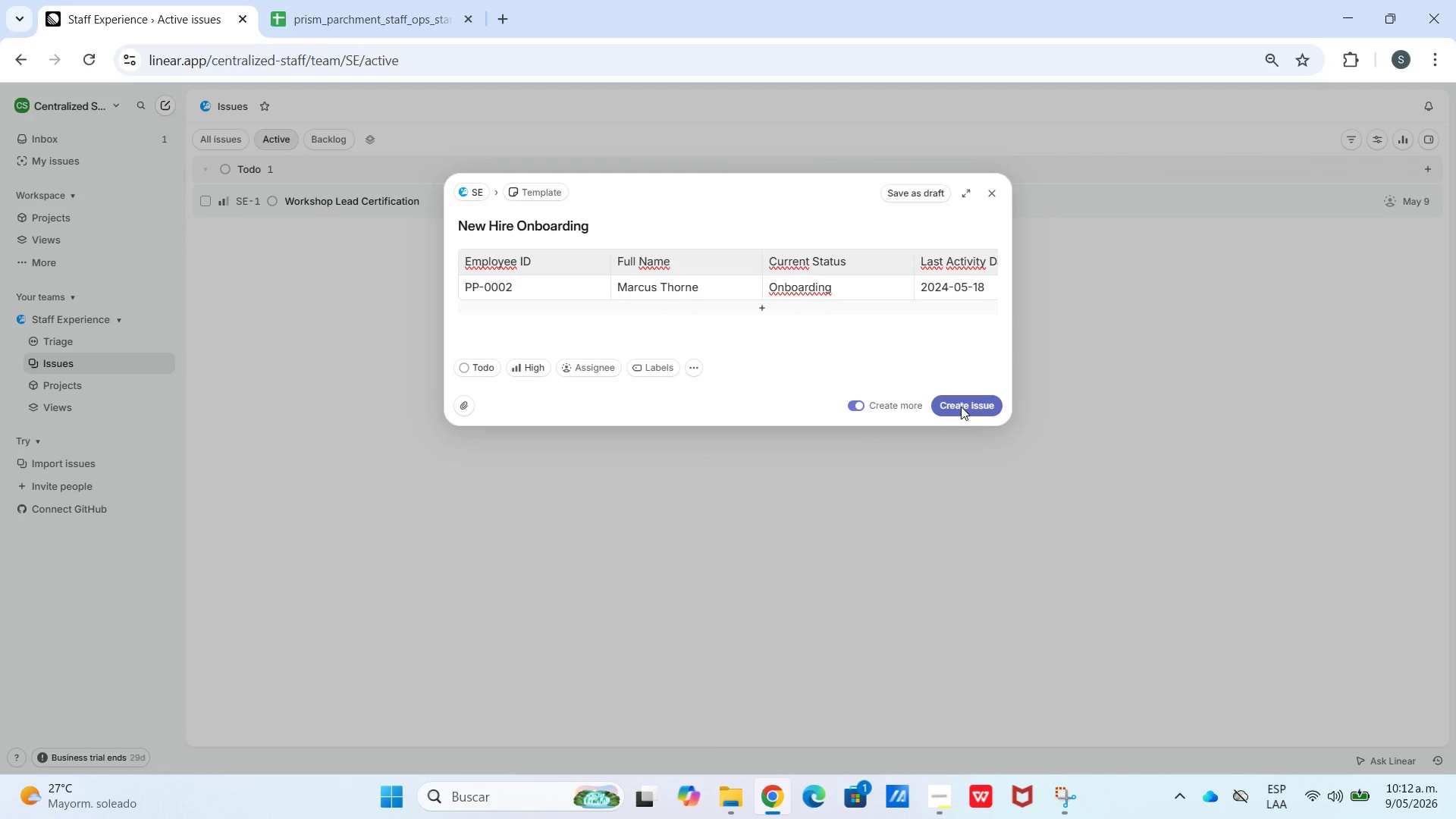 
left_click([962, 406])
 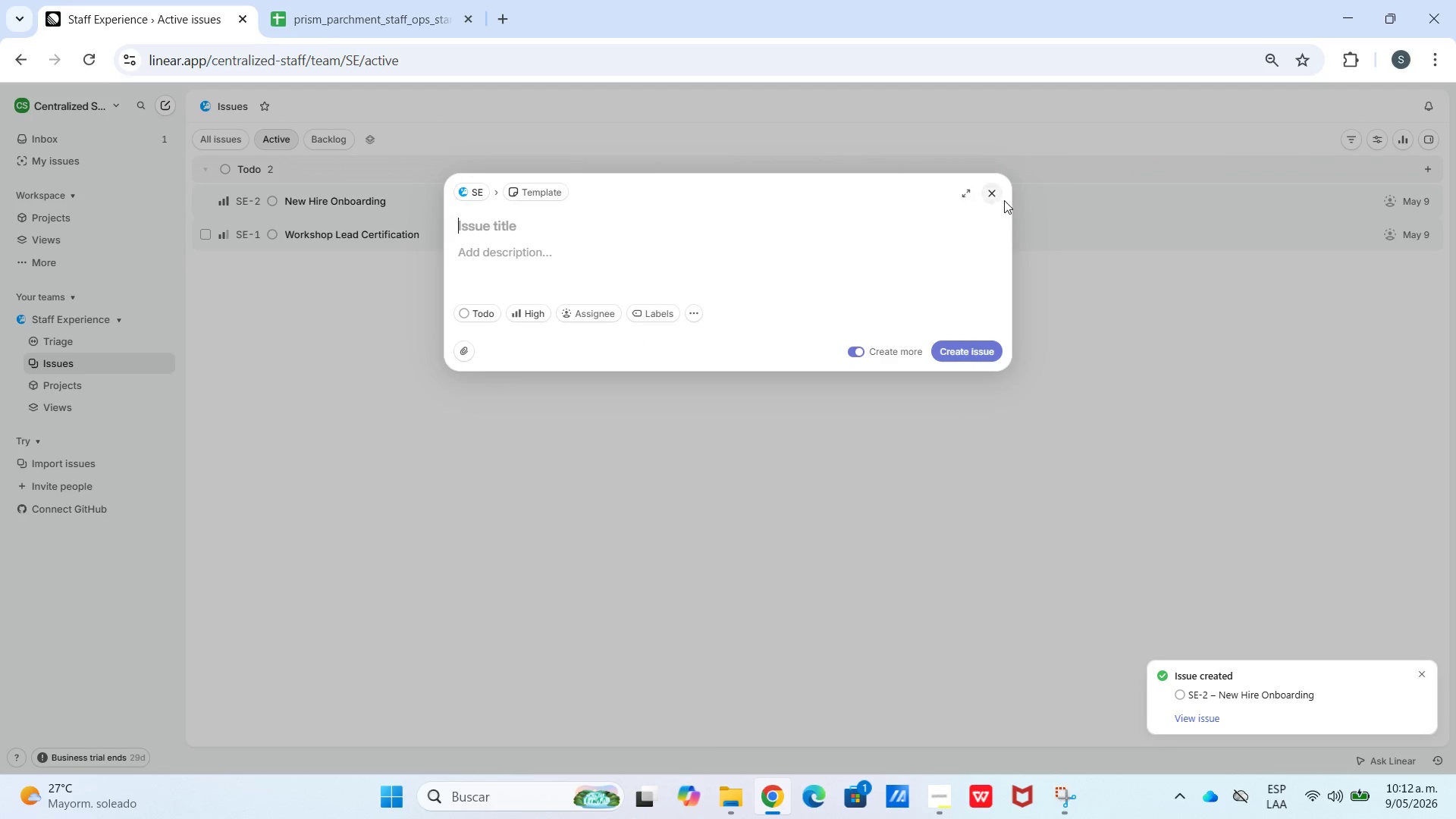 
double_click([999, 194])
 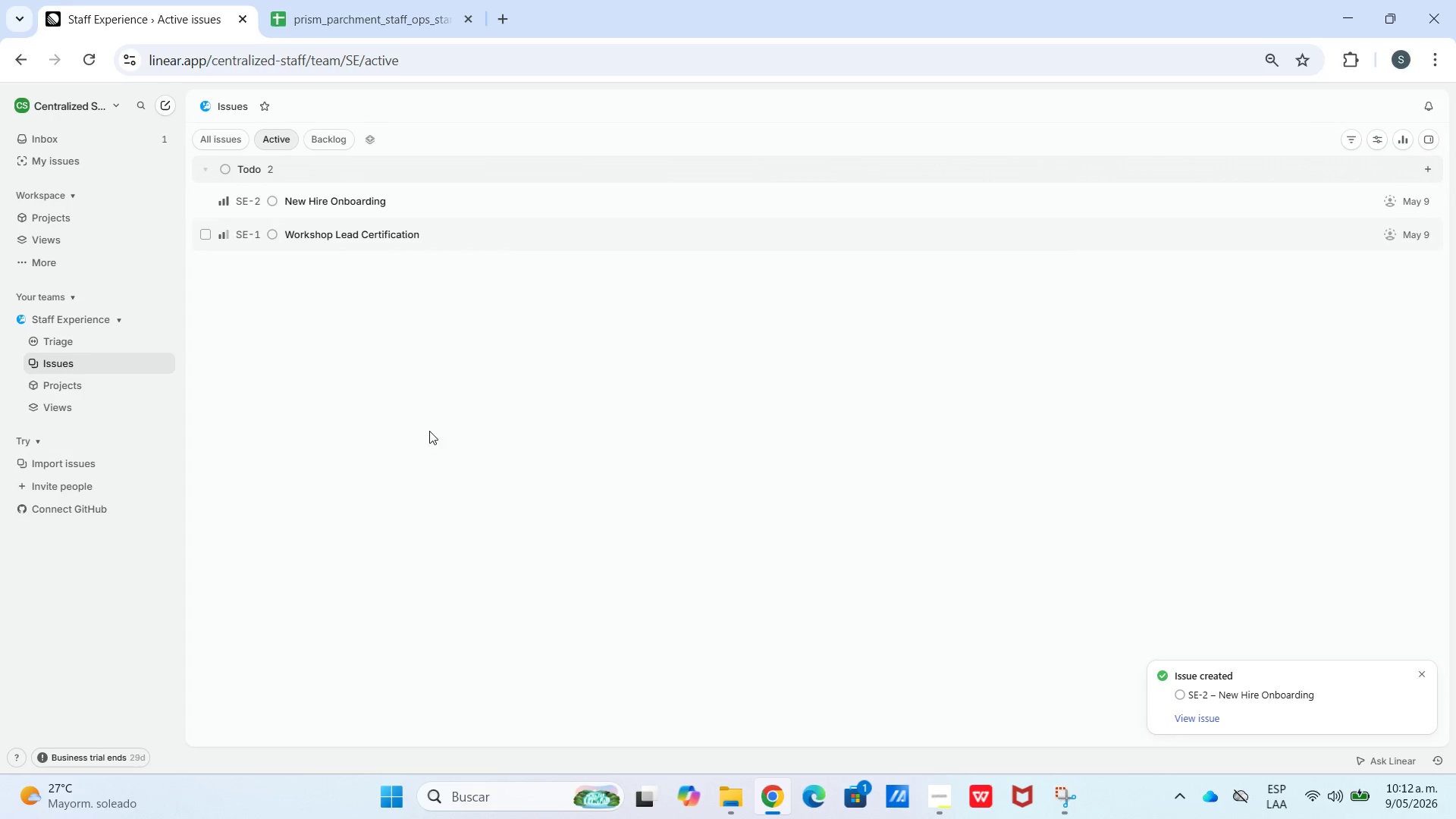 
key(Shift+ShiftLeft)
 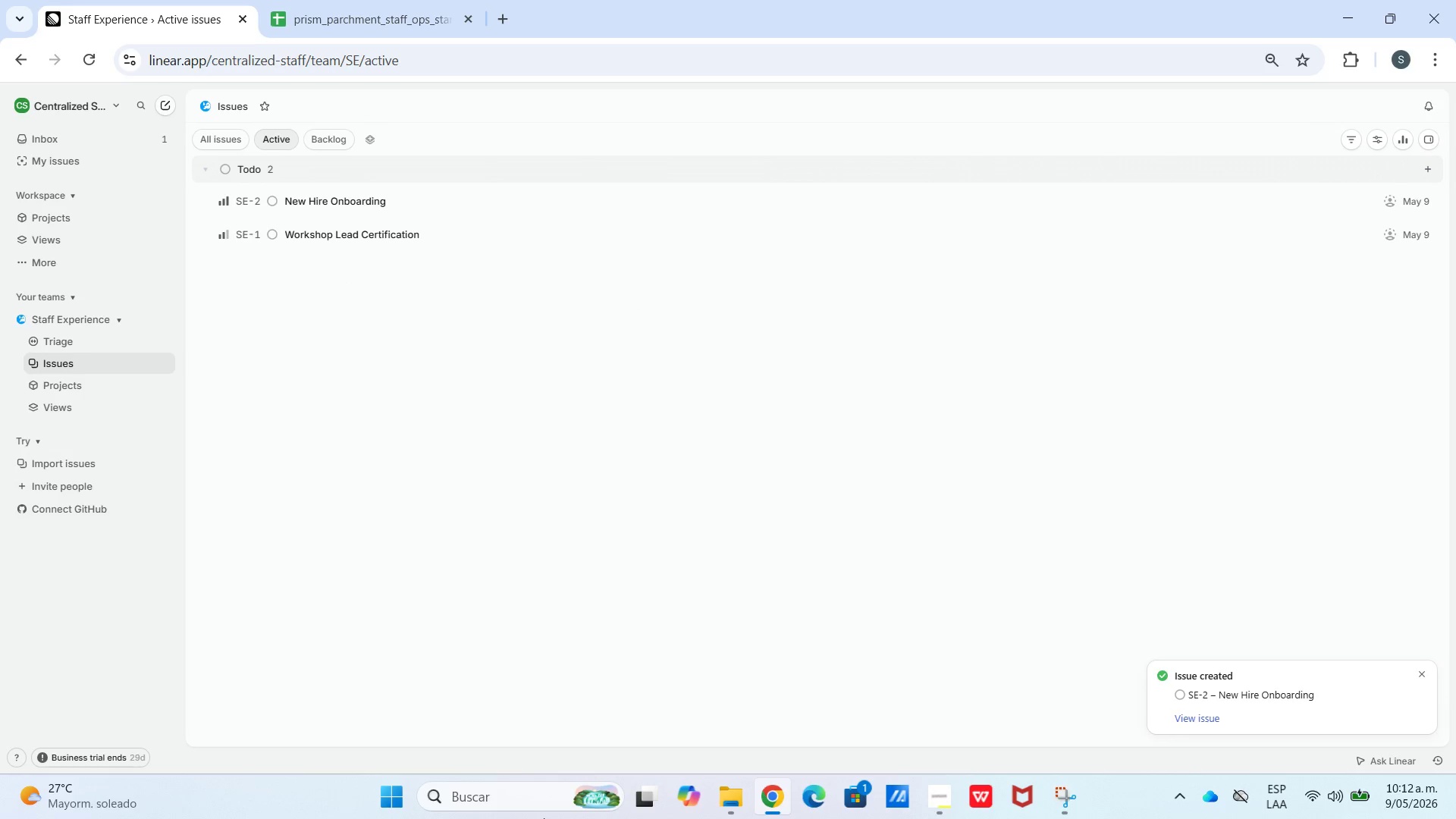 
key(Control+Shift+ControlLeft)
 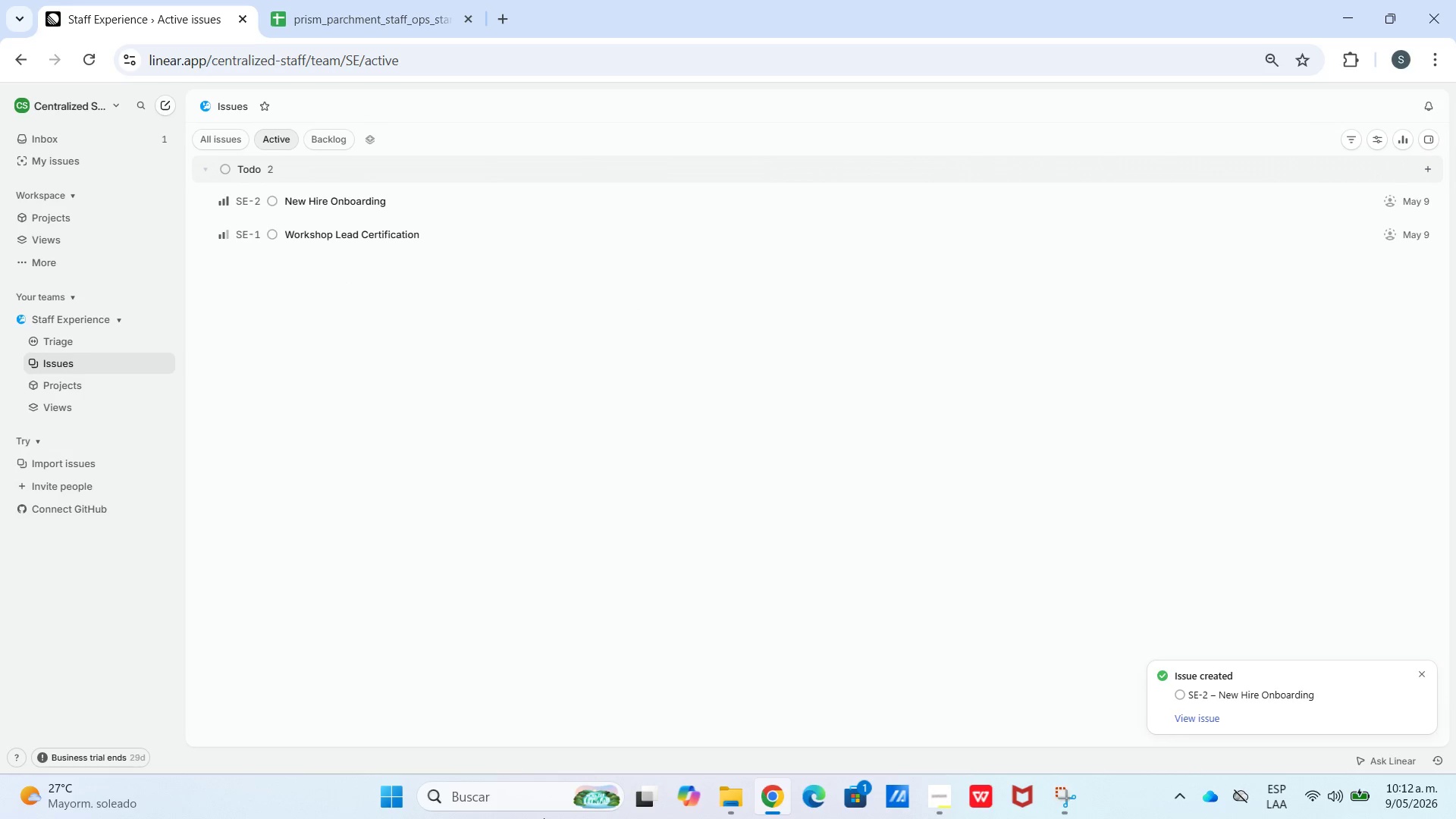 
key(Control+Shift+Break)
 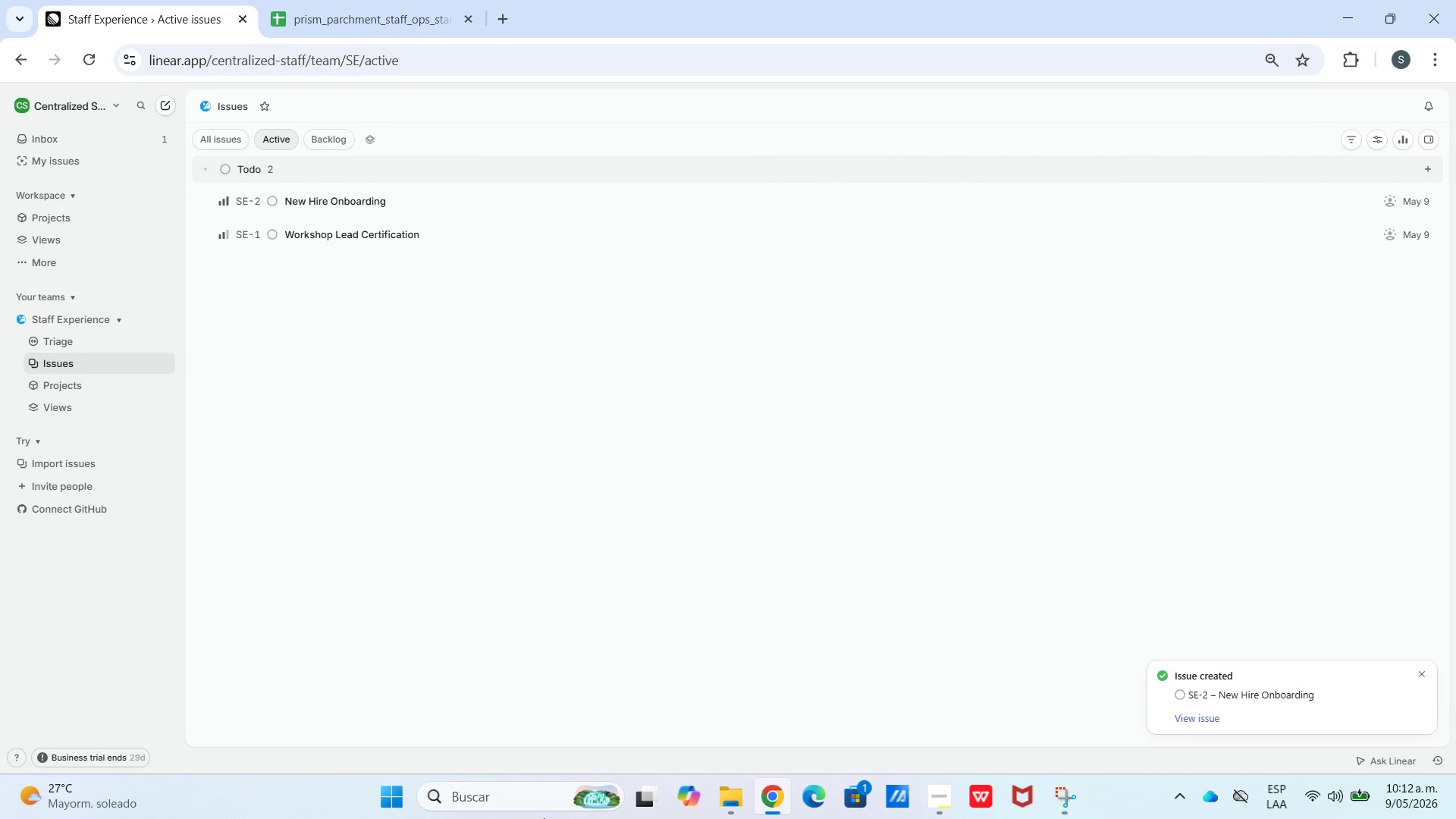 
key(Control+Shift+CapsLock)
 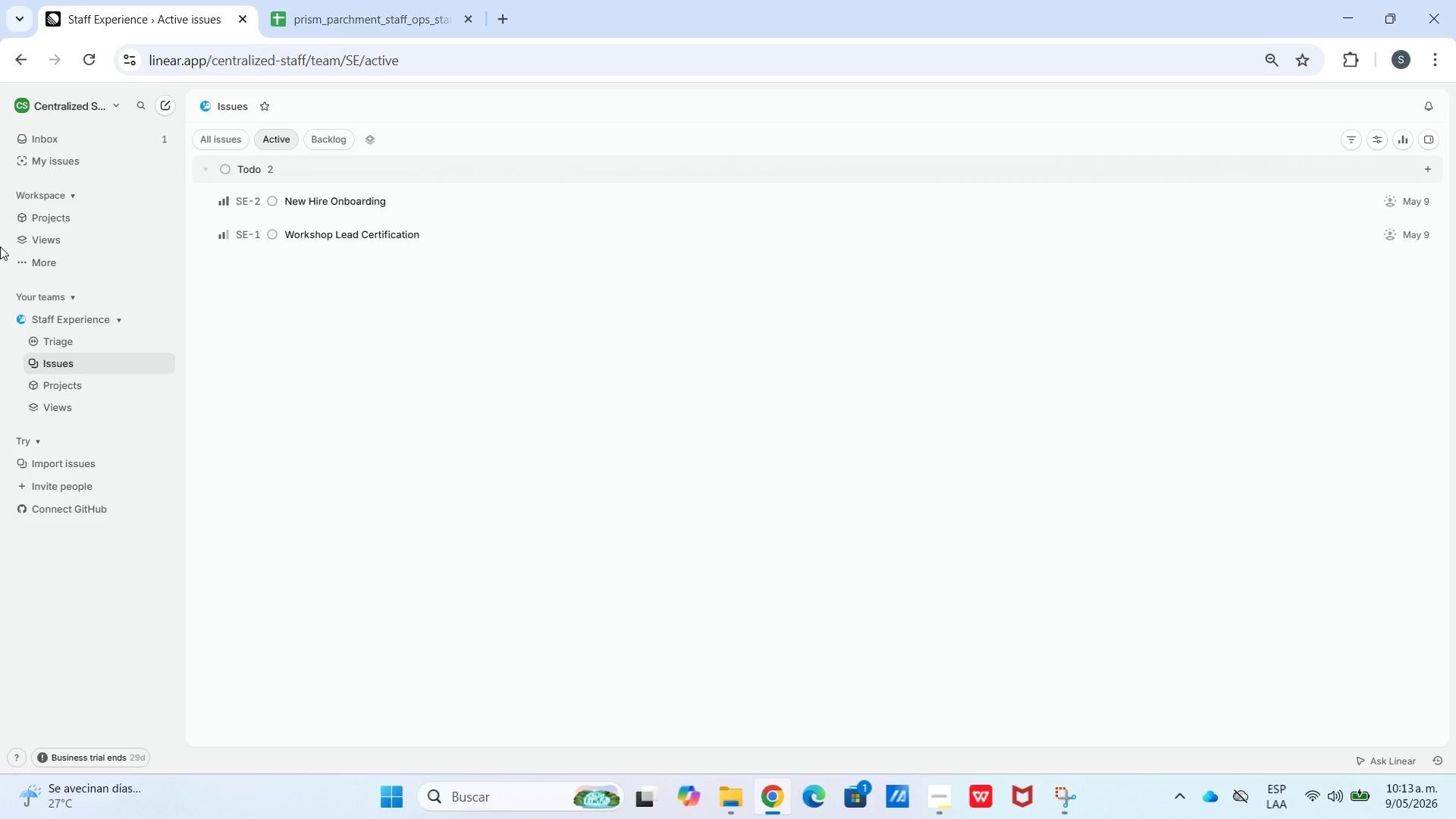 
wait(69.19)
 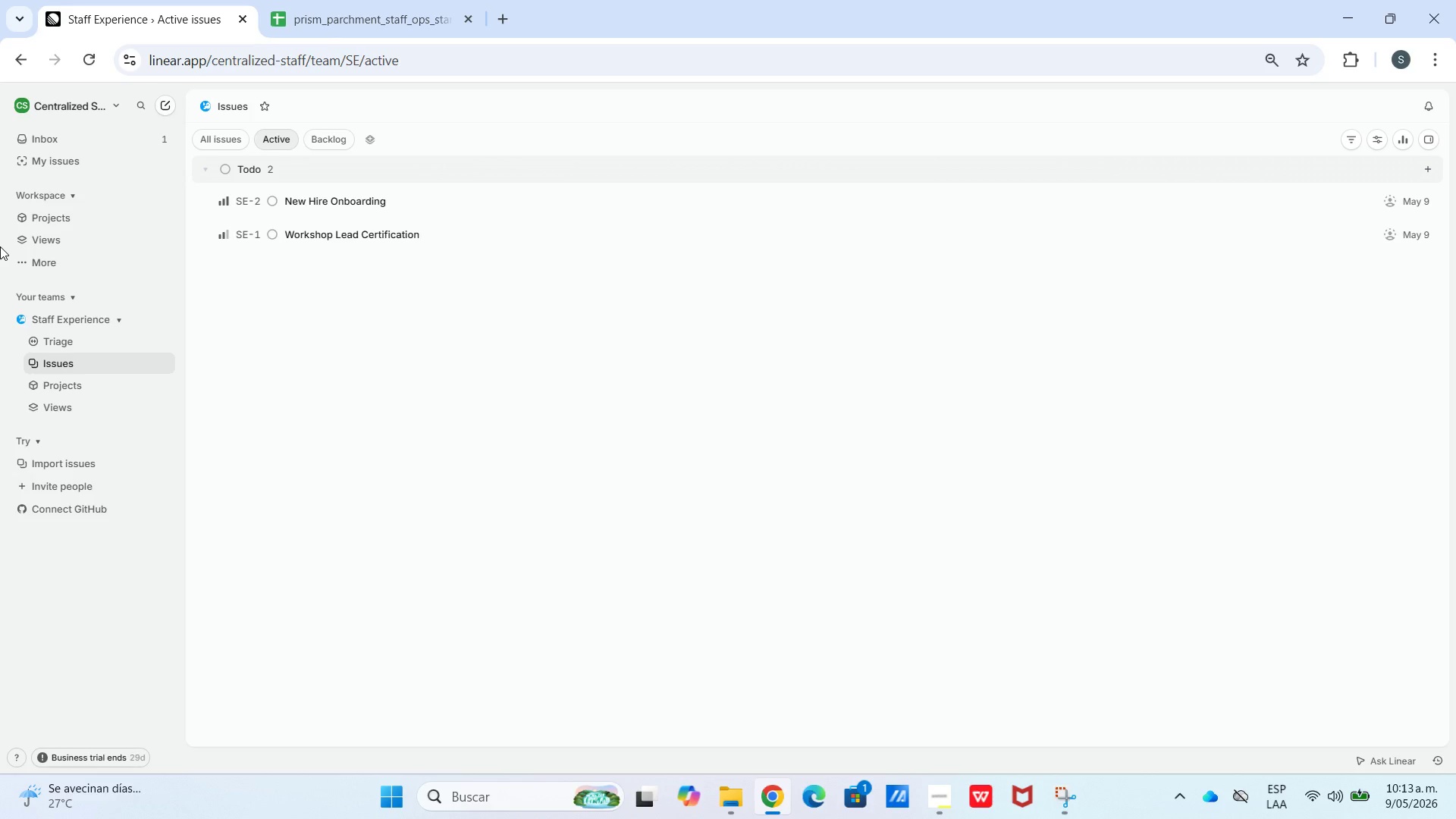 
left_click([96, 108])
 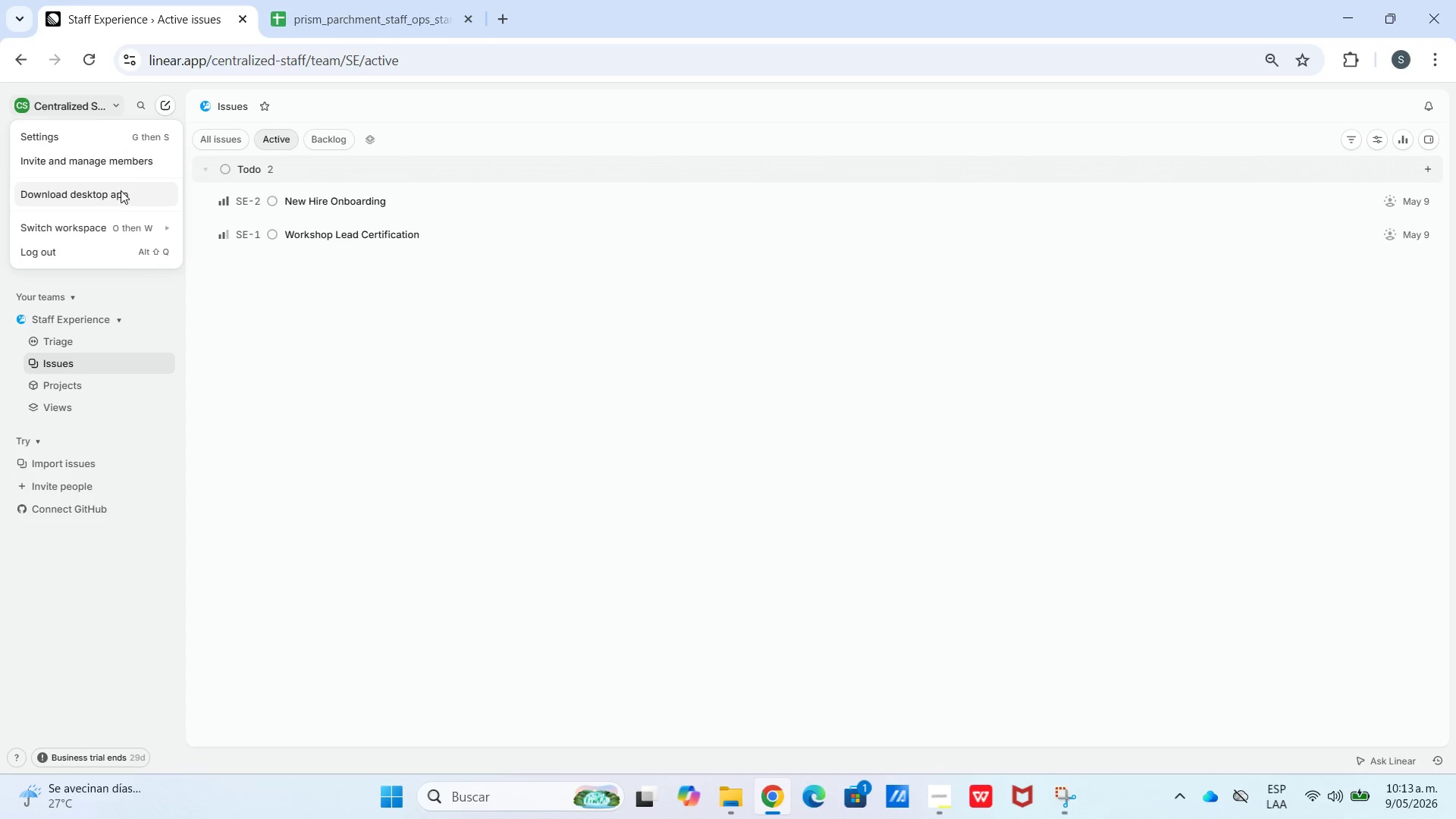 
mouse_move([128, 137])
 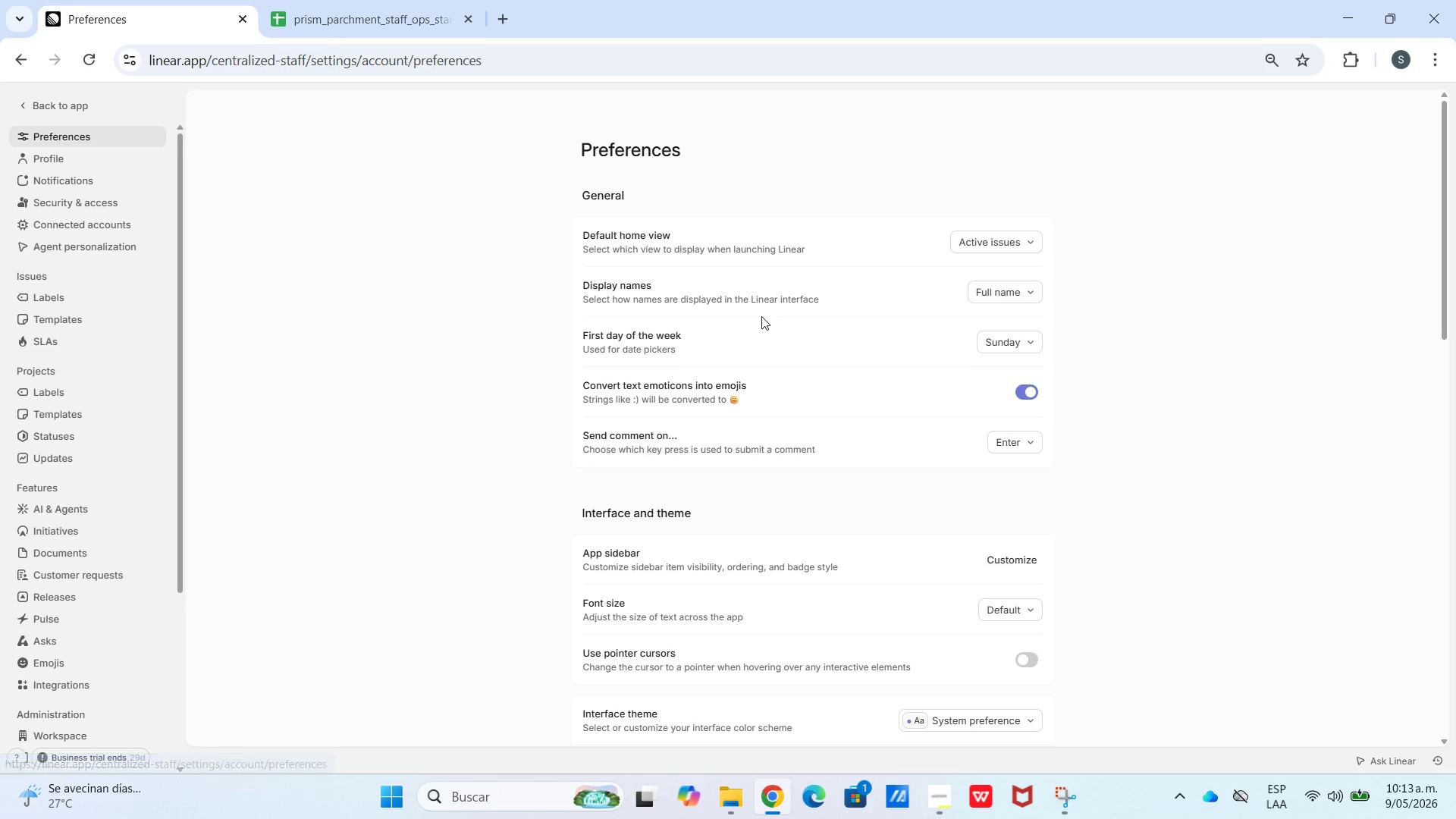 
scroll: coordinate [58, 645], scroll_direction: down, amount: 13.0
 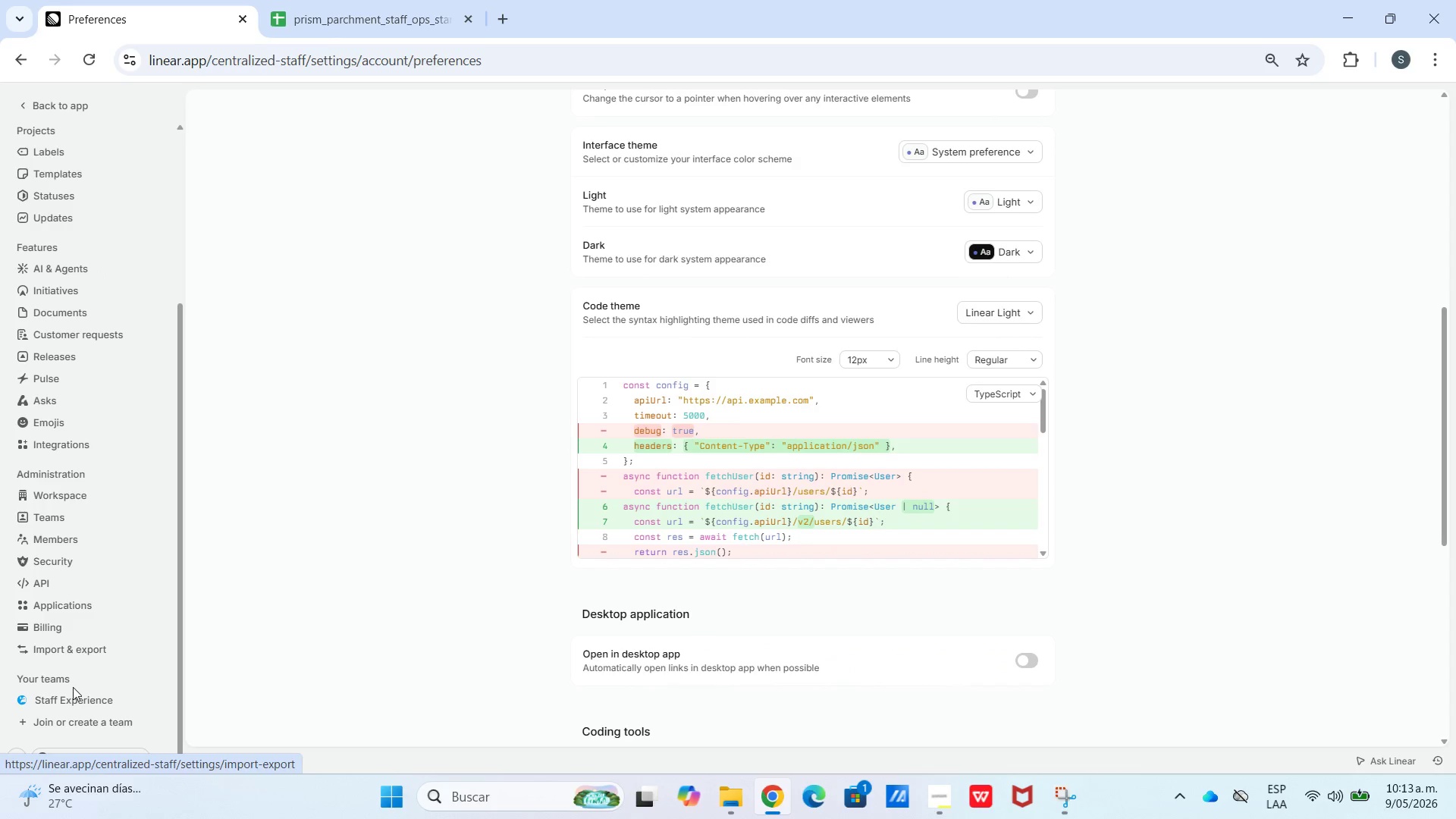 
left_click([76, 696])
 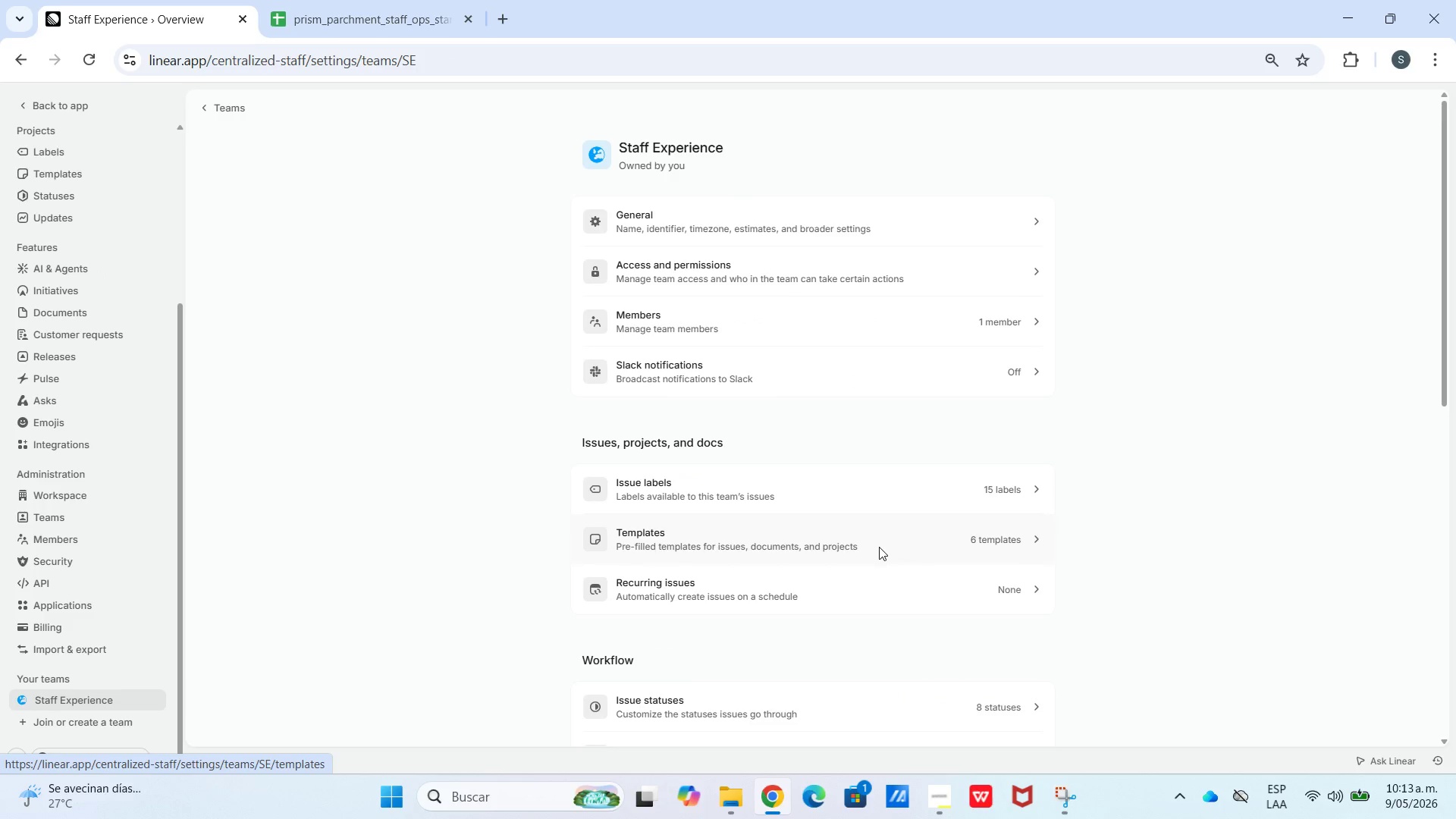 
left_click([869, 504])
 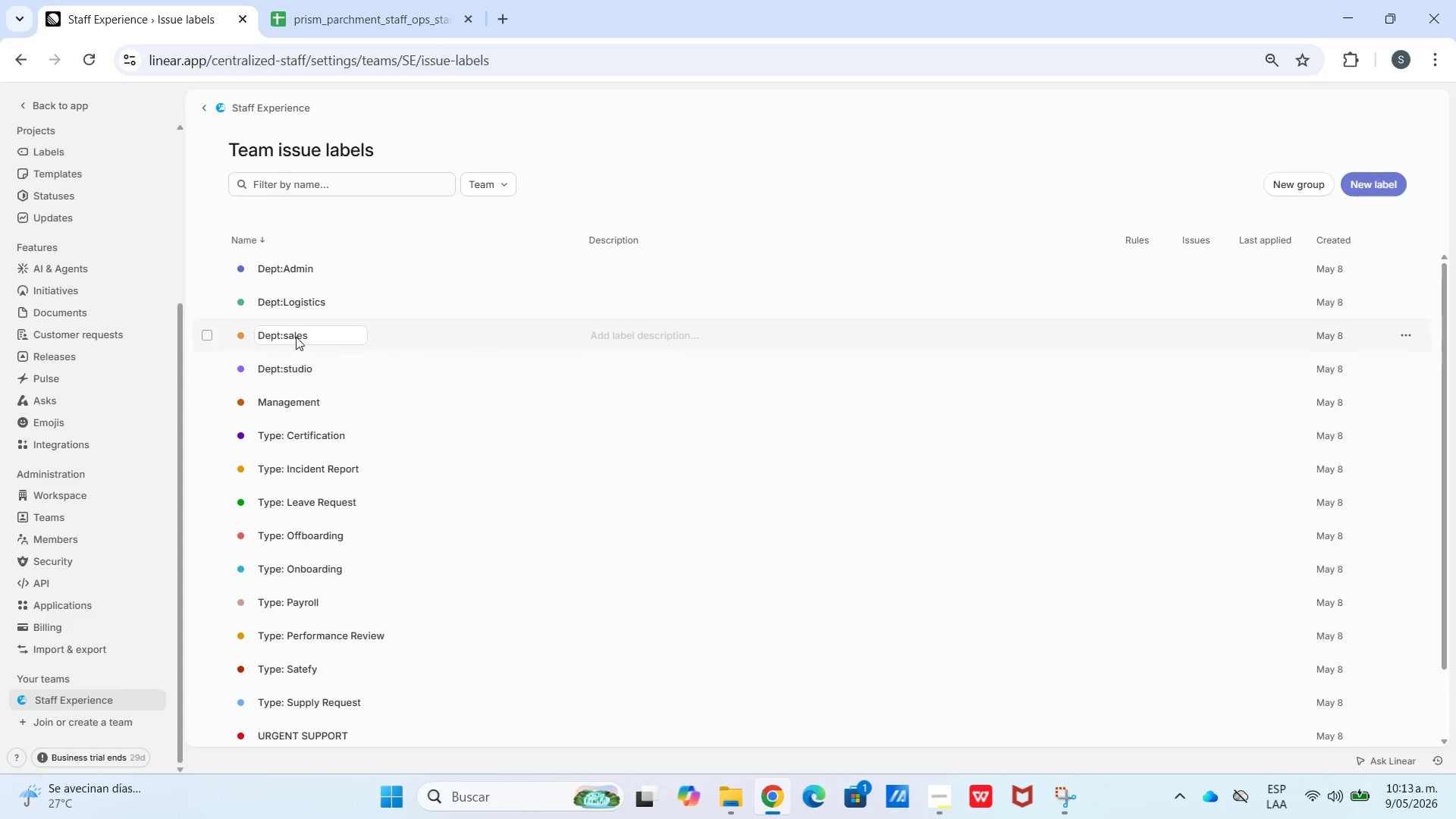 
left_click([323, 334])
 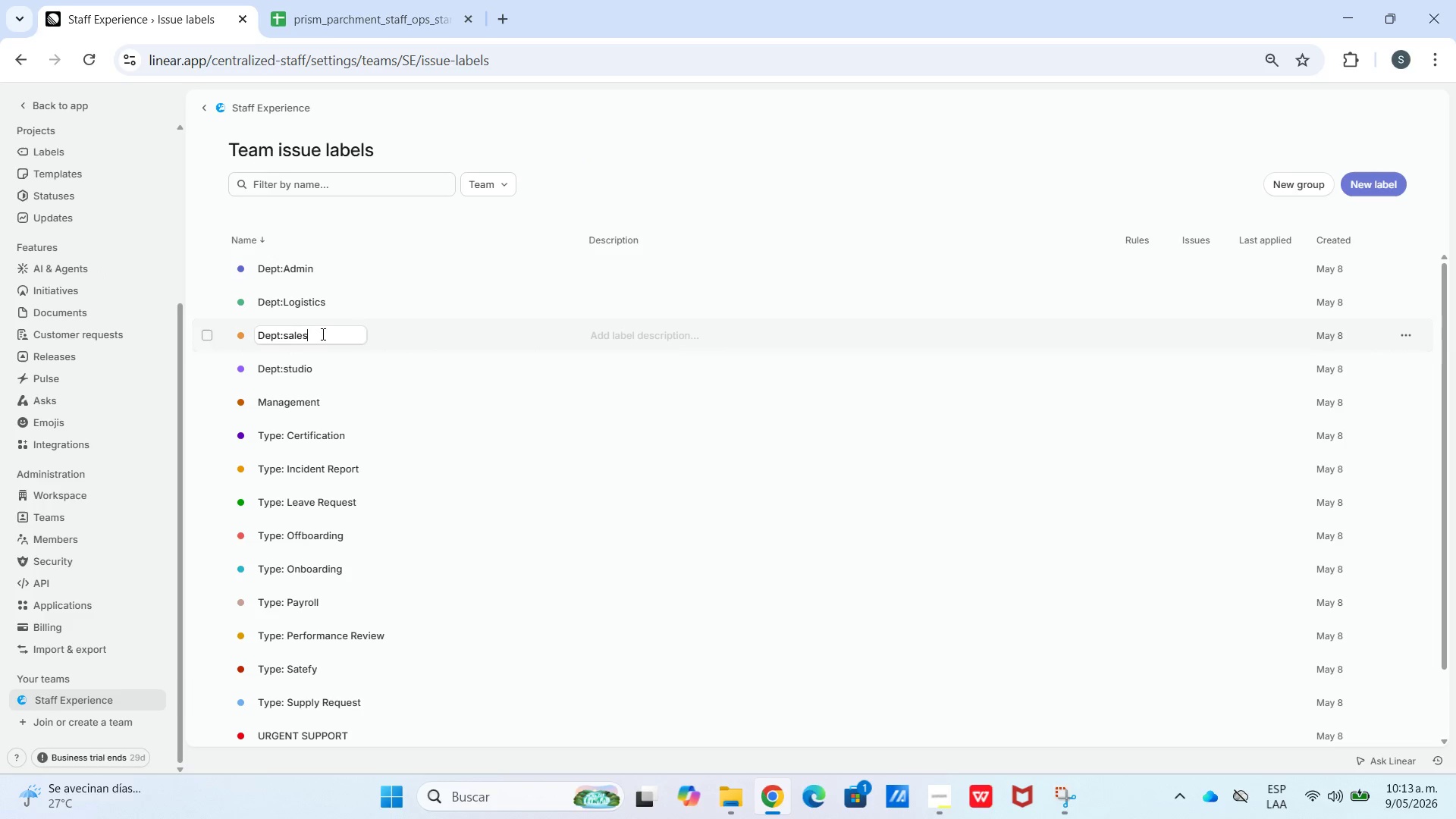 
left_click_drag(start_coordinate=[322, 334], to_coordinate=[284, 343])
 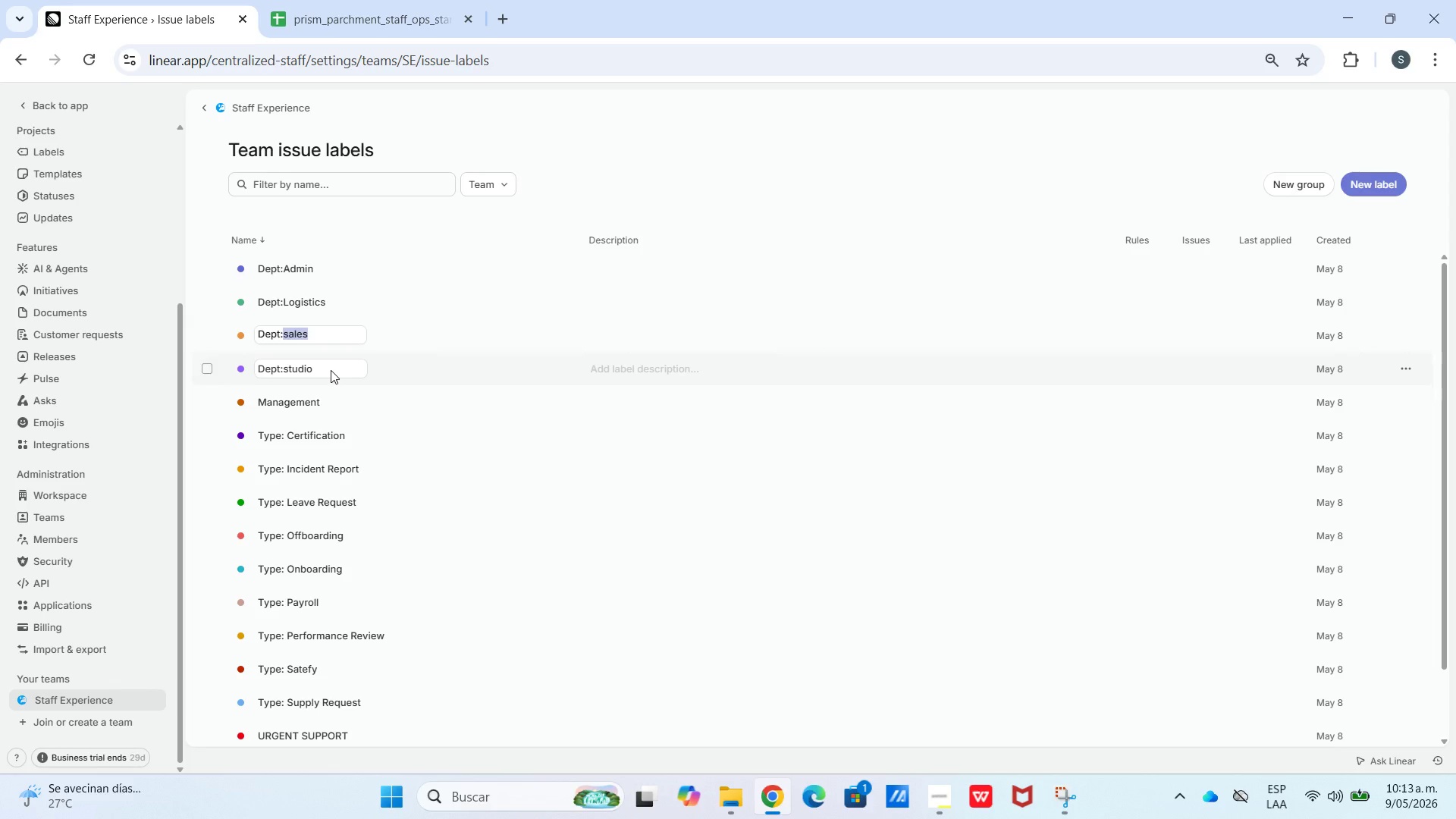 
key(R)
 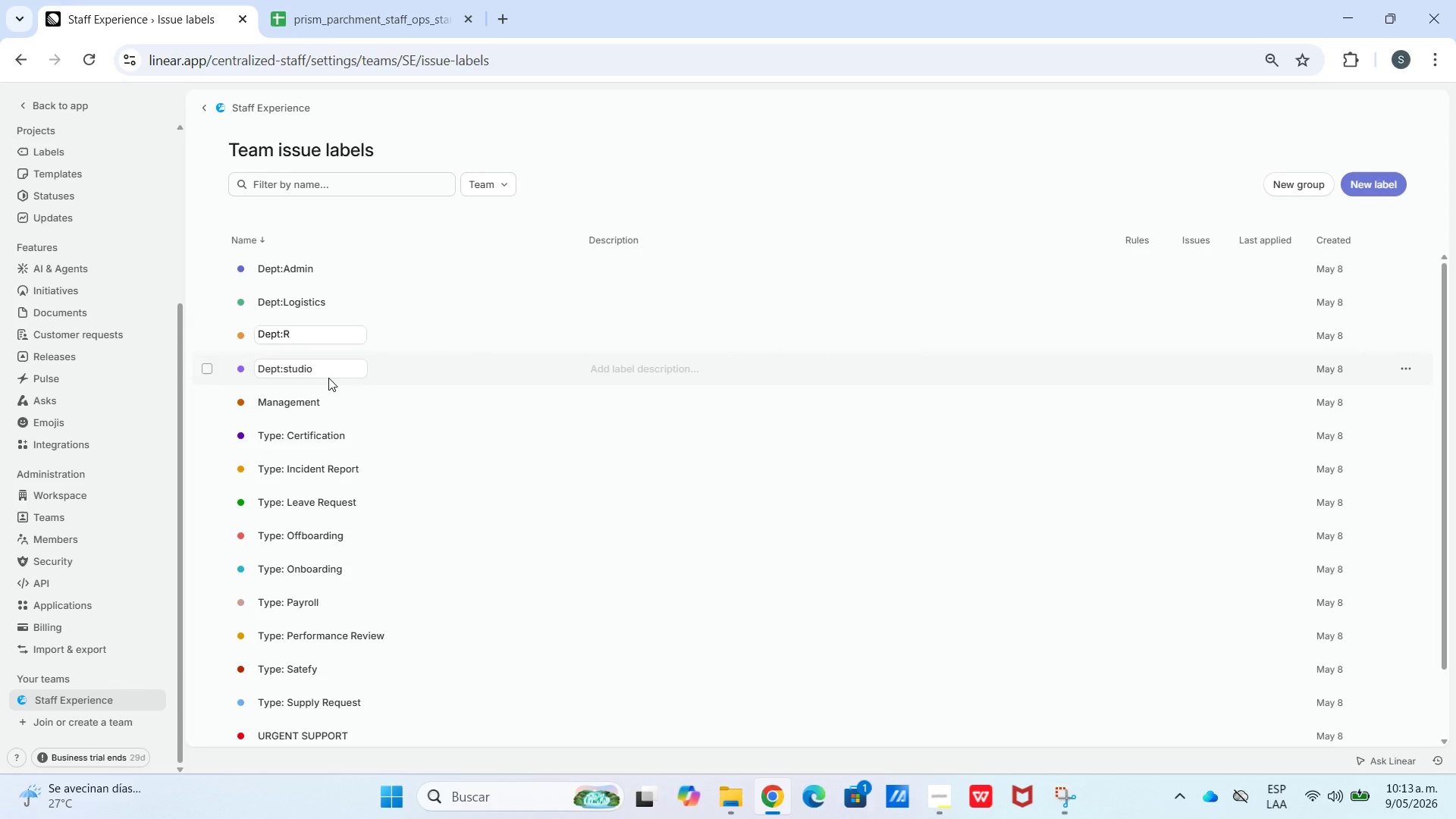 
type(etail)
 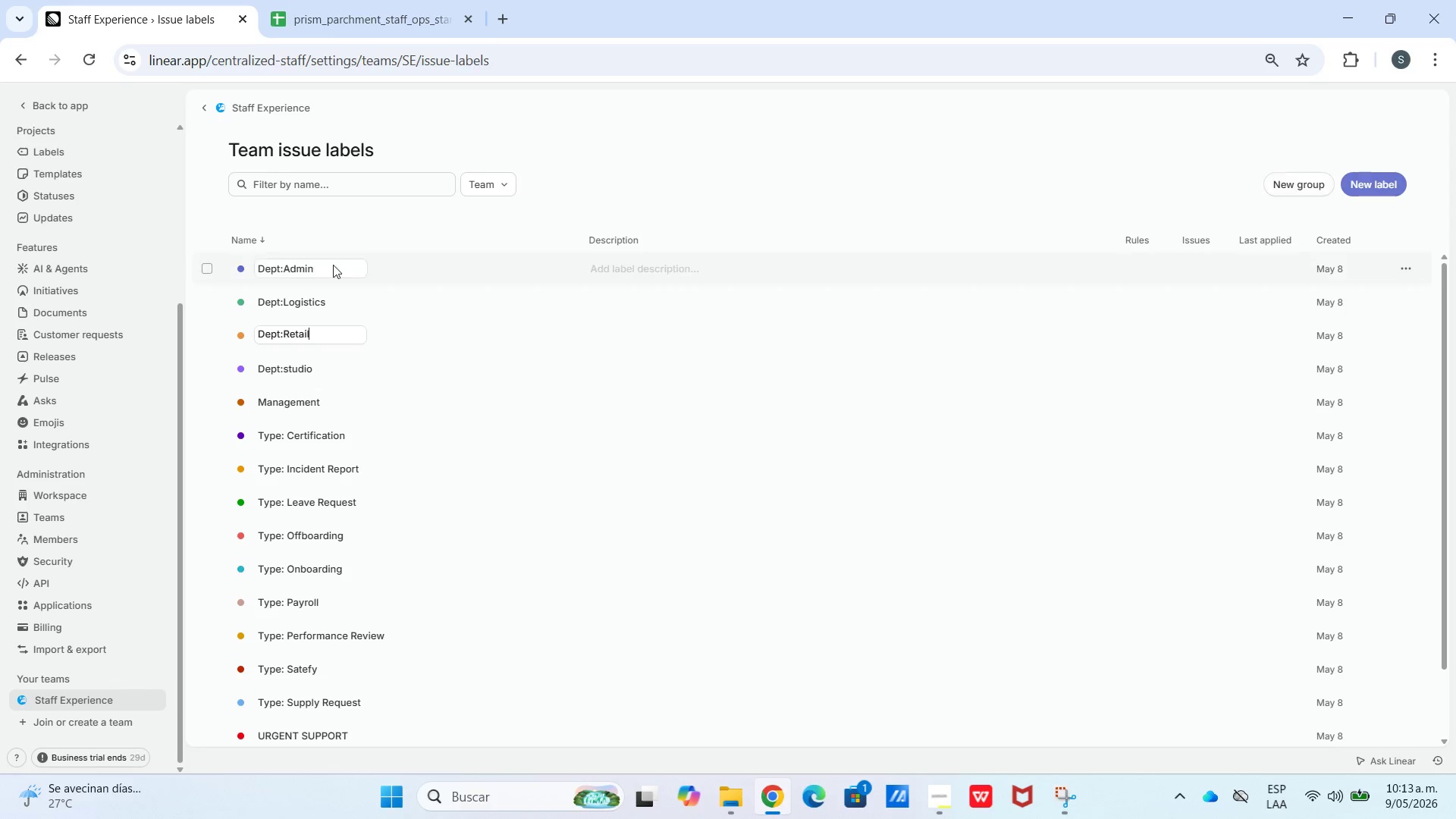 
wait(6.14)
 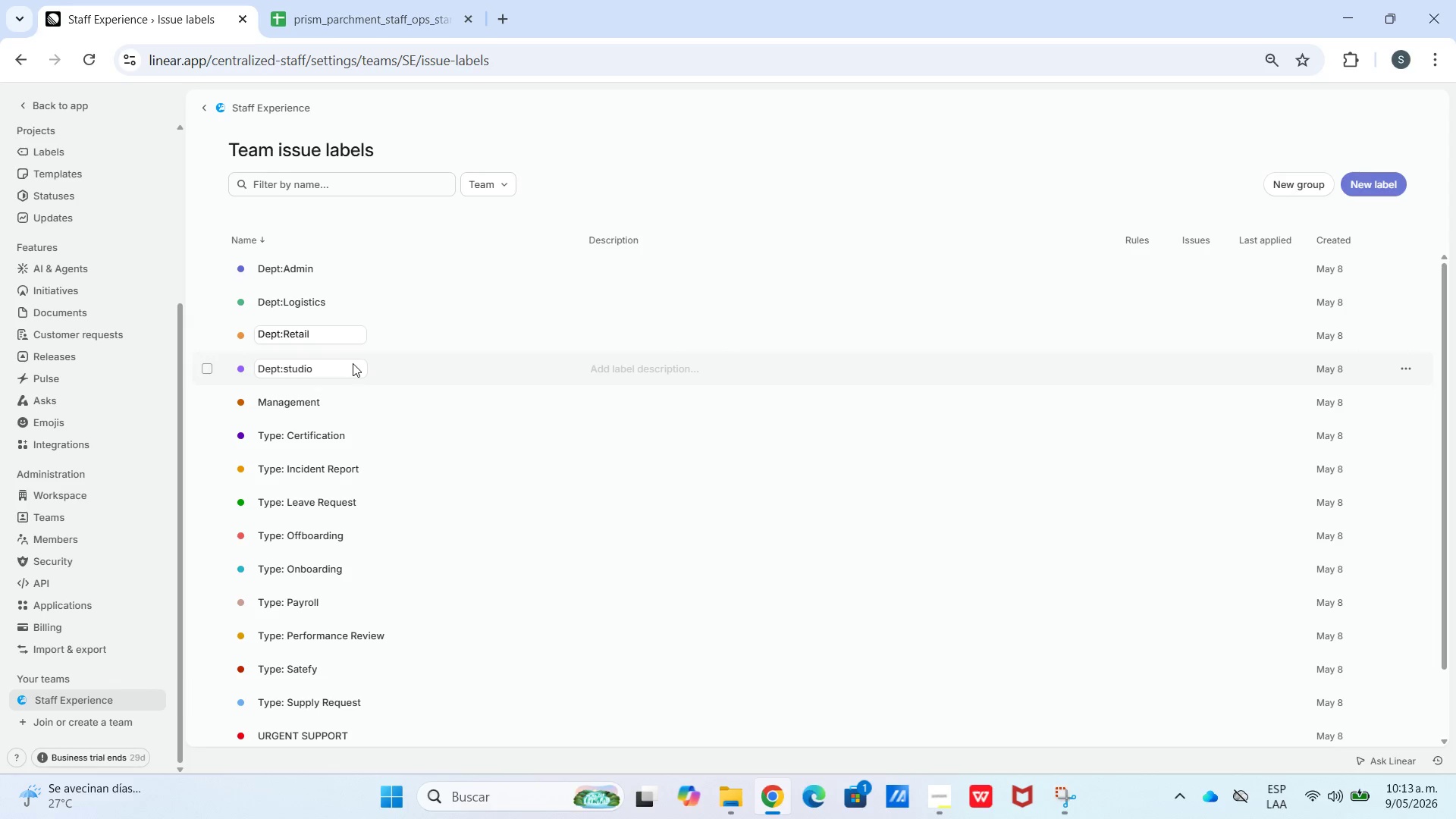 
left_click_drag(start_coordinate=[201, 107], to_coordinate=[200, 116])
 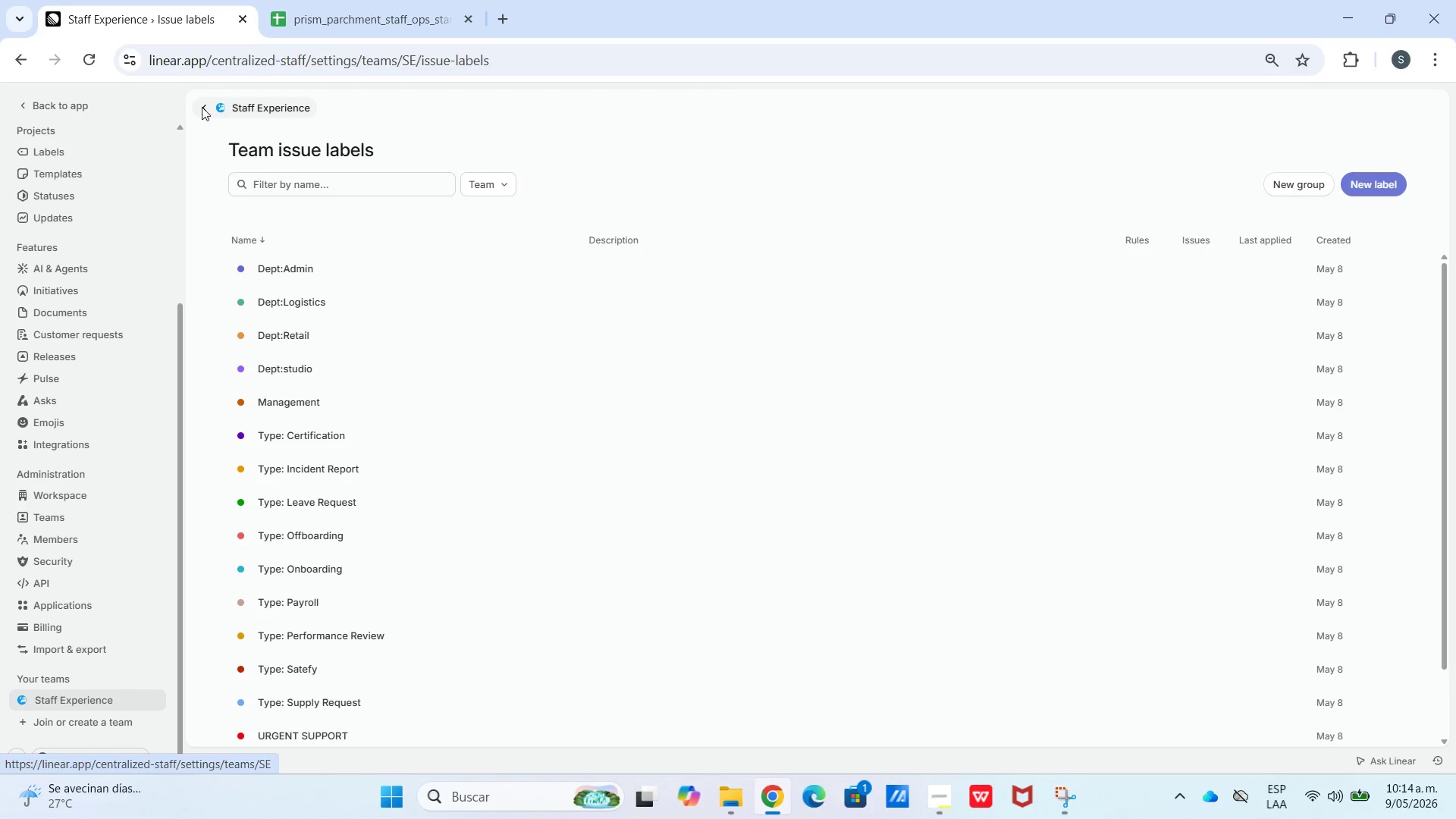 
left_click([204, 107])
 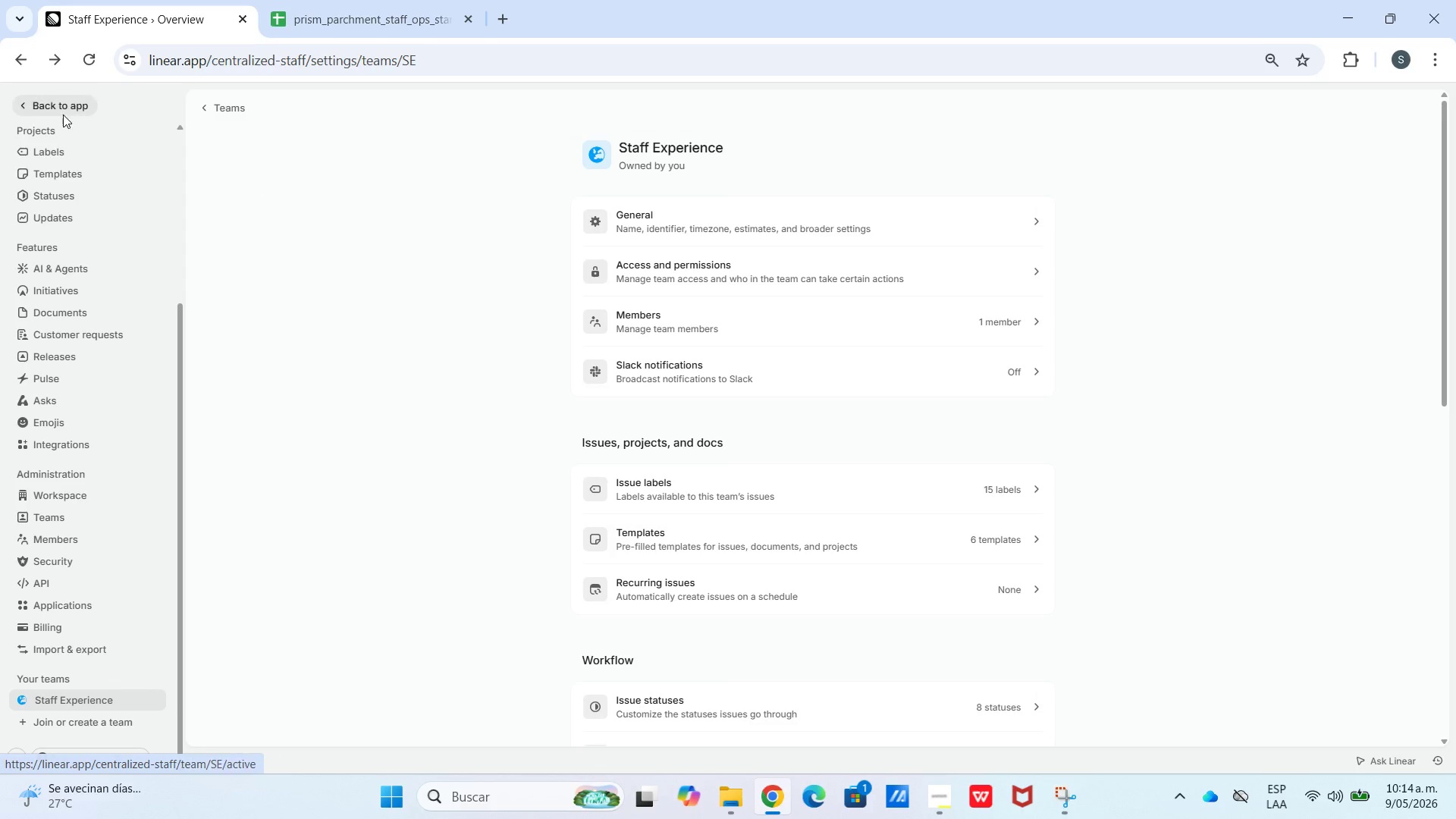 
left_click([62, 115])
 